 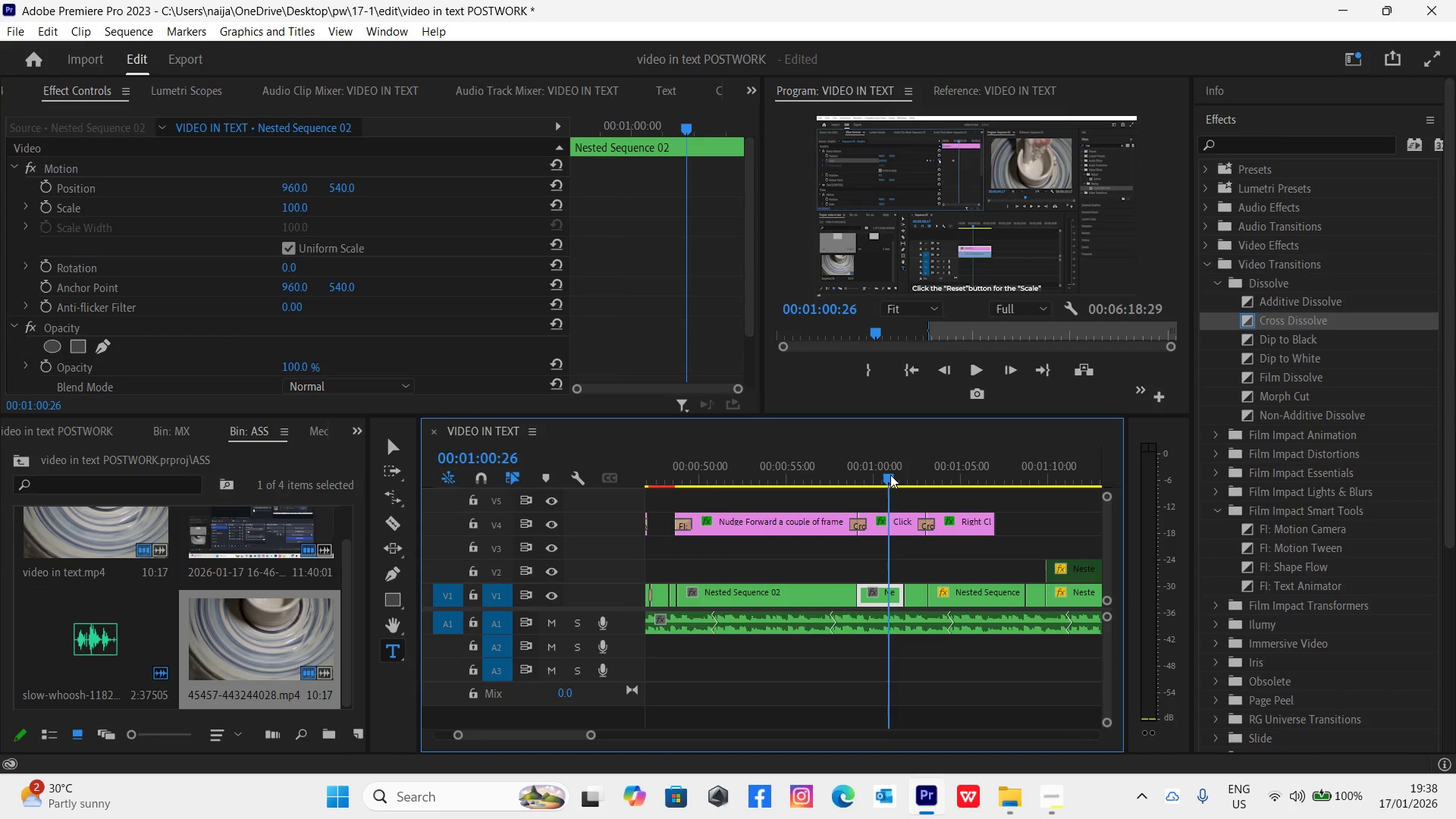 
key(Control+Backquote)
 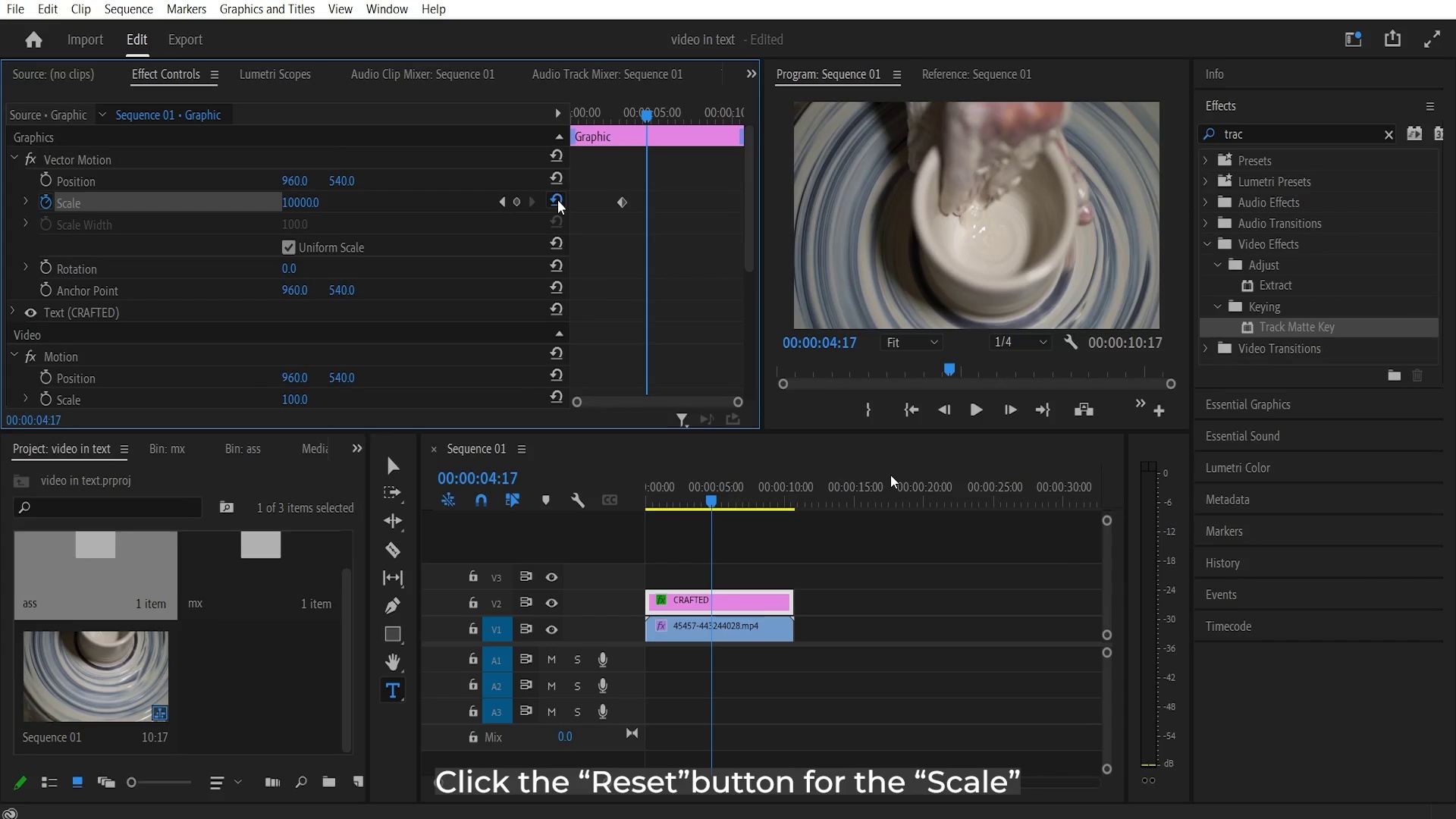 
key(Space)
 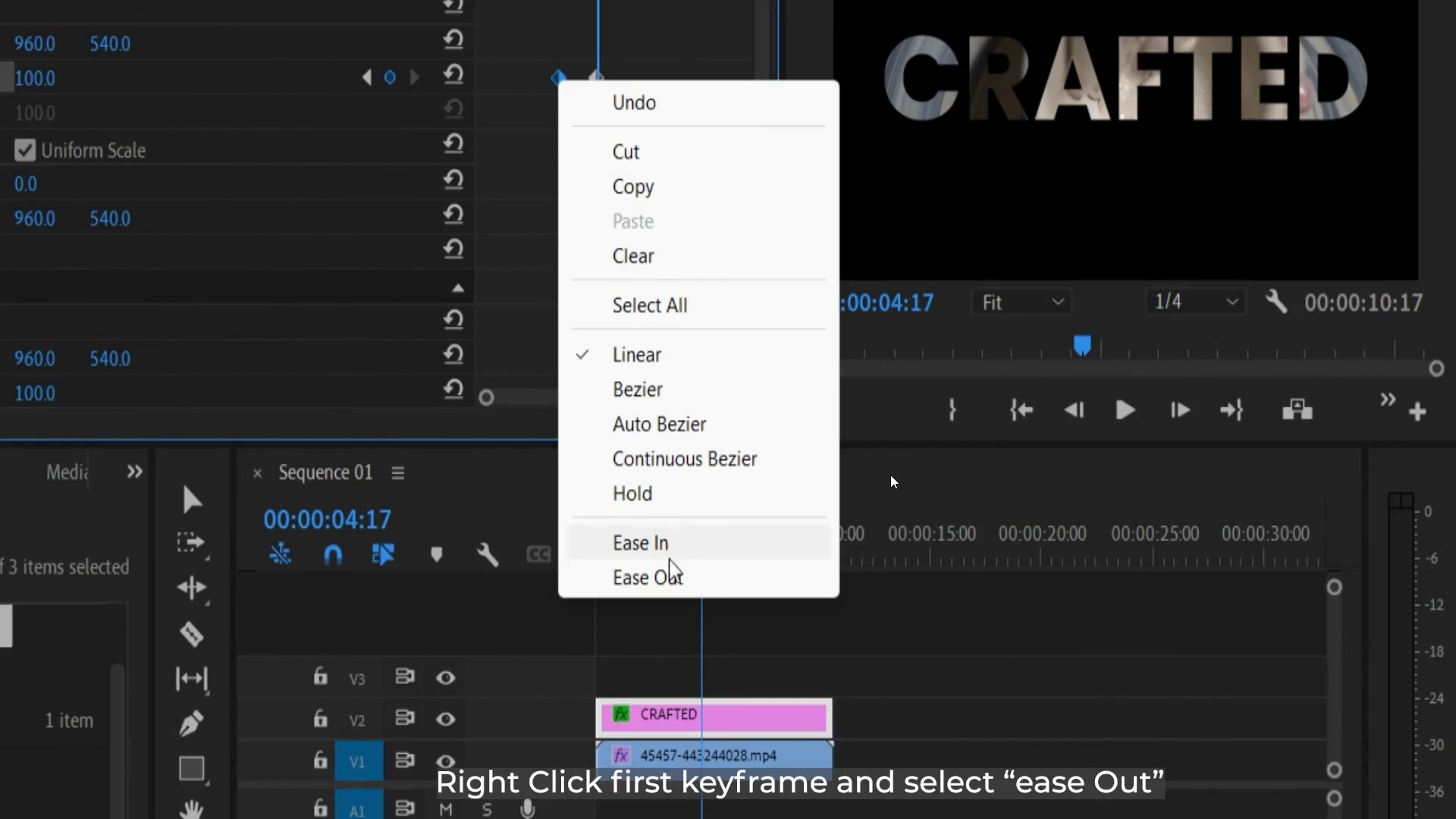 
key(Space)
 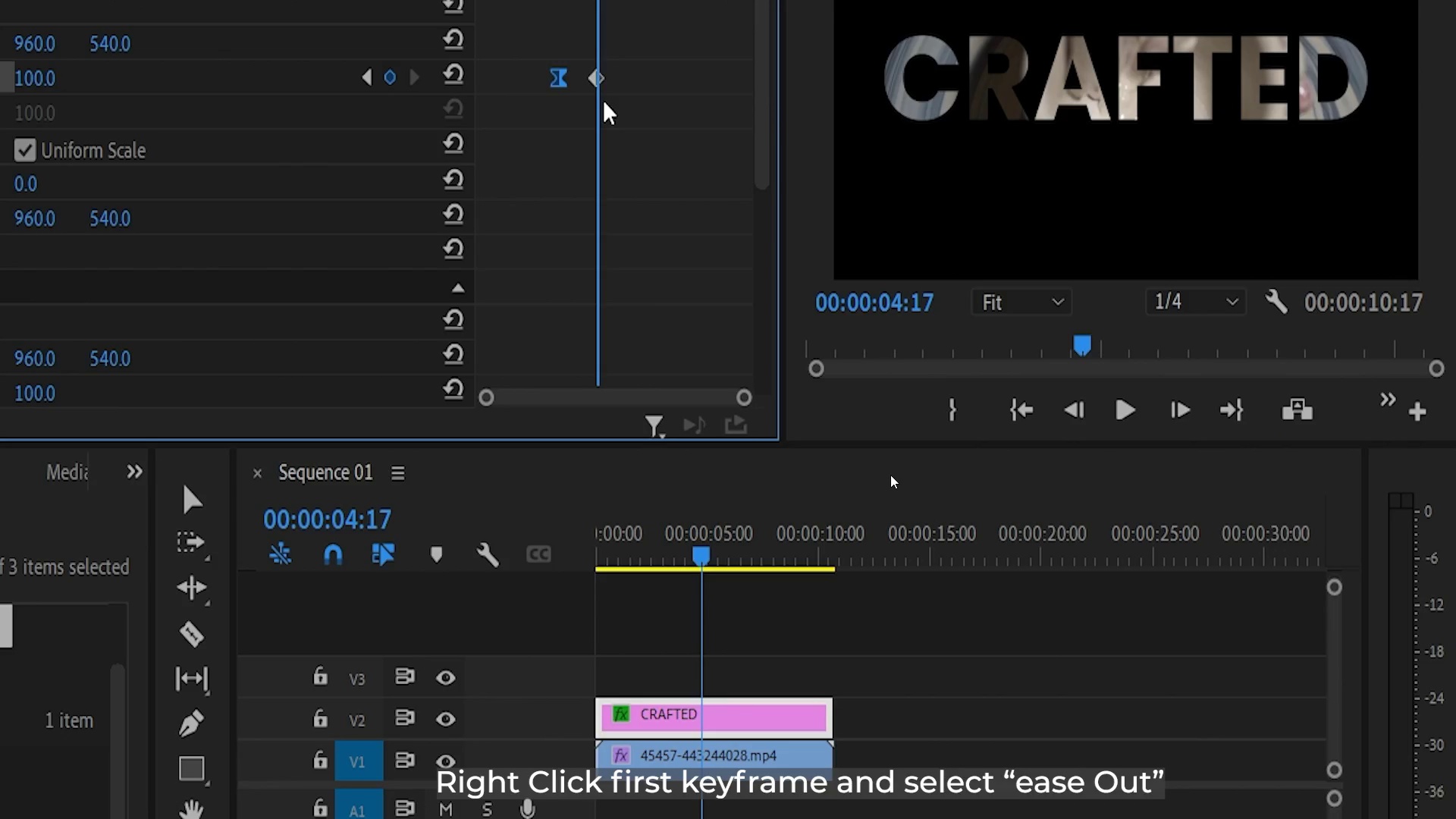 
key(Control+Backquote)
 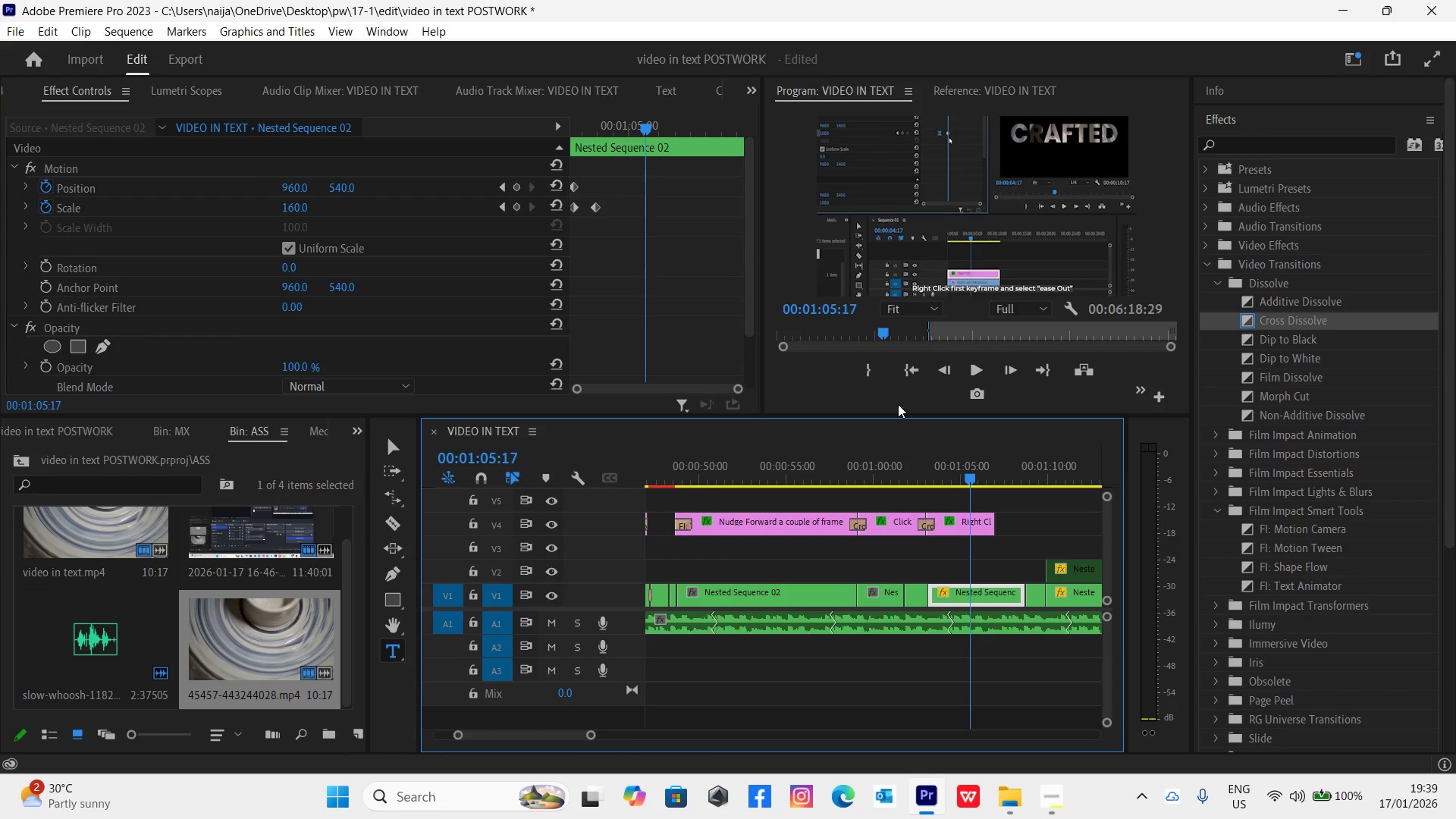 
left_click([888, 479])
 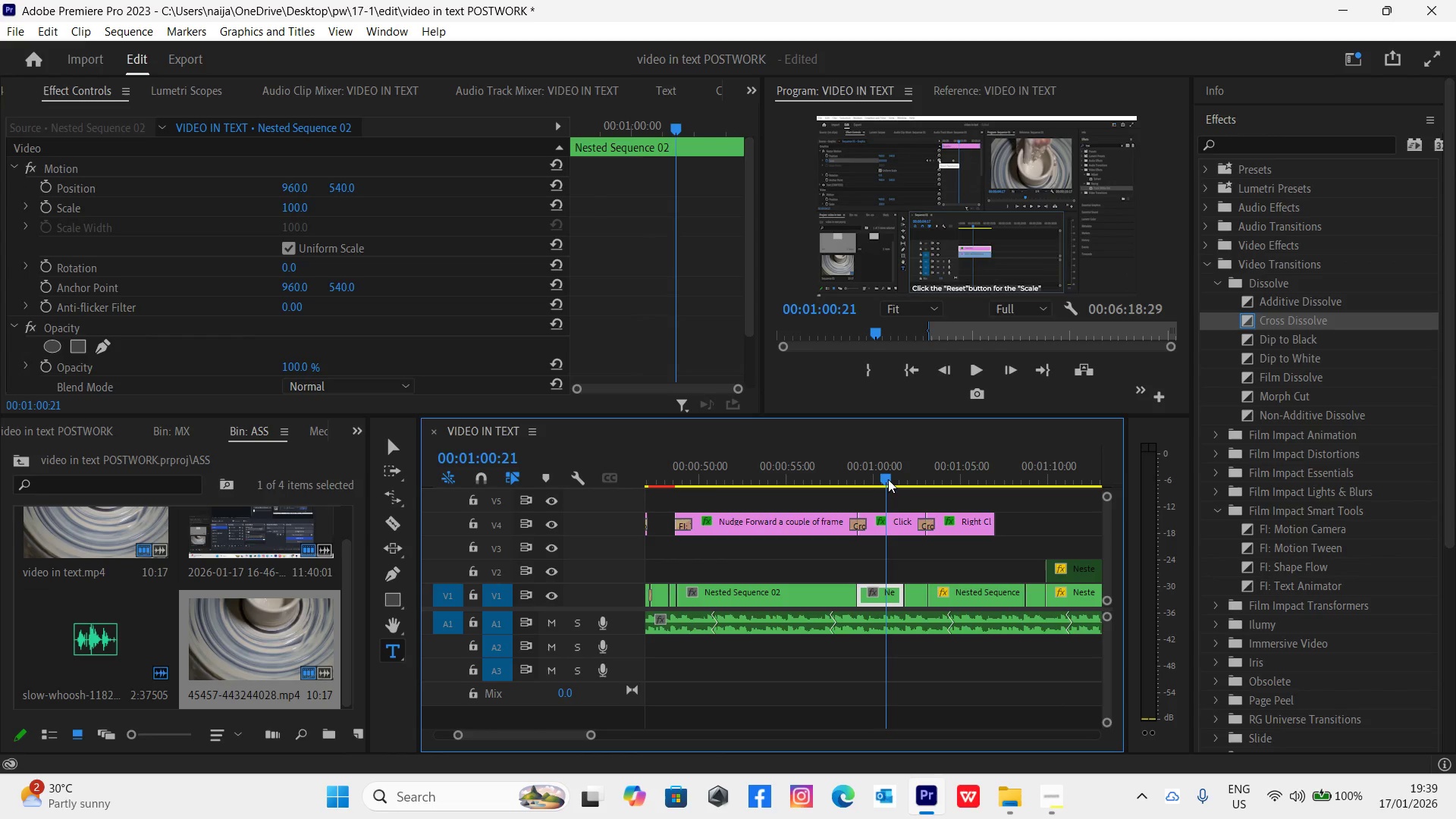 
key(Space)
 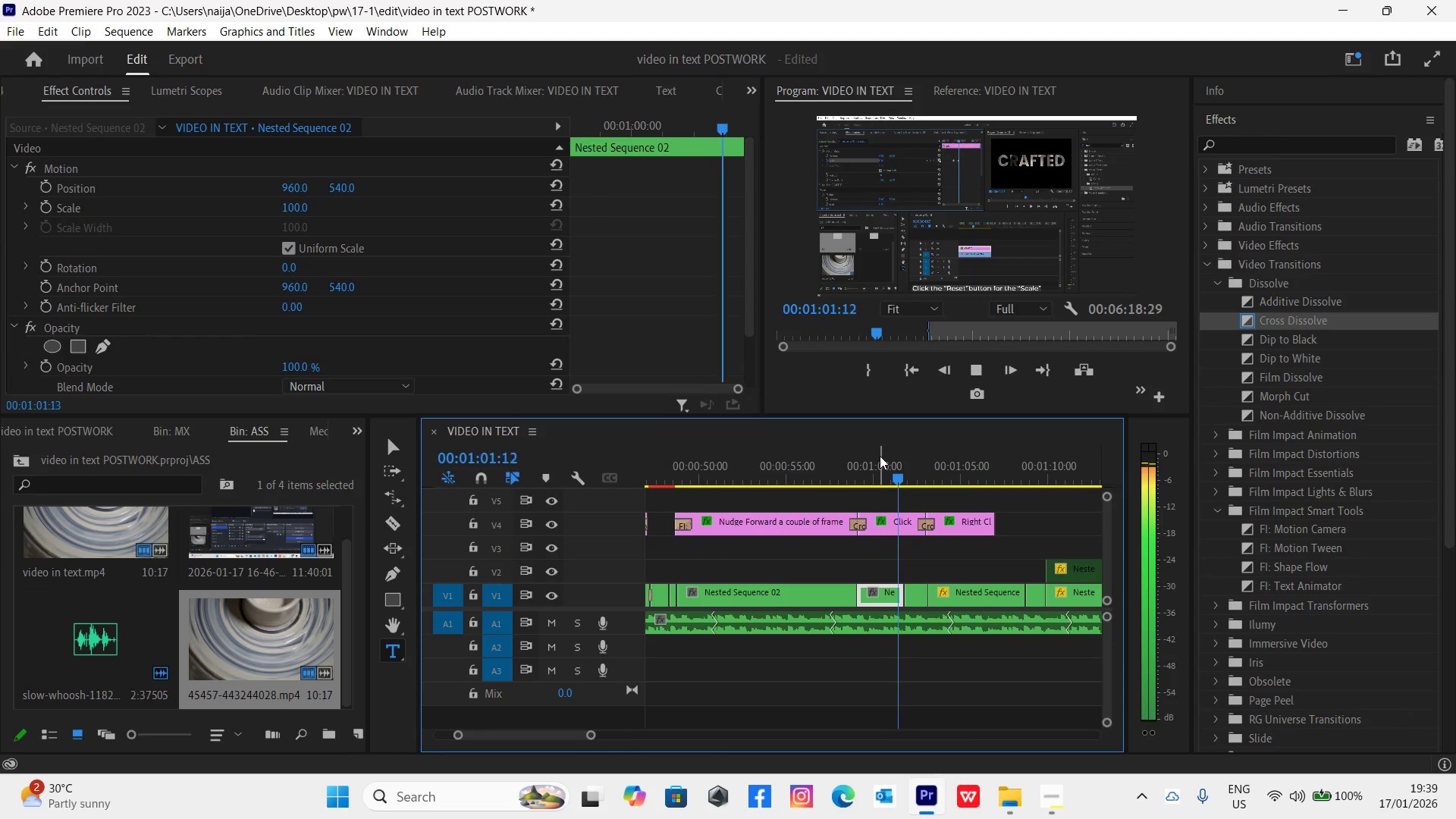 
key(Space)
 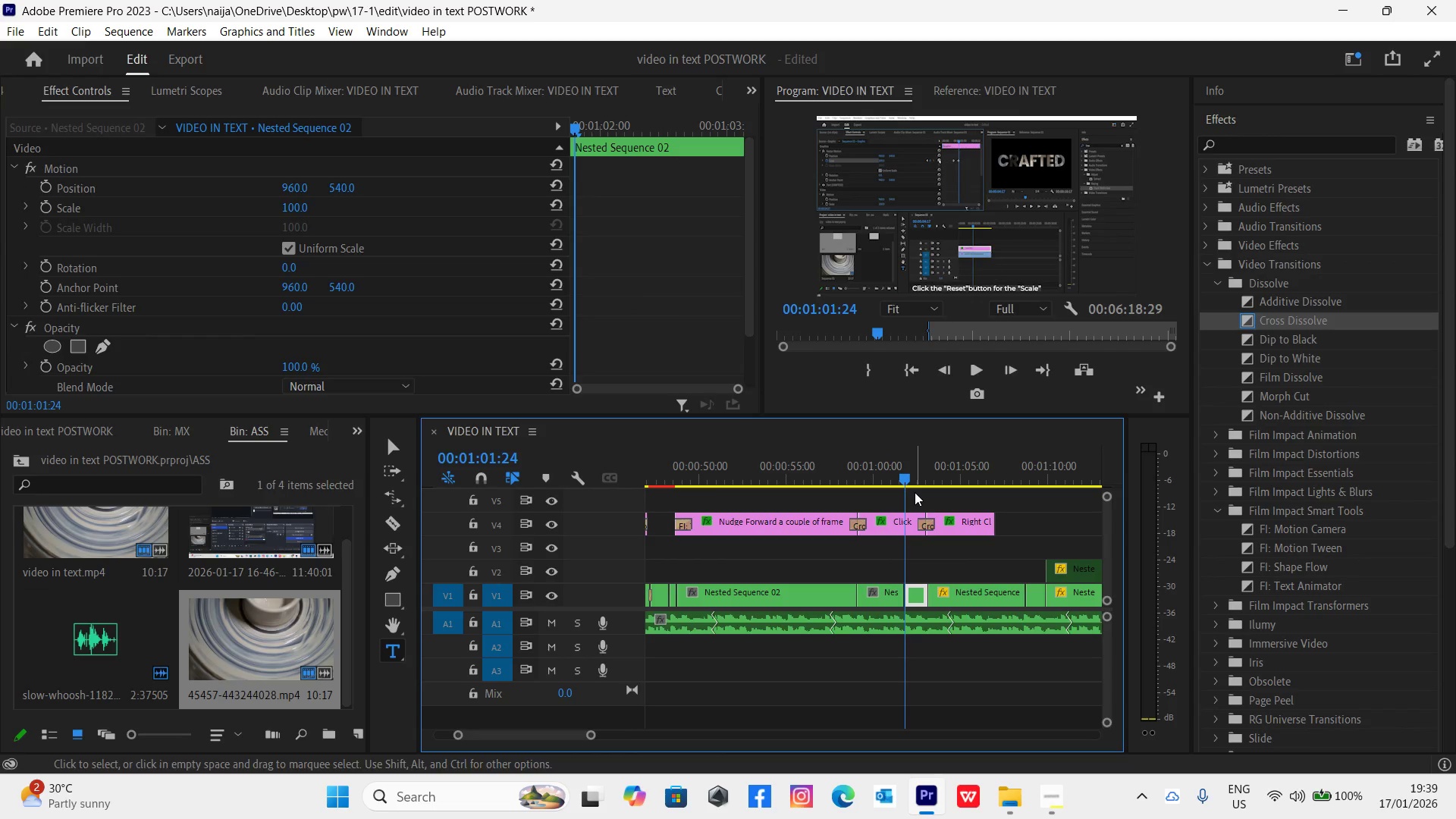 
key(Space)
 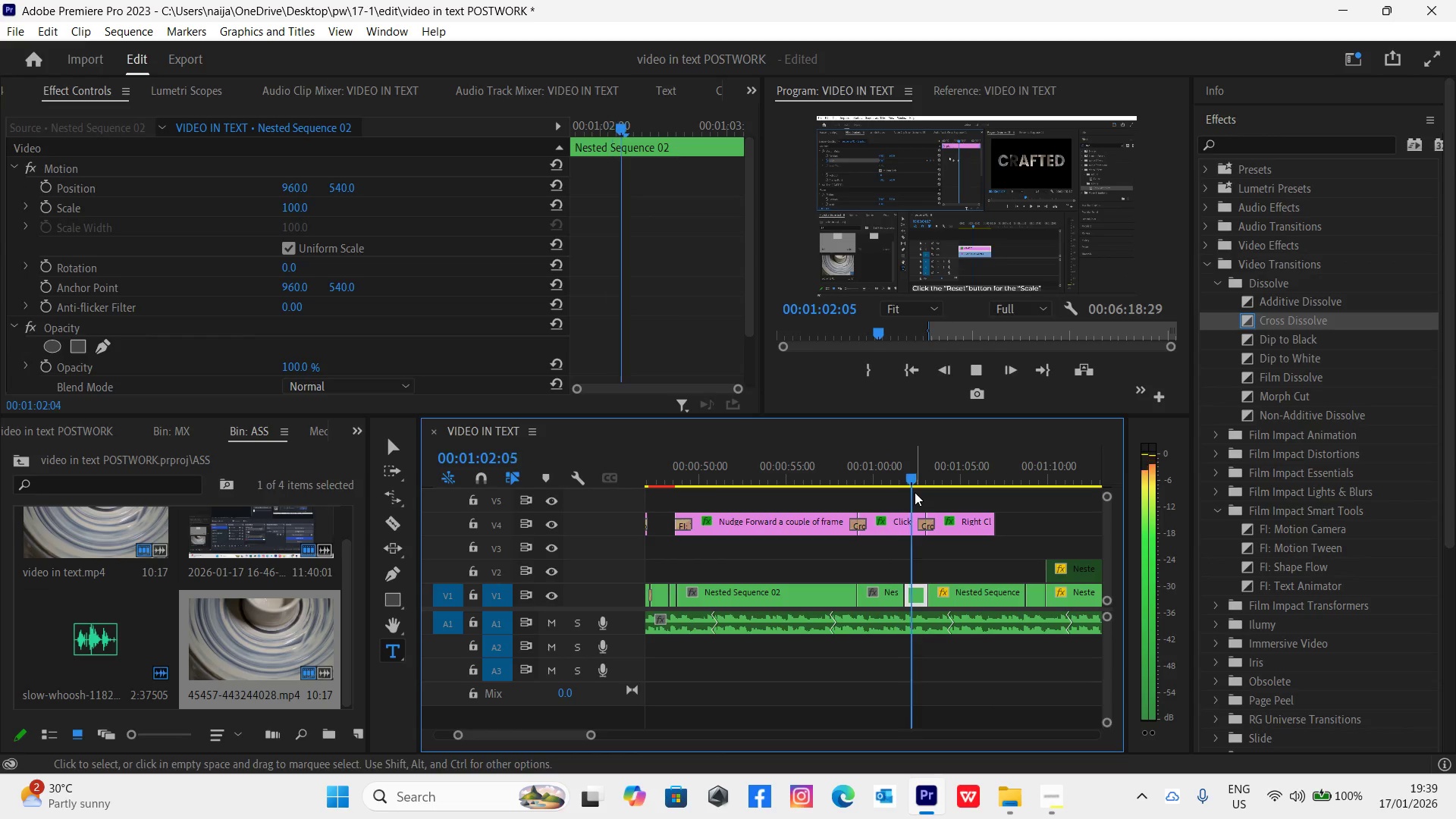 
key(Space)
 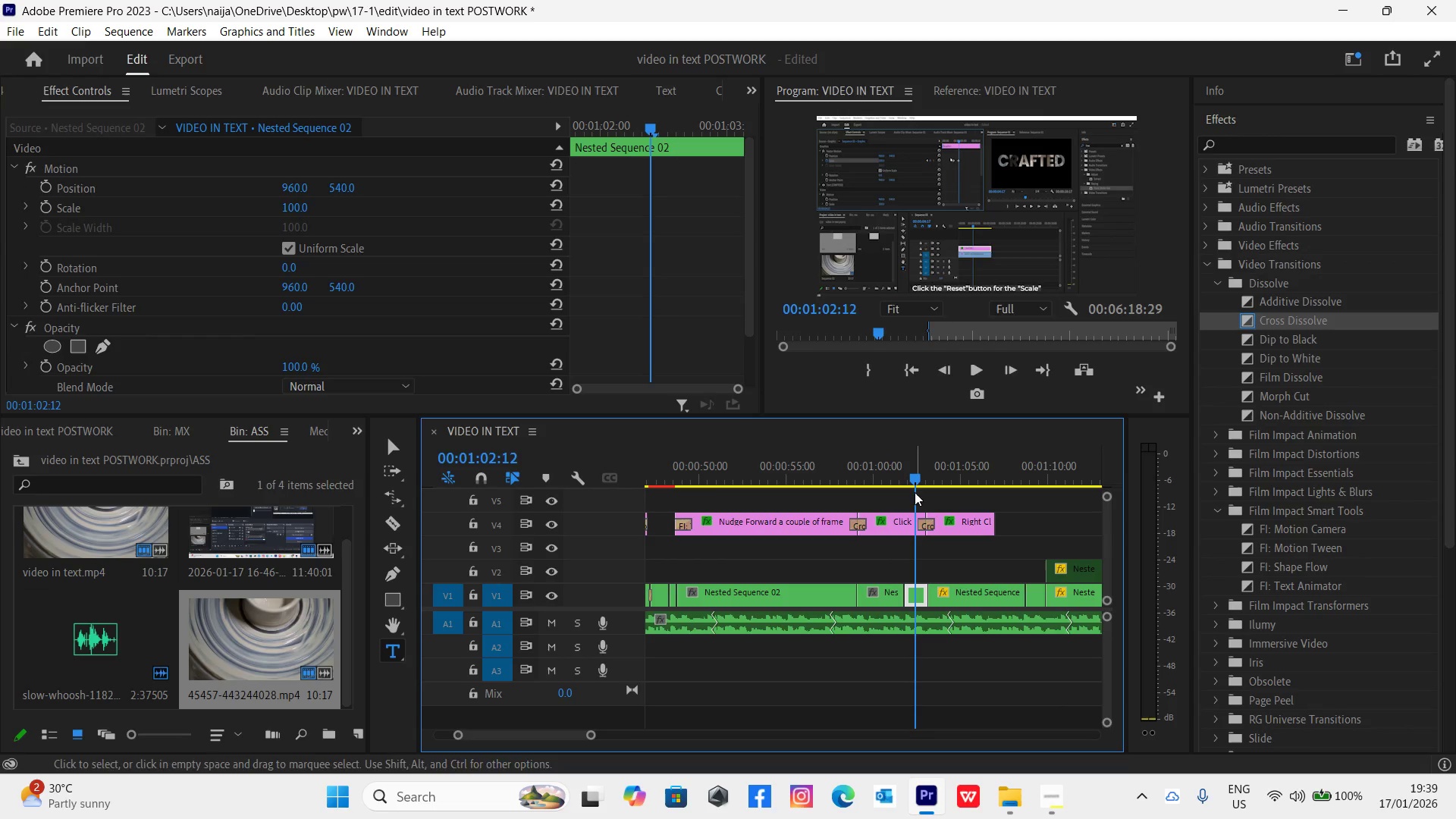 
key(Space)
 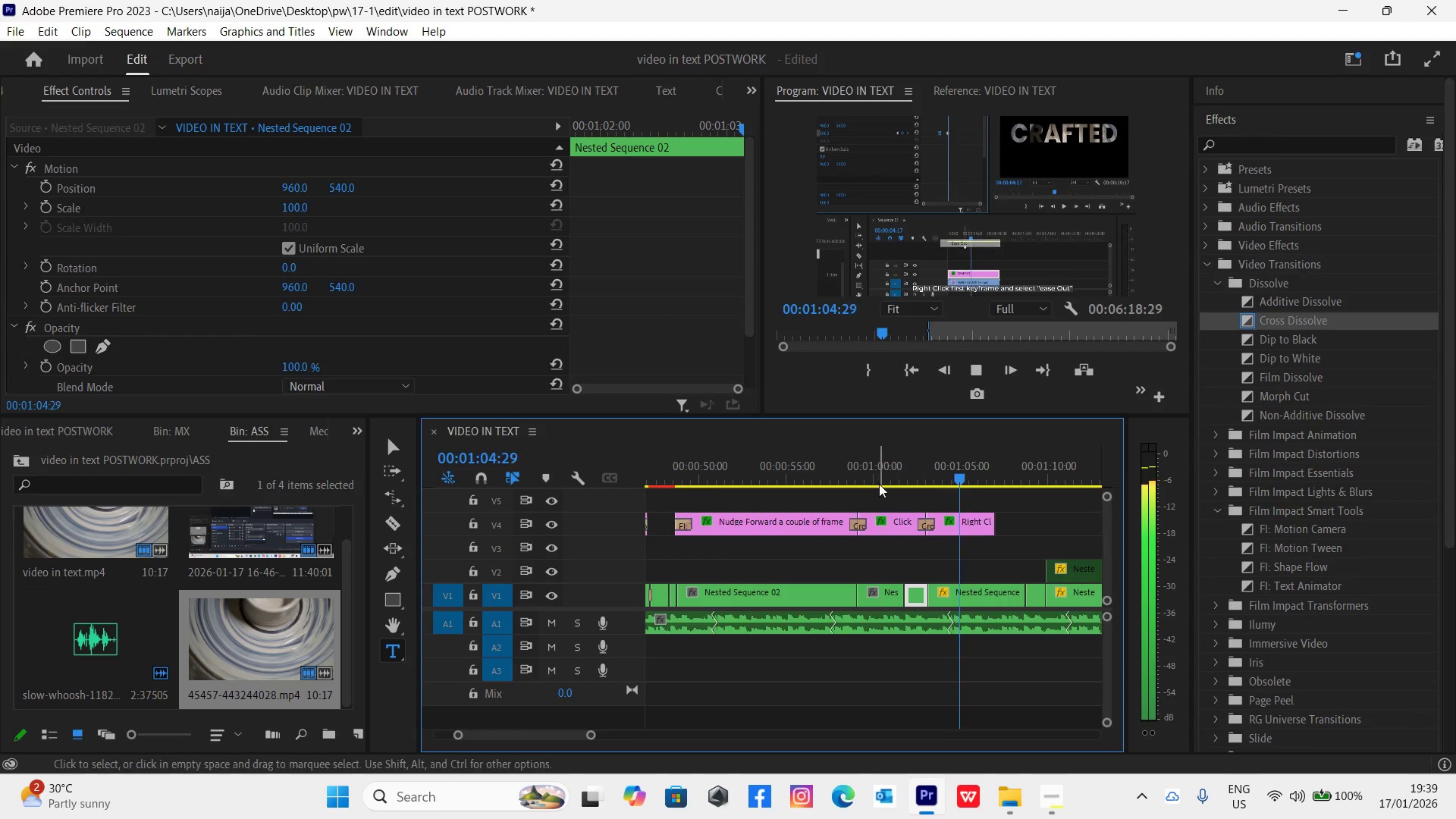 
key(Space)
 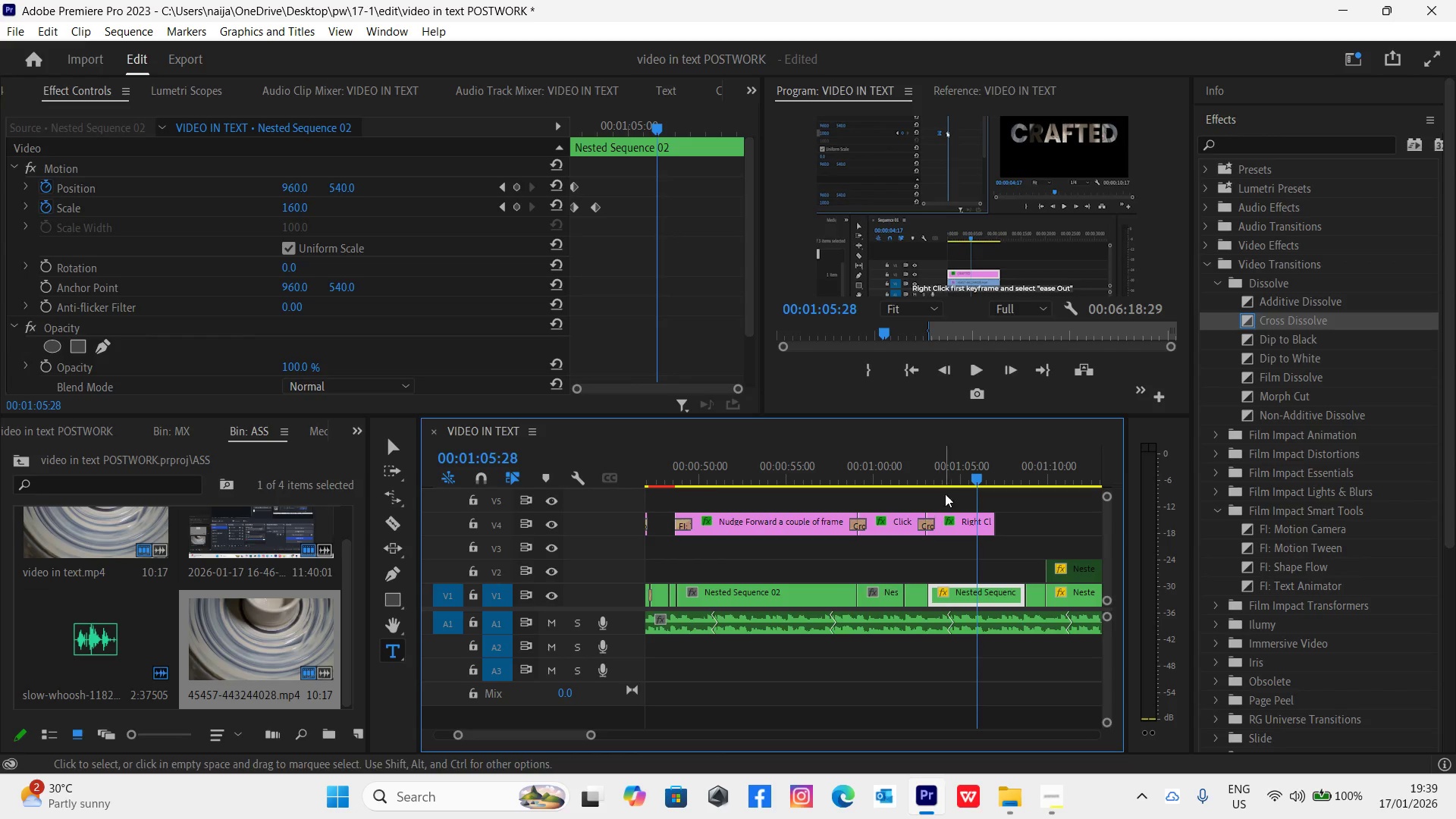 
left_click([949, 481])
 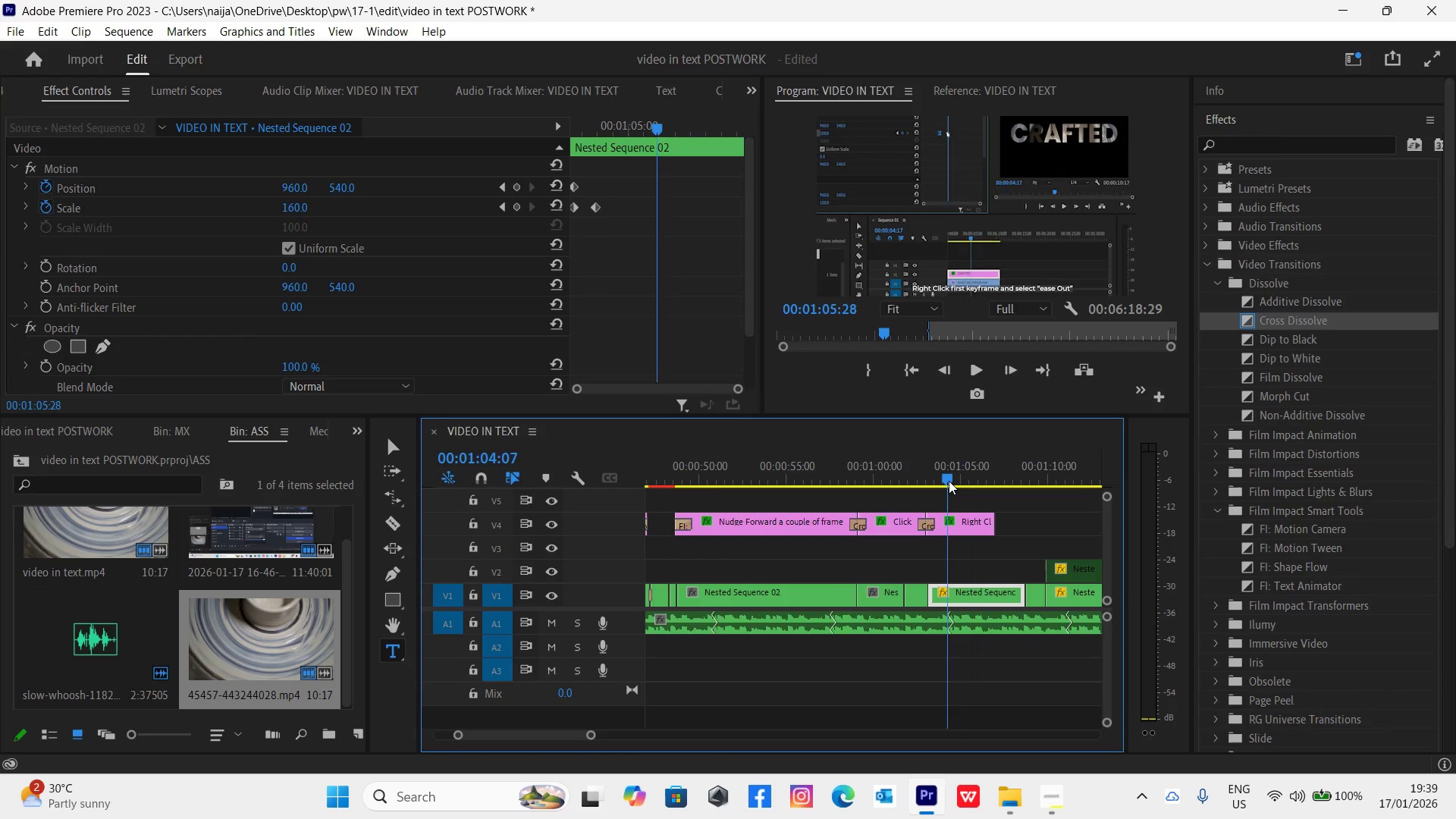 
key(Space)
 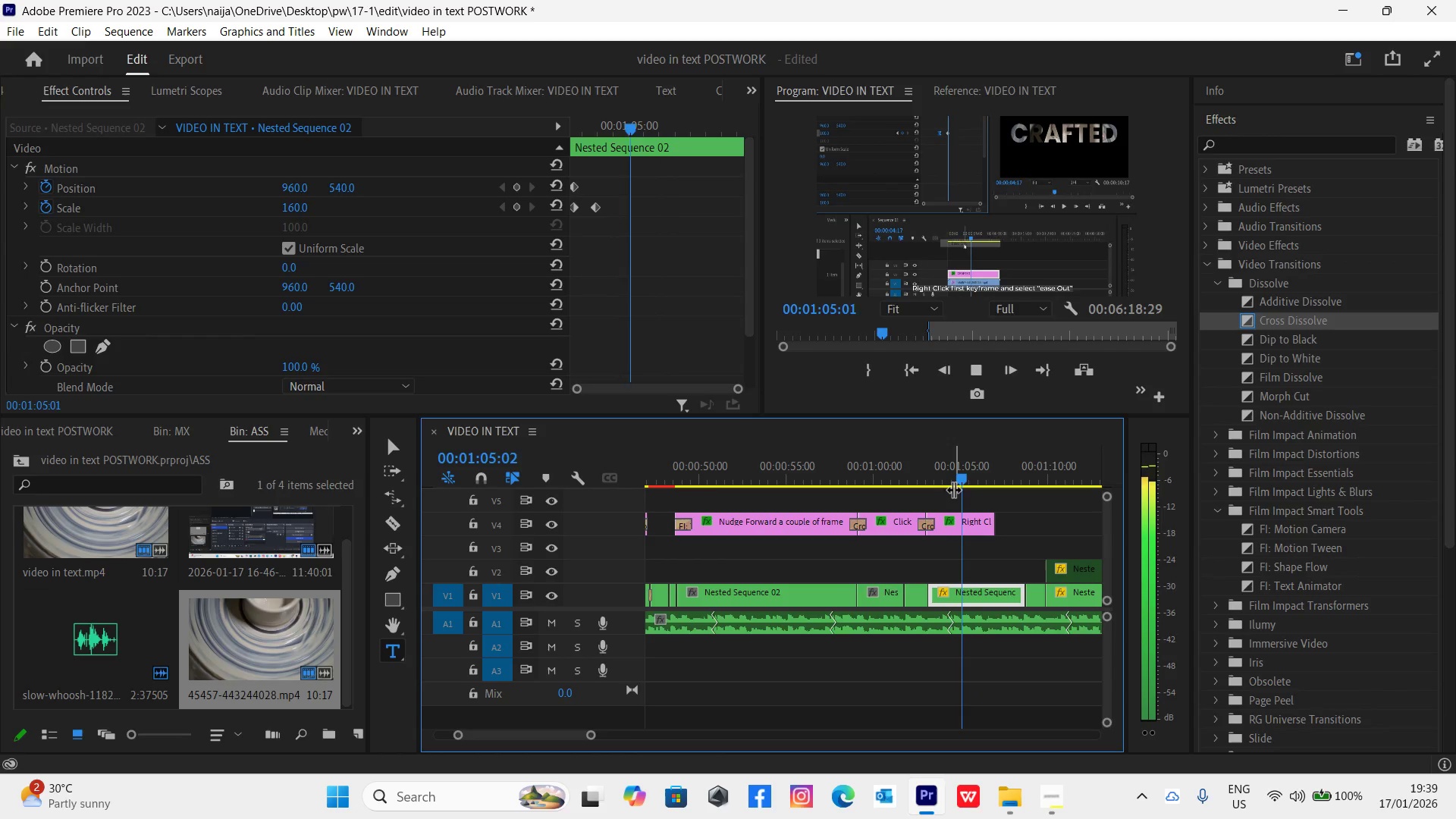 
key(Space)
 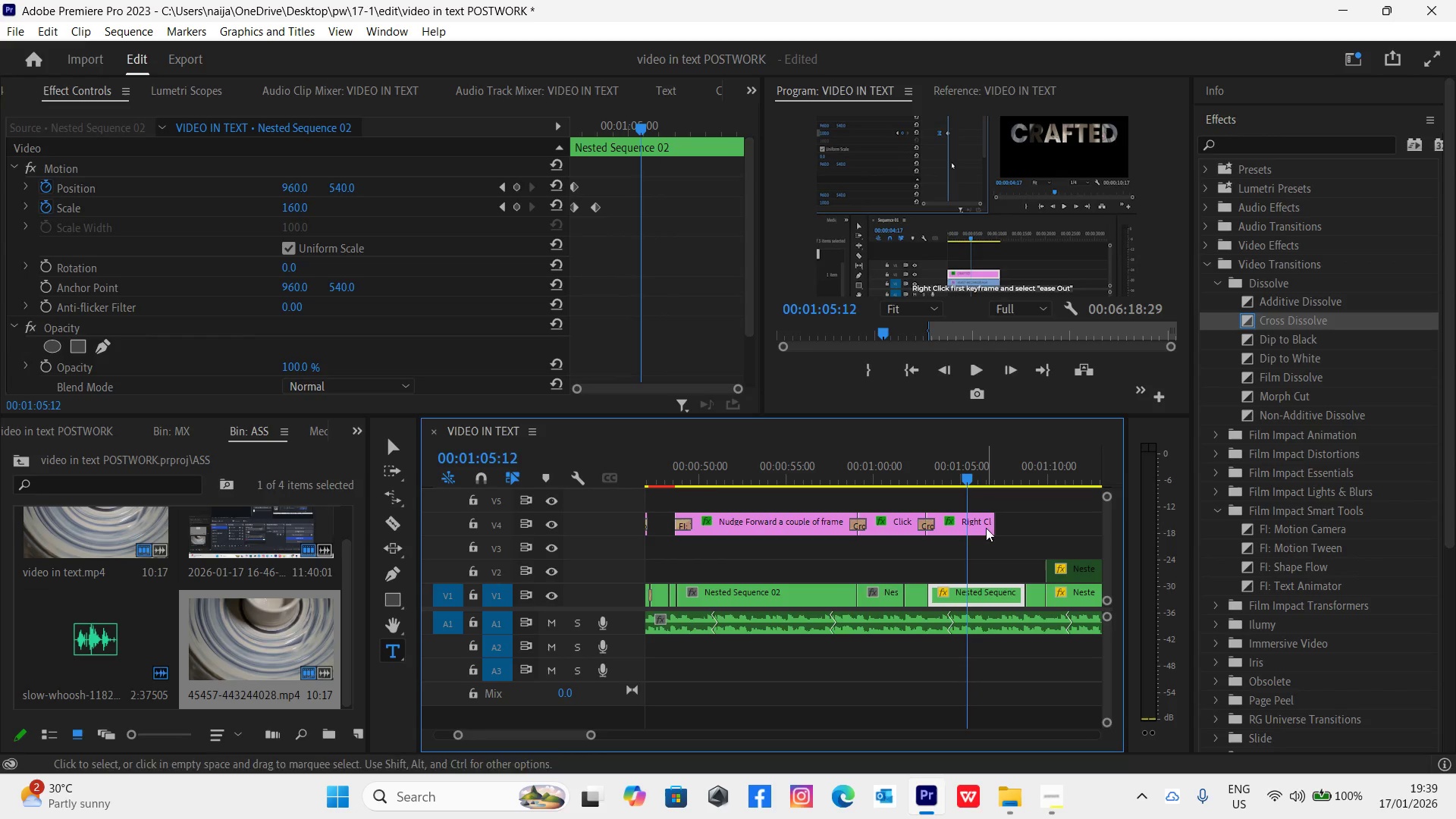 
left_click_drag(start_coordinate=[987, 529], to_coordinate=[959, 522])
 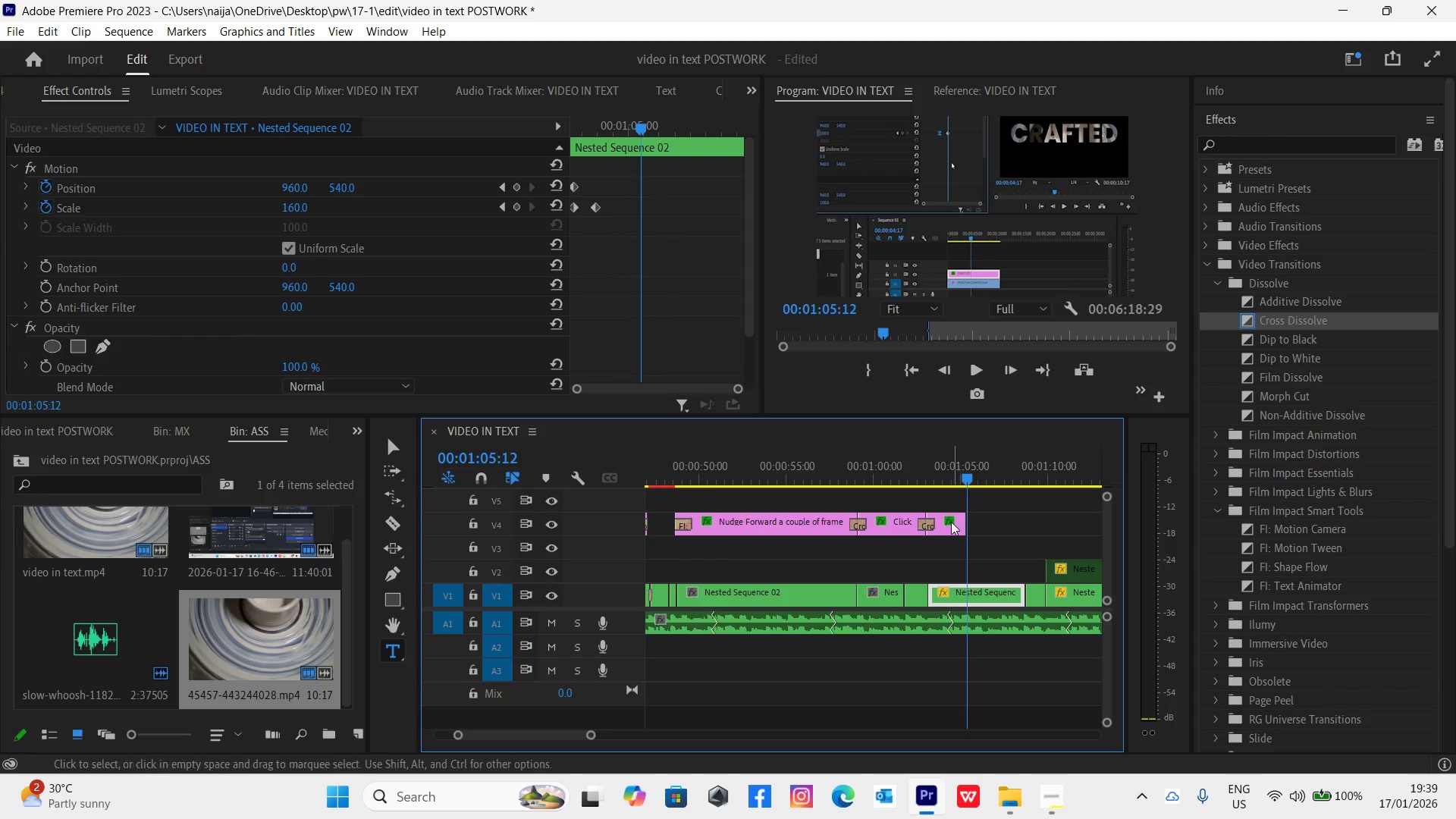 
left_click([950, 524])
 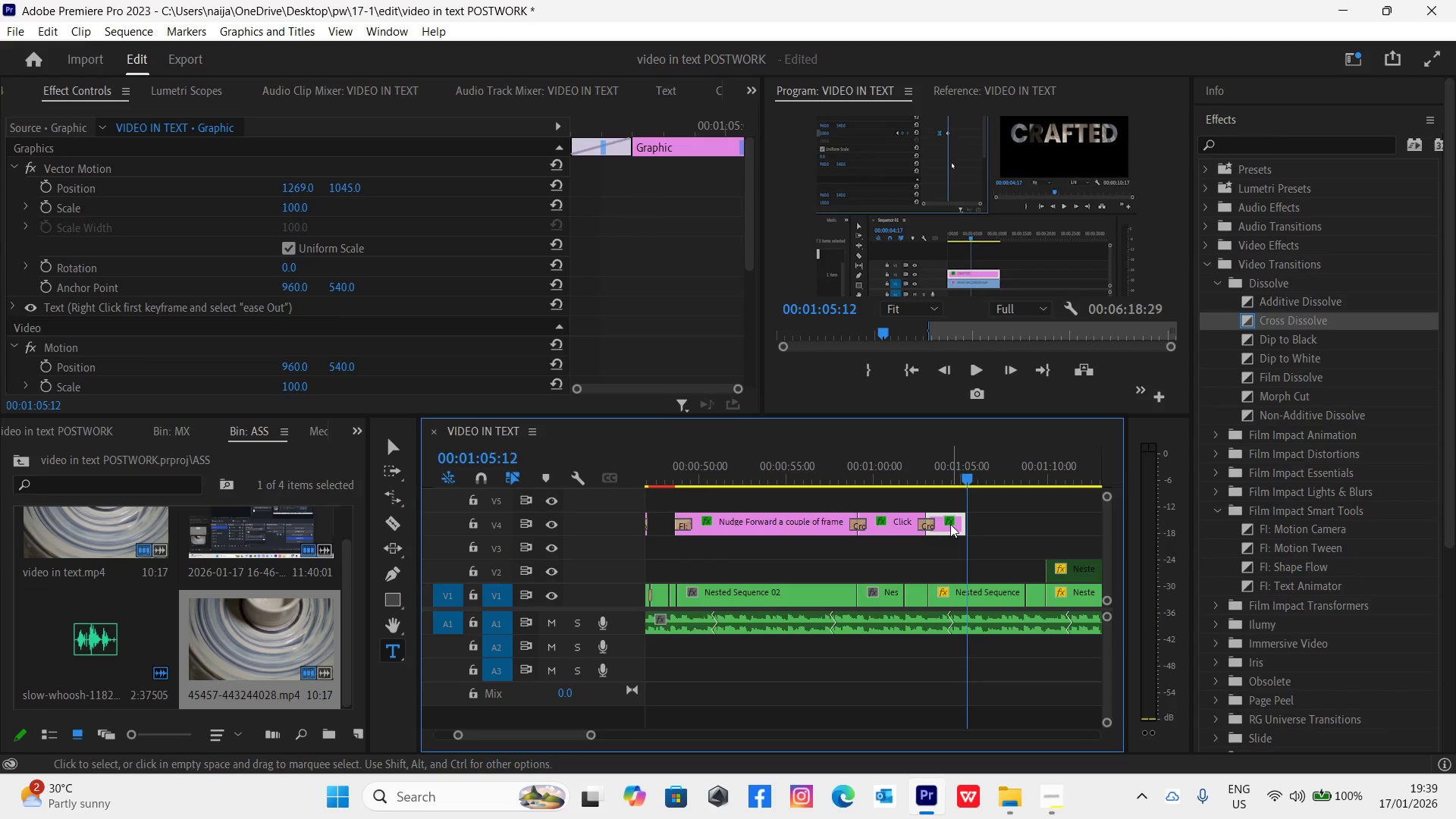 
hold_key(key=AltLeft, duration=1.5)
left_click_drag(start_coordinate=[950, 524], to_coordinate=[988, 532])
 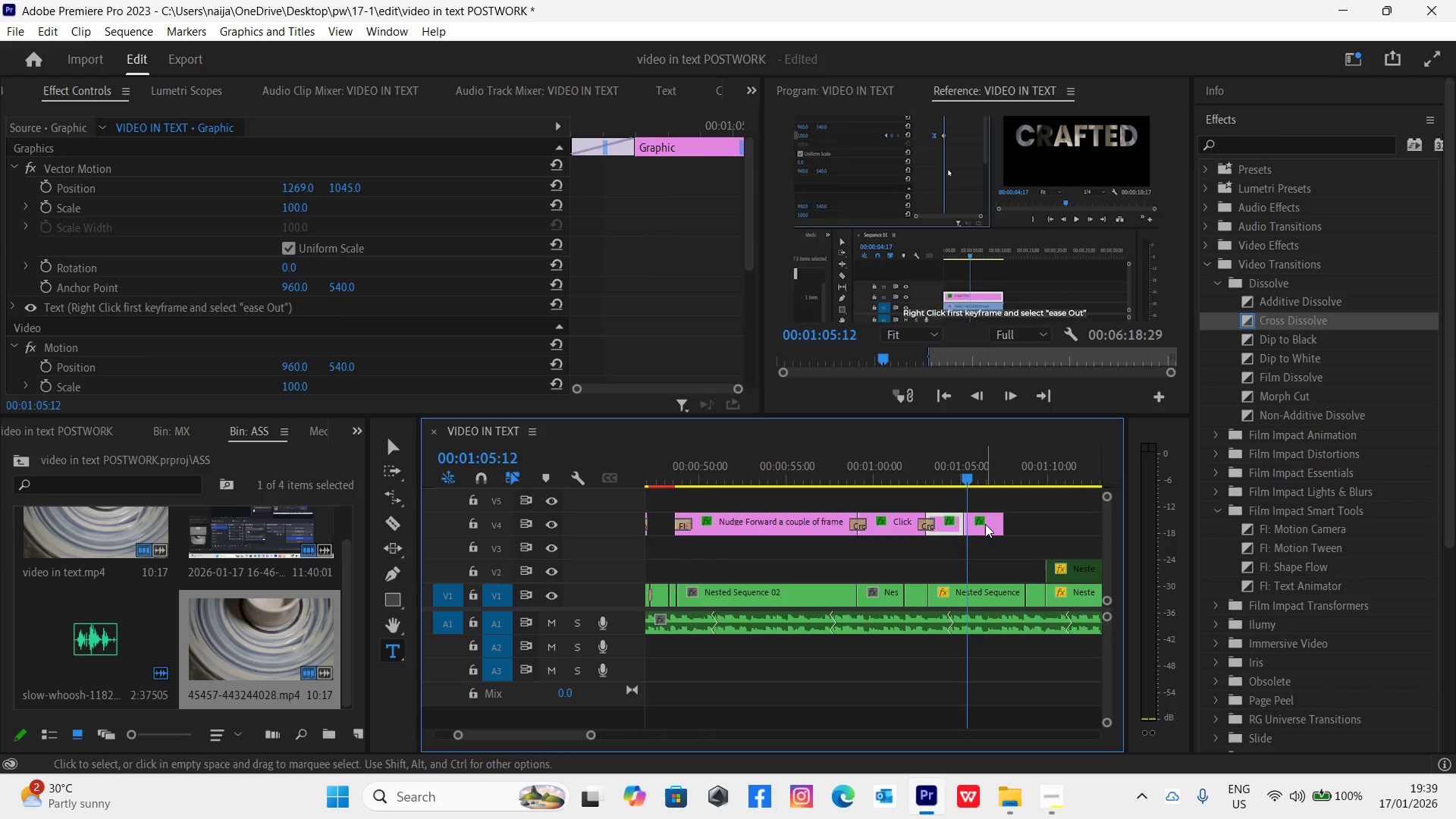 
key(Alt+AltLeft)
 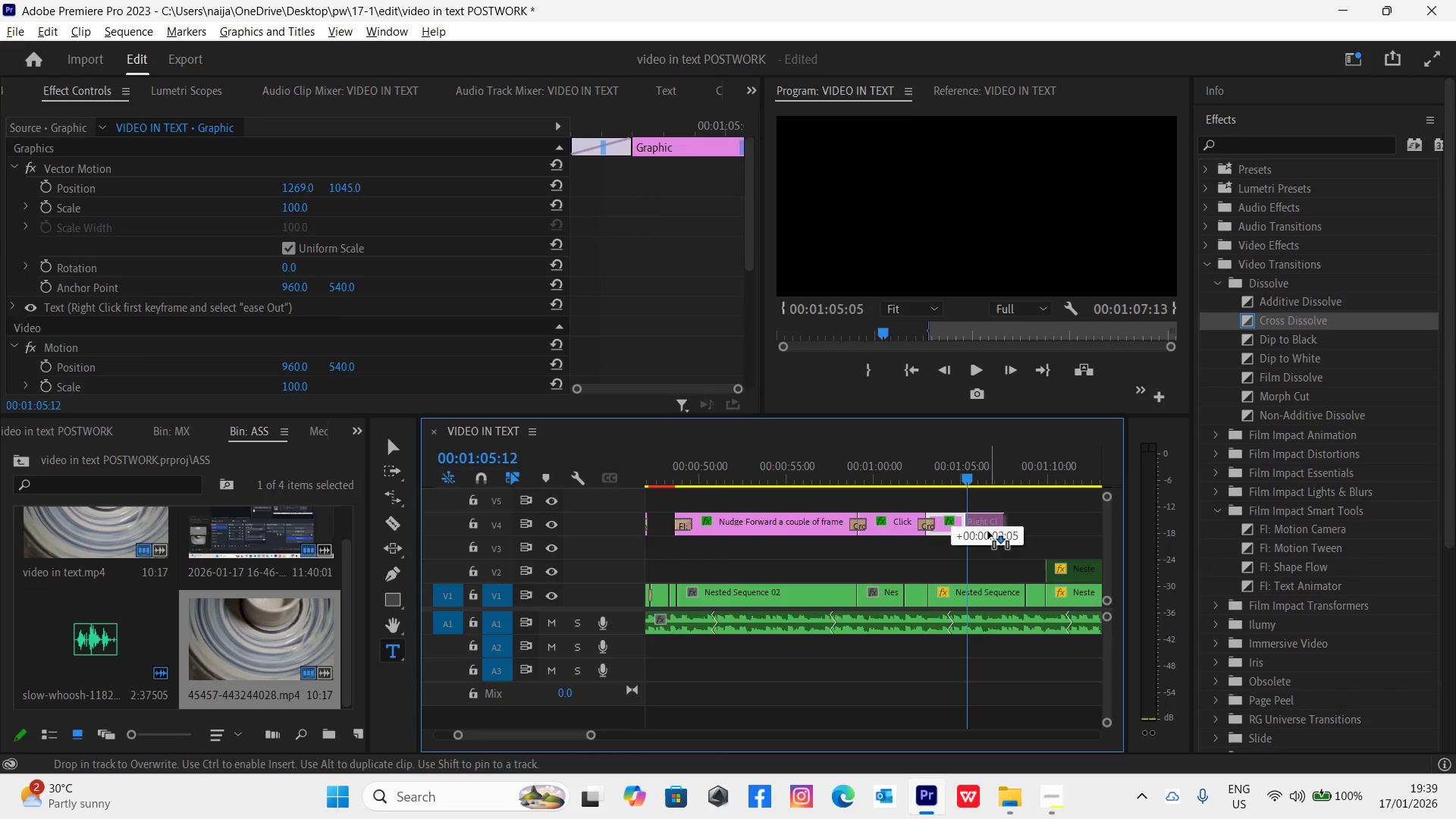 
key(Alt+AltLeft)
 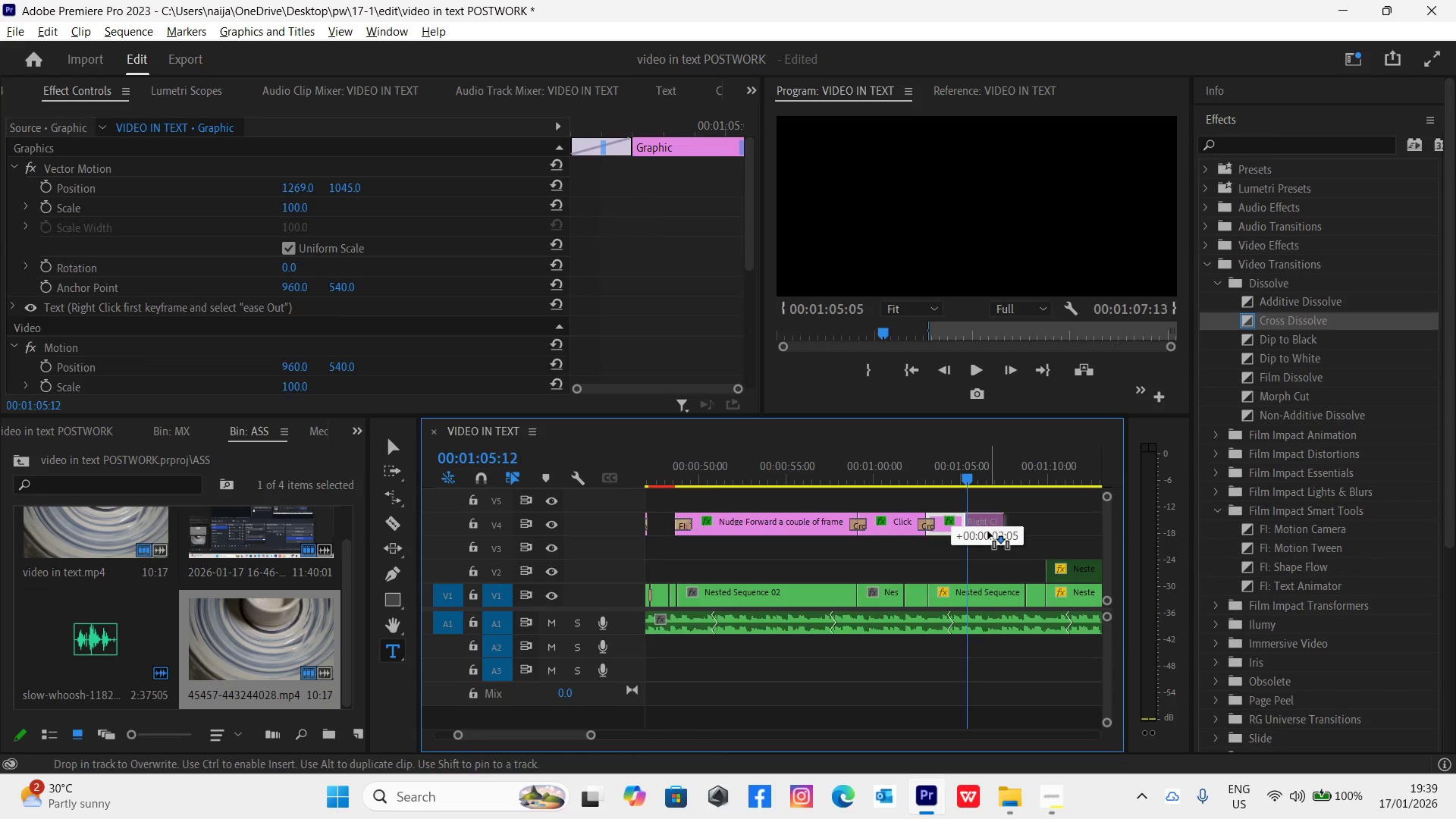 
key(Alt+AltLeft)
 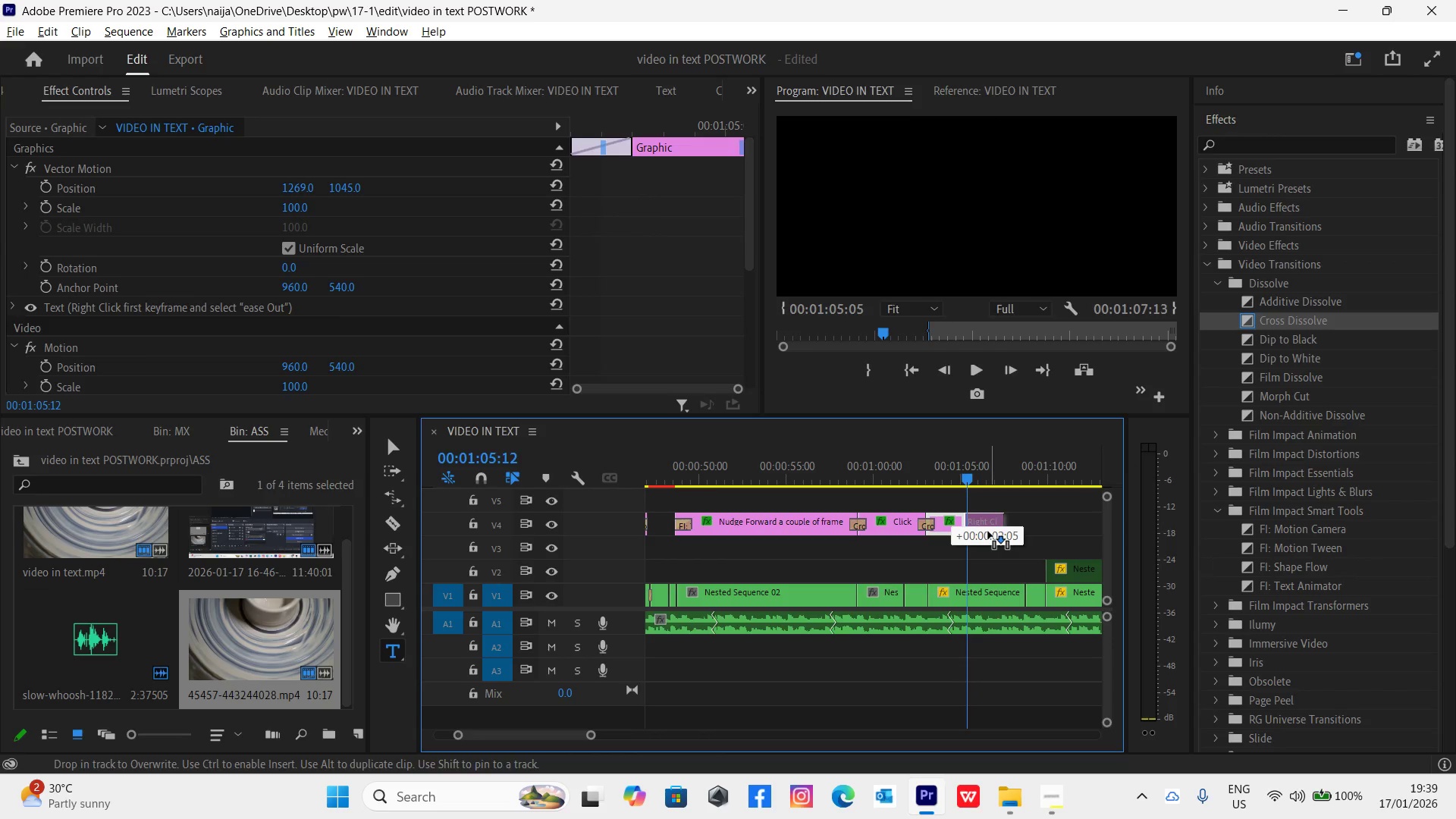 
key(Alt+AltLeft)
 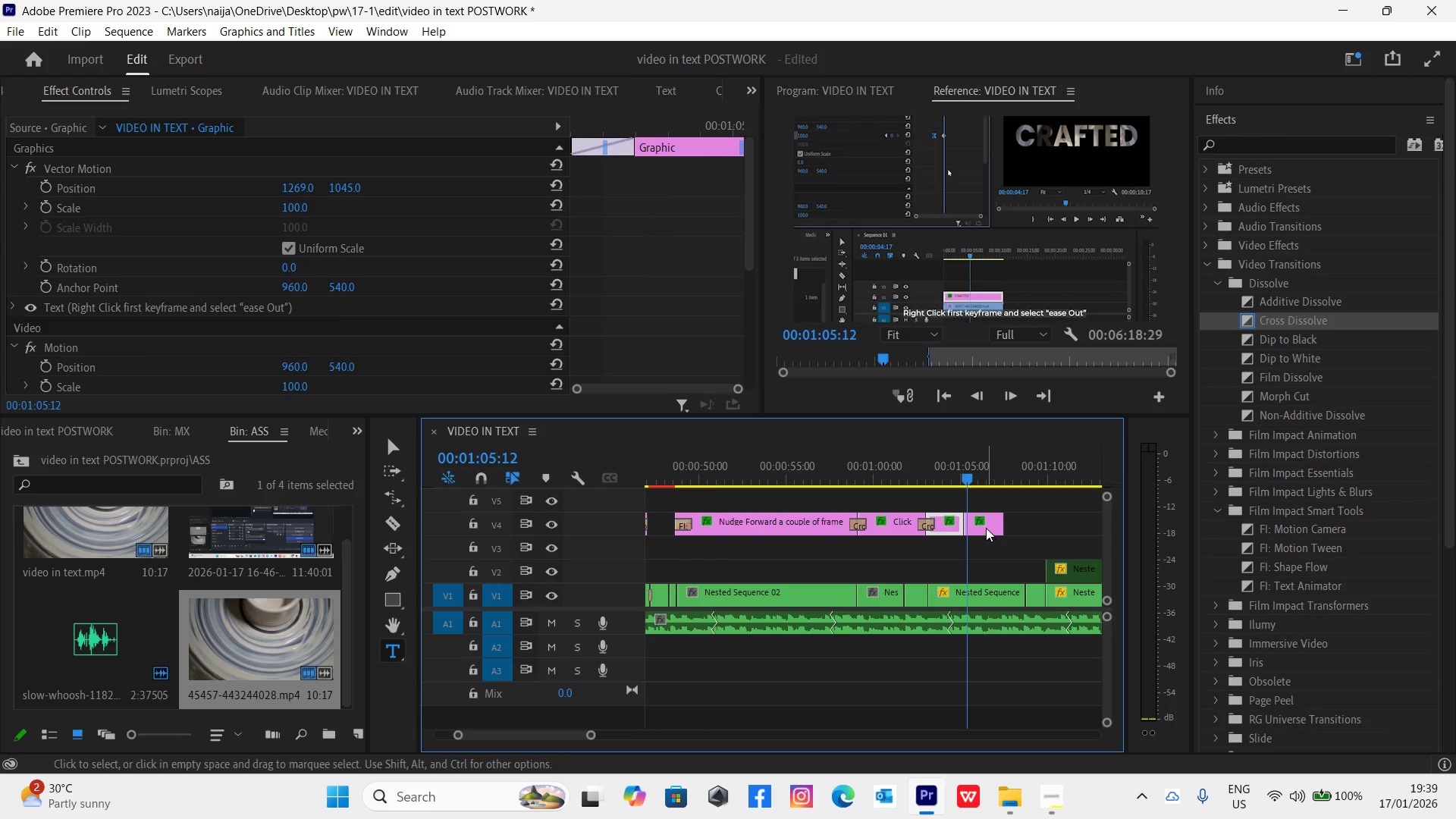 
left_click([985, 524])
 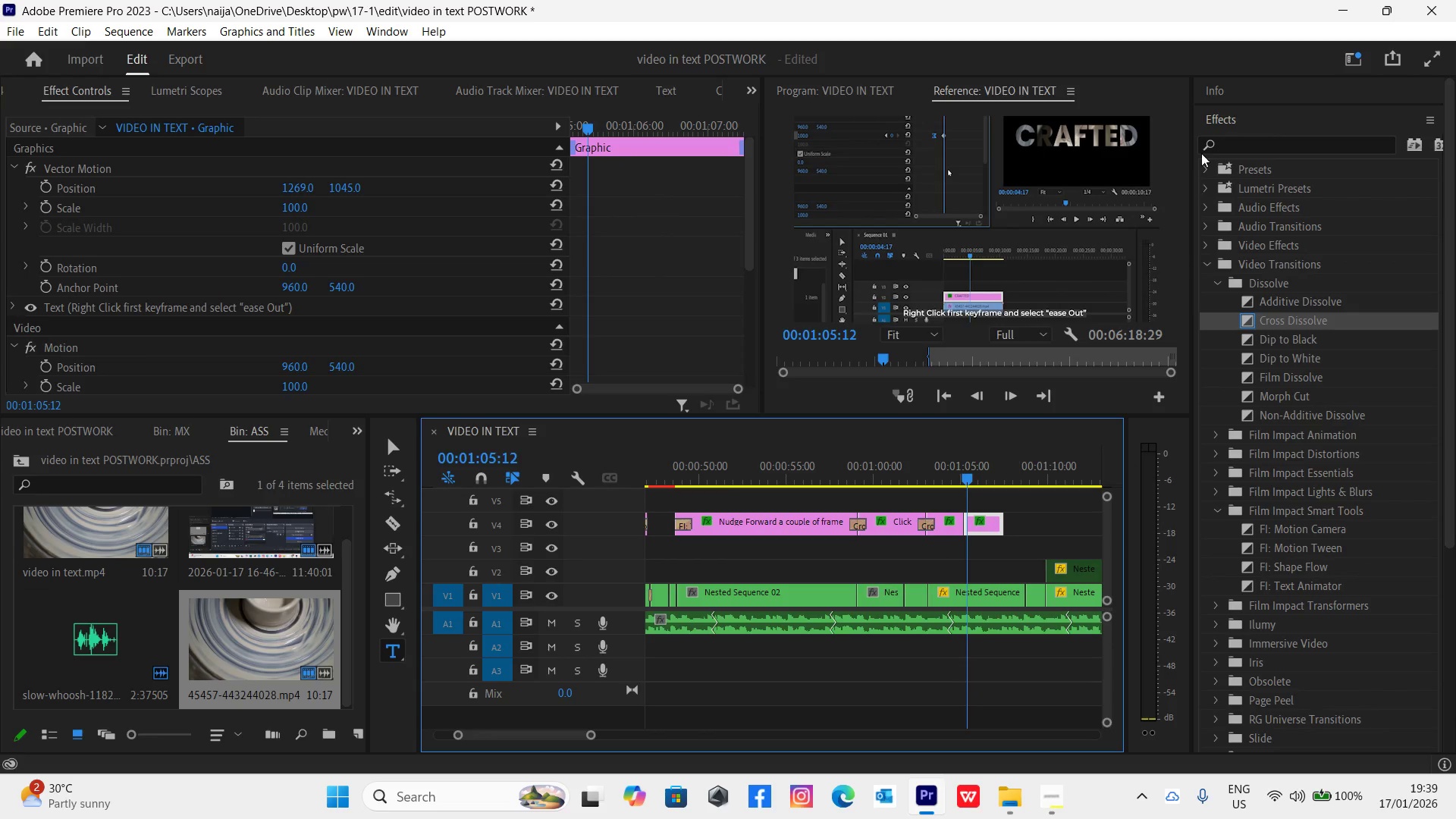 
left_click([1215, 118])
 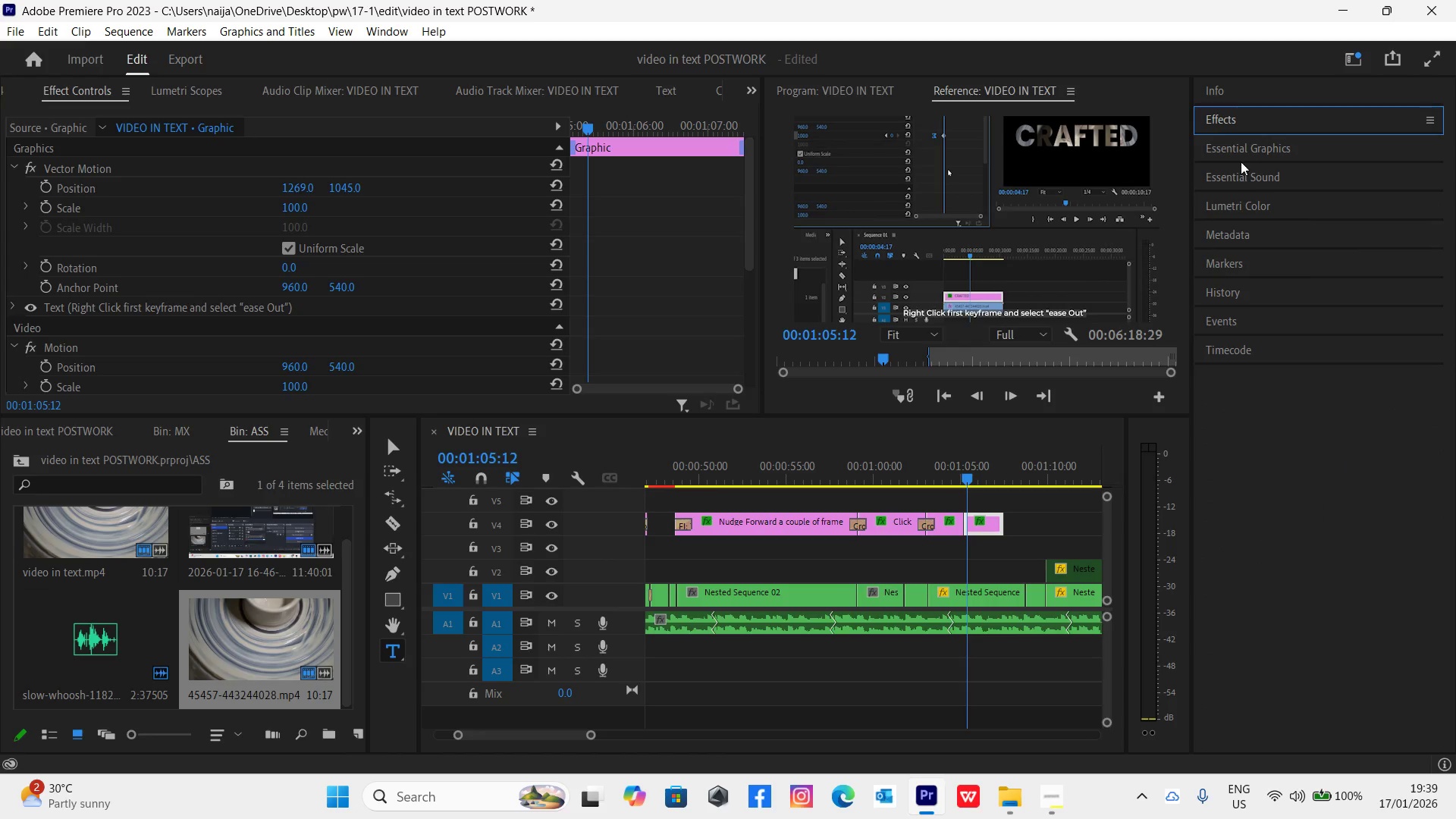 
left_click([1241, 148])
 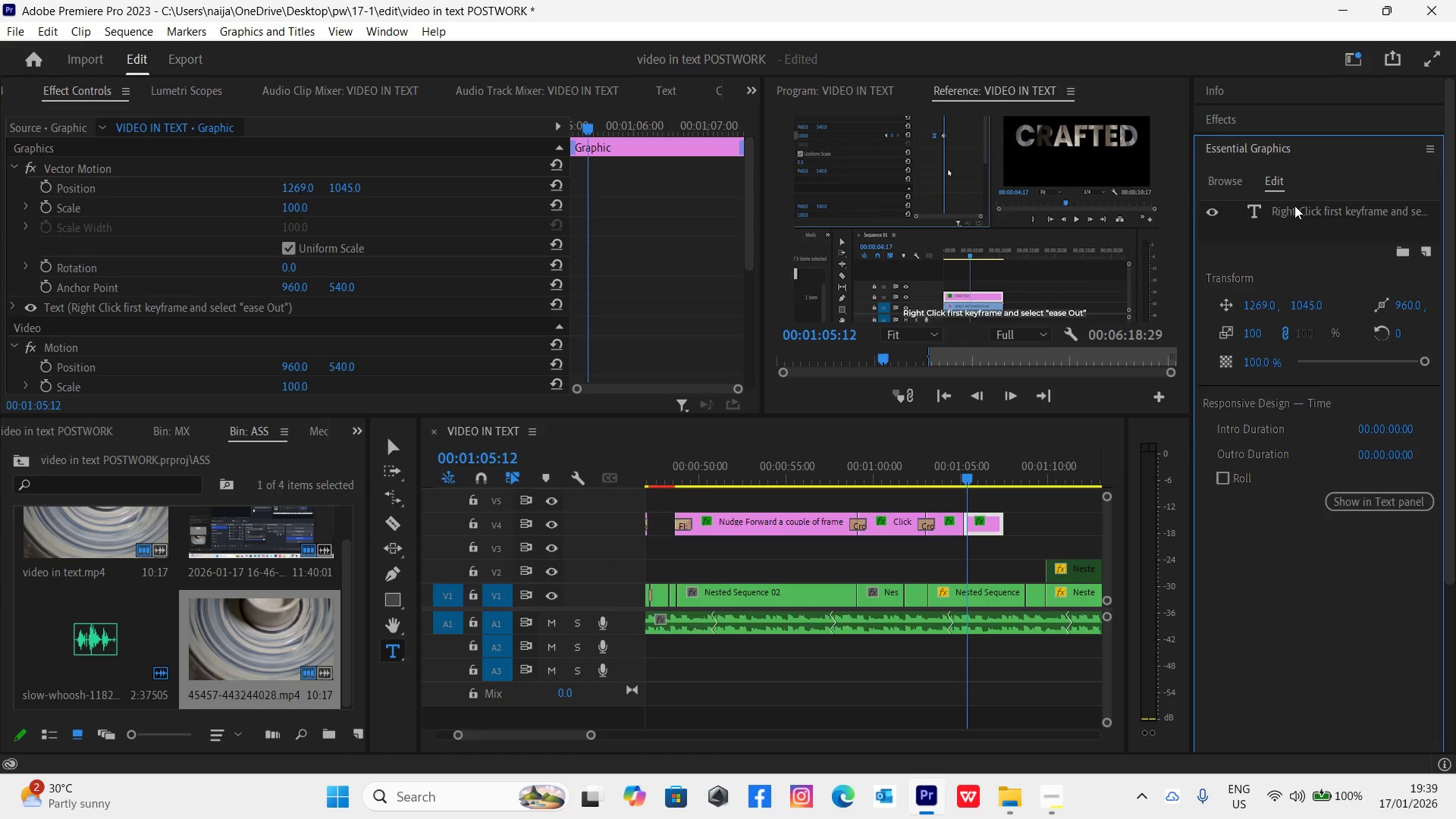 
double_click([1298, 210])
 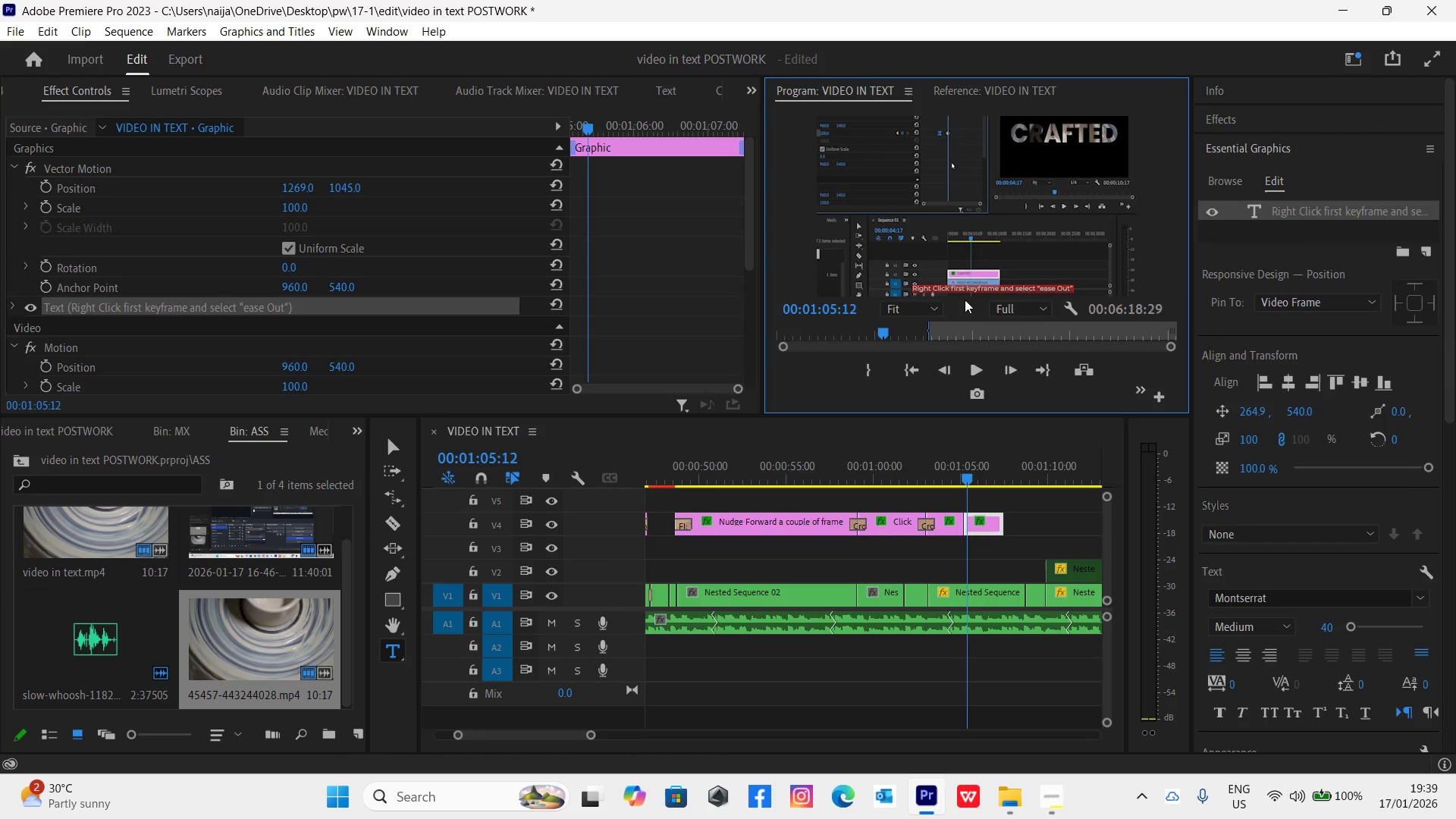 
left_click([964, 288])
 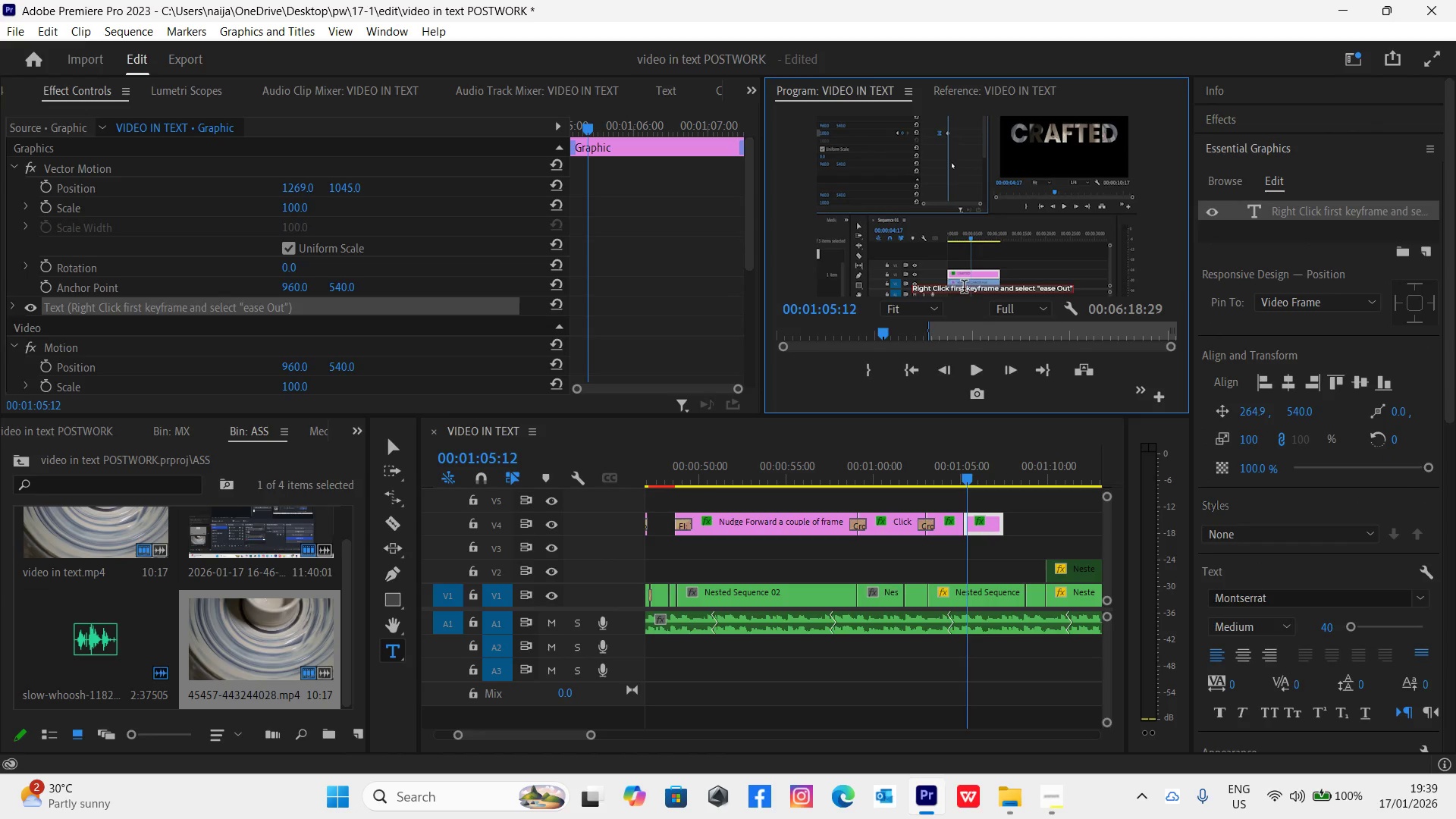 
key(Backspace)
key(Backspace)
key(Backspace)
key(Backspace)
type(sex)
key(Backspace)
type(cond)
 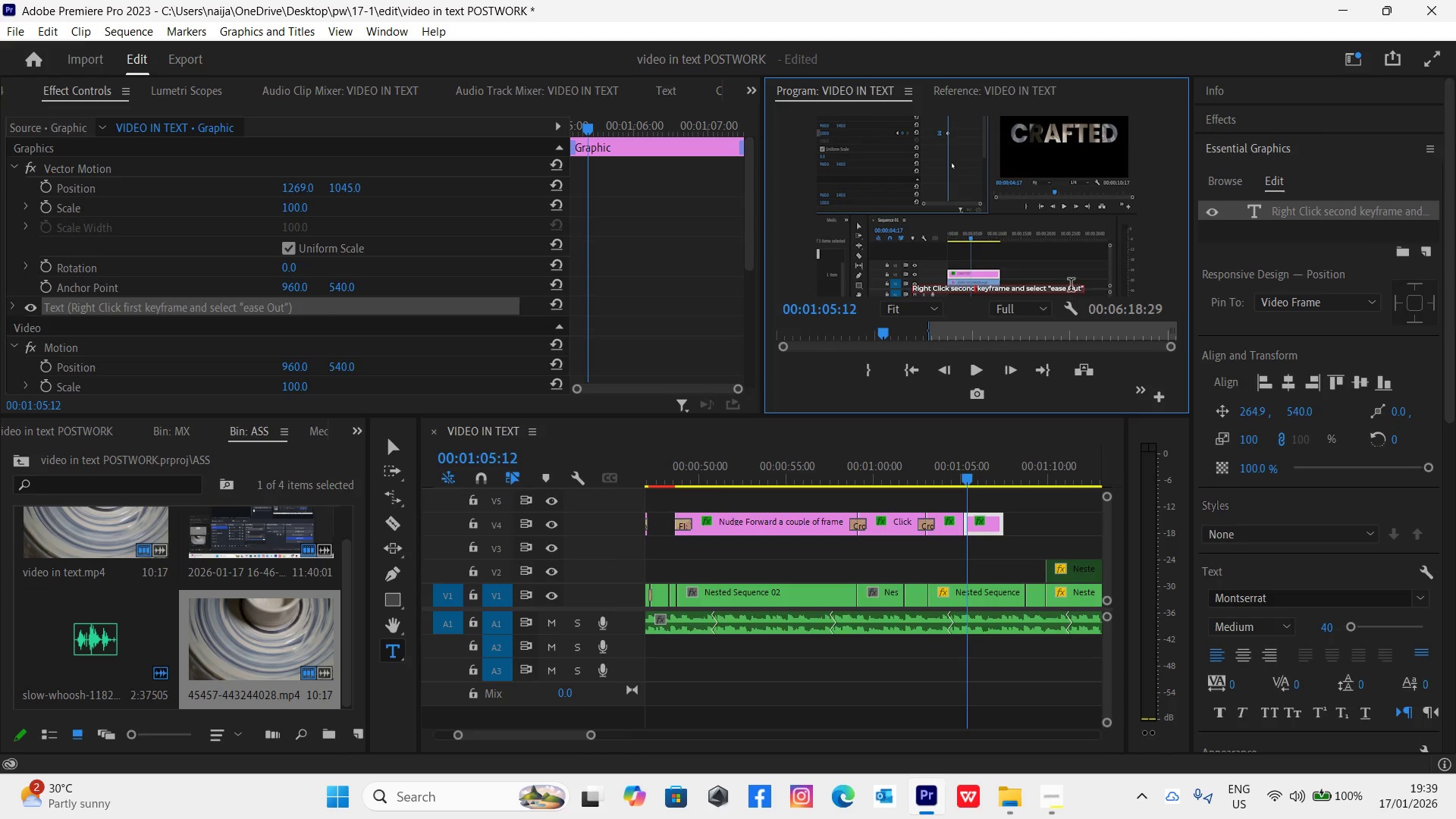 
left_click([1080, 287])
 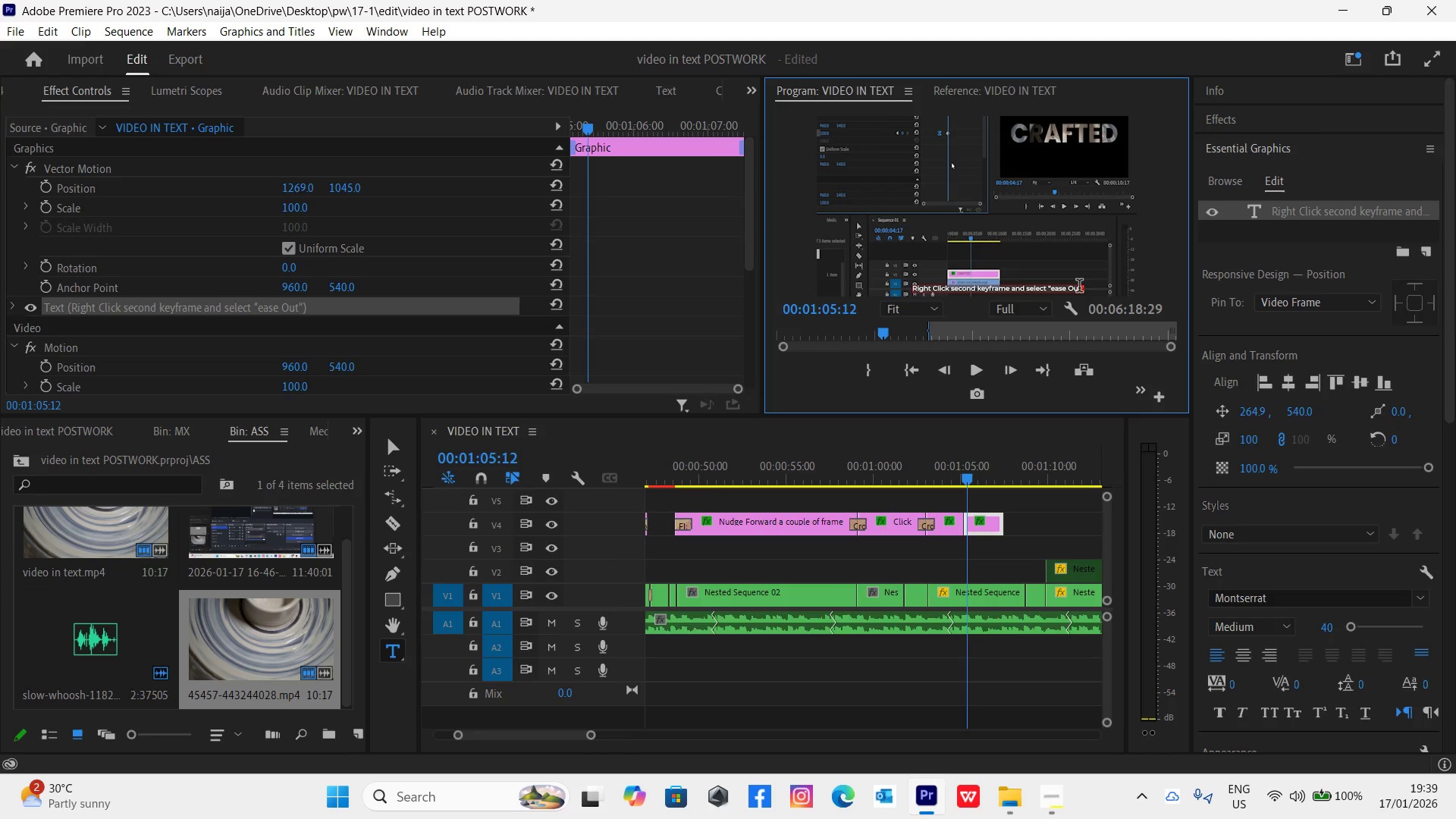 
key(Backspace)
key(Backspace)
key(Backspace)
key(Backspace)
key(Backspace)
key(Backspace)
key(Backspace)
key(Backspace)
type(as)
key(Backspace)
key(Backspace)
type(Ease In)
 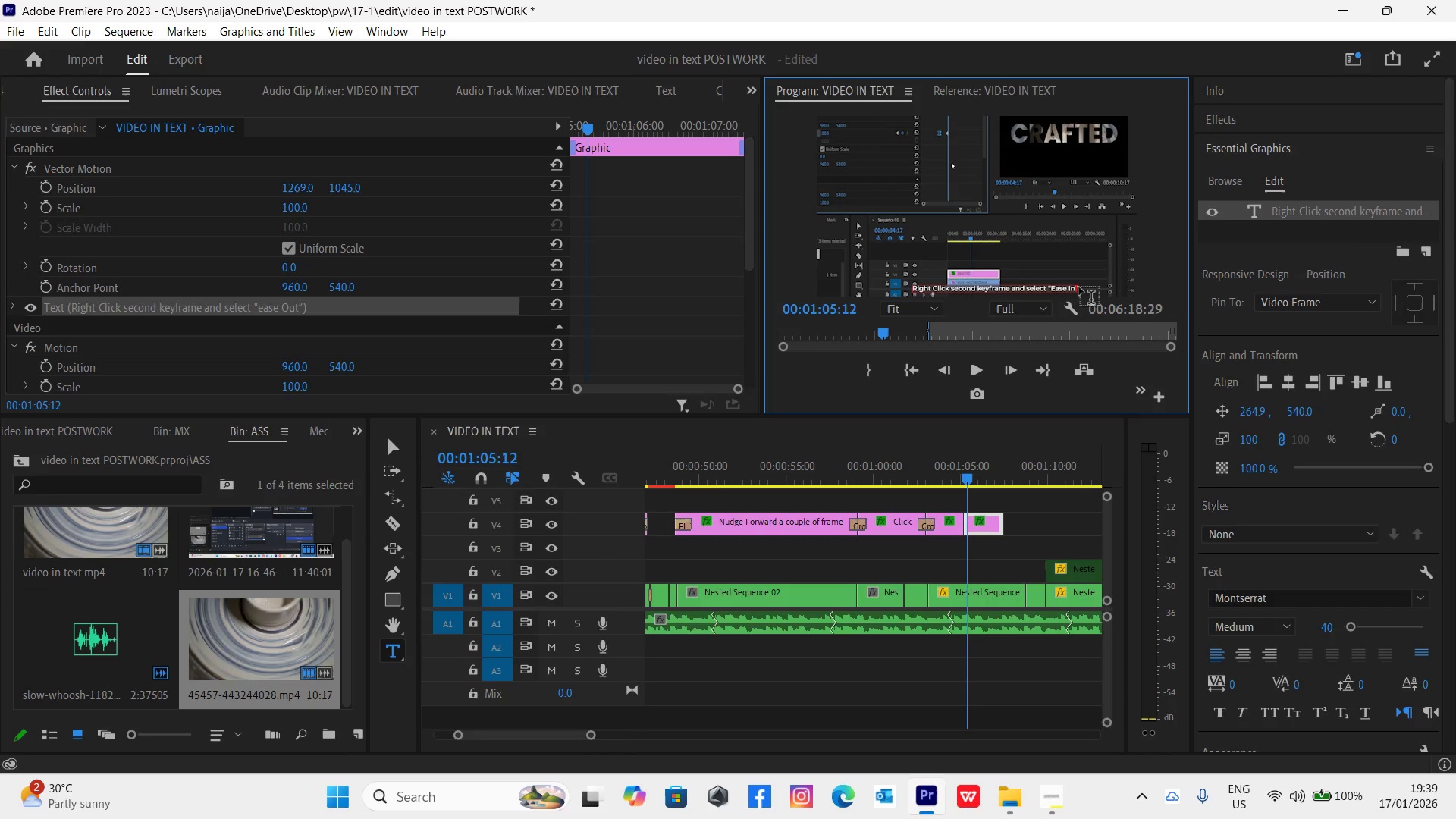 
left_click([1253, 118])
 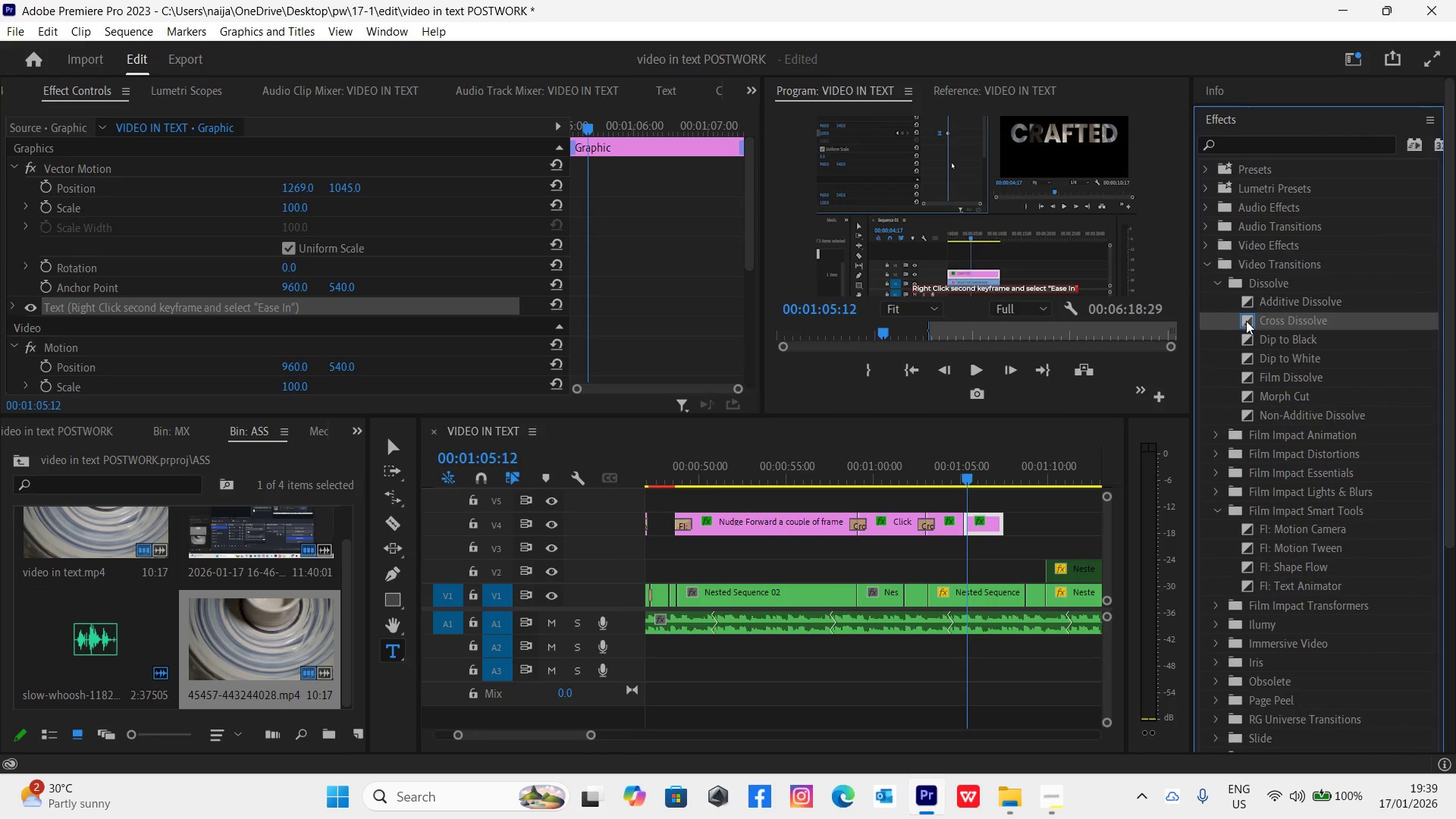 
left_click_drag(start_coordinate=[1246, 321], to_coordinate=[969, 521])
 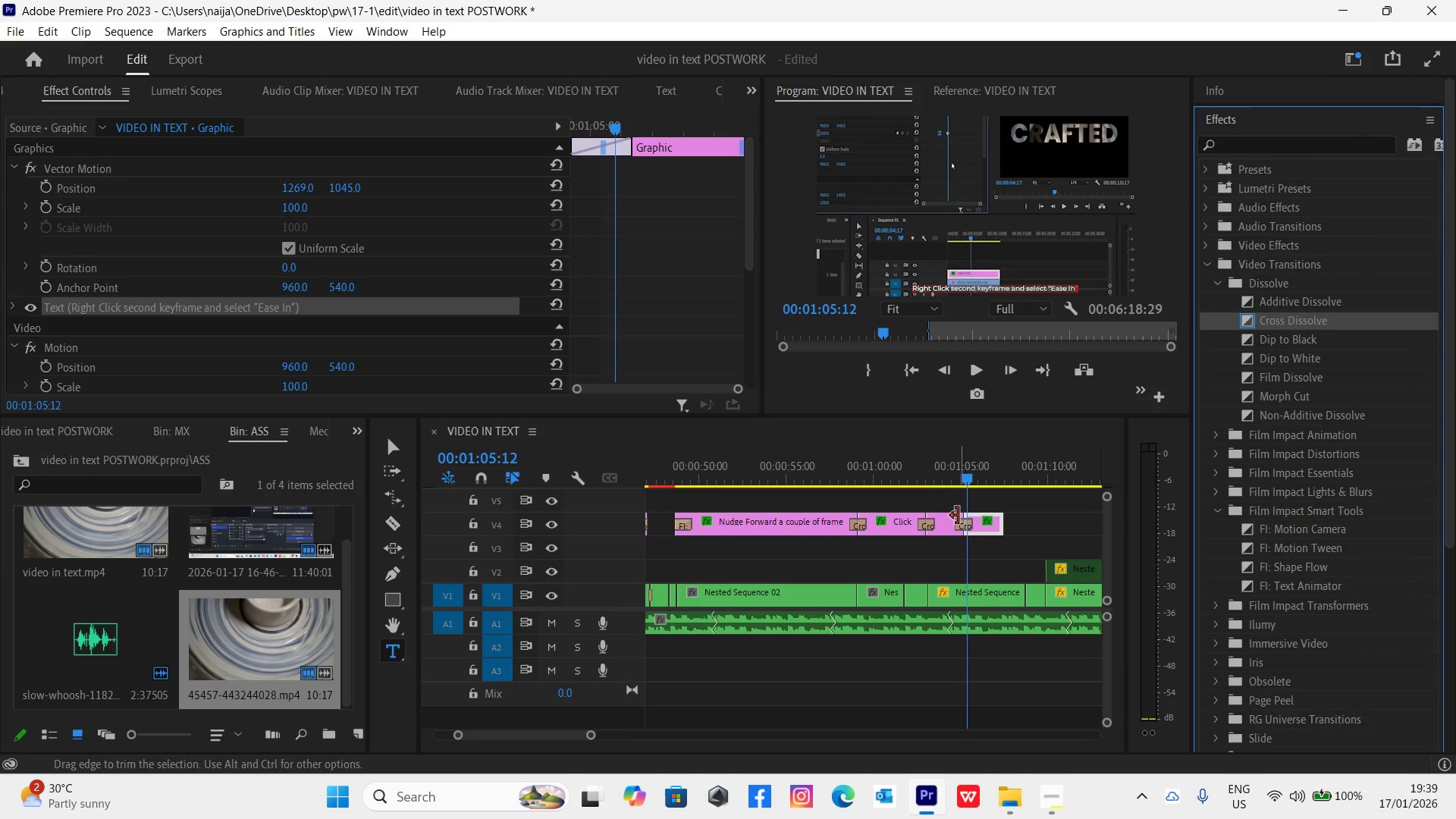 
left_click_drag(start_coordinate=[957, 521], to_coordinate=[961, 525])
 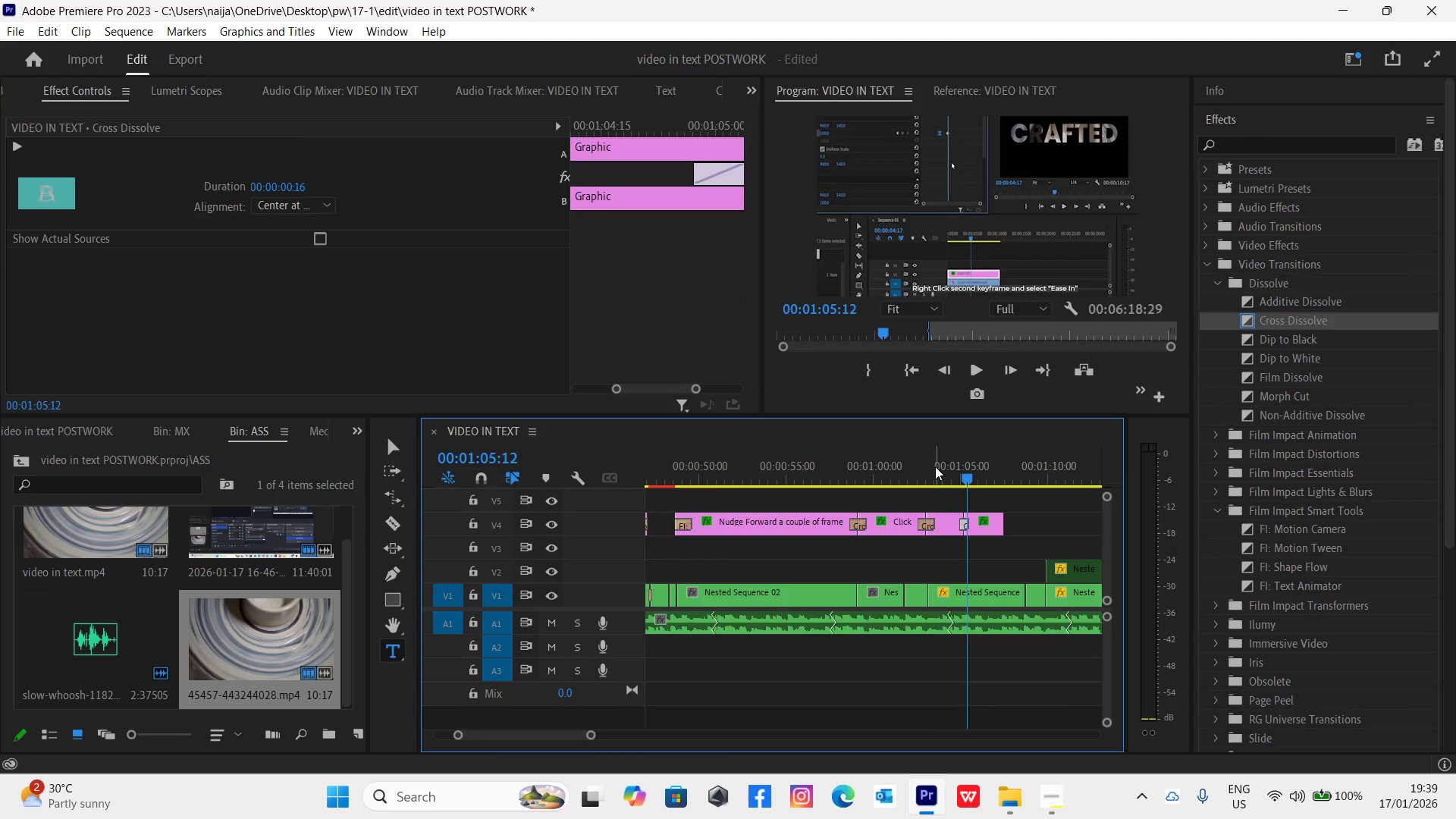 
key(Space)
 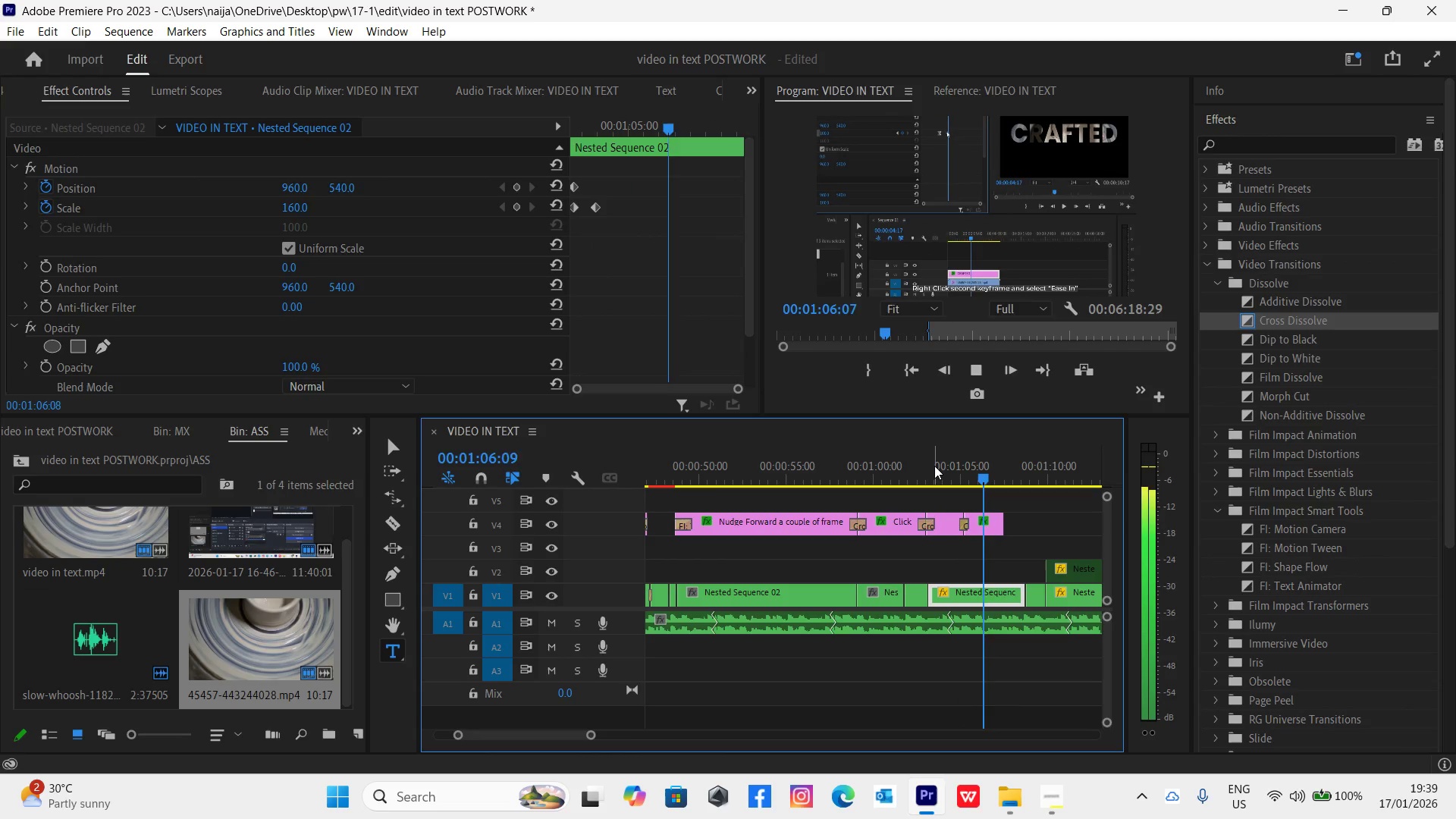 
key(Space)
 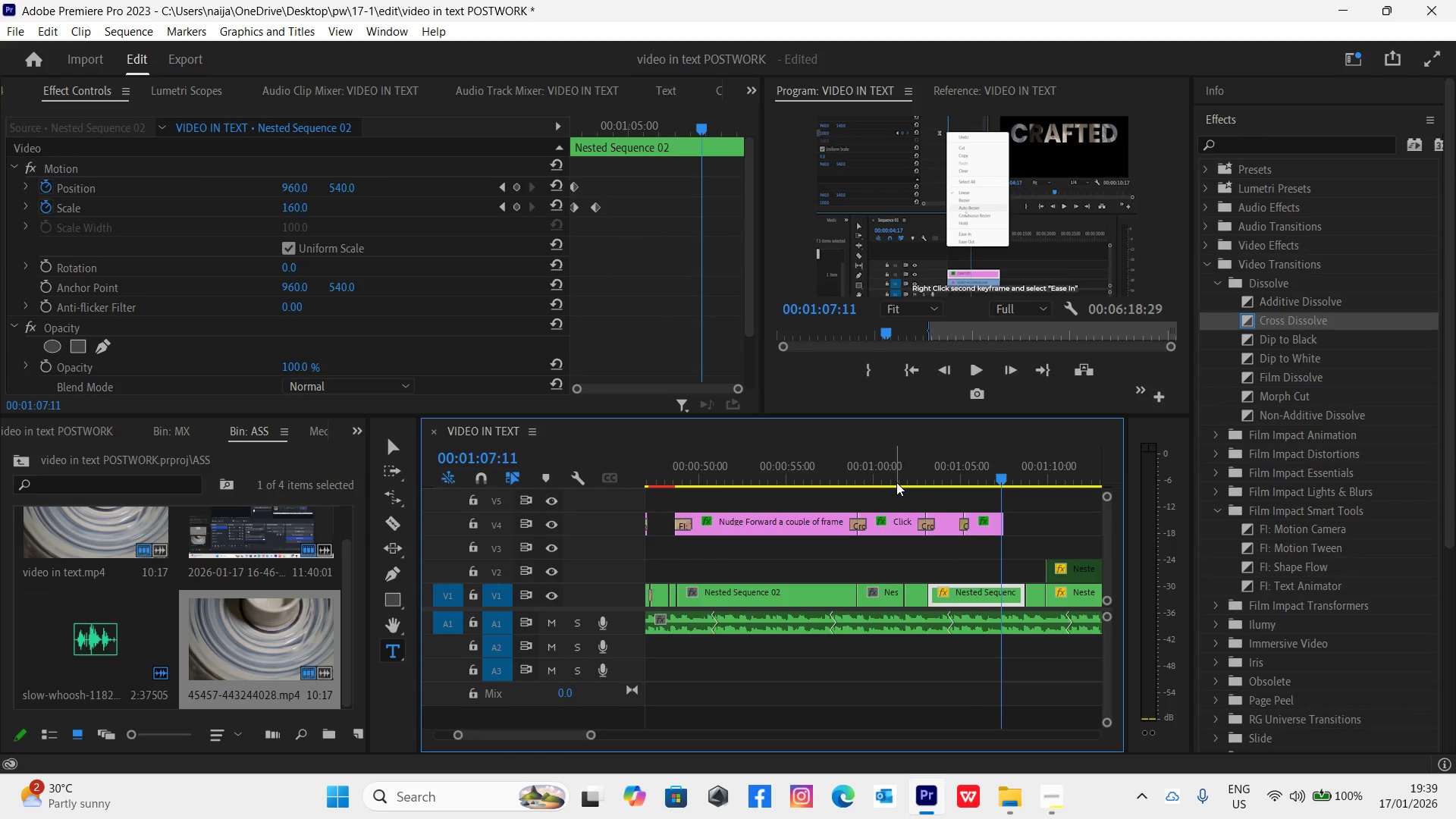 
left_click([898, 478])
 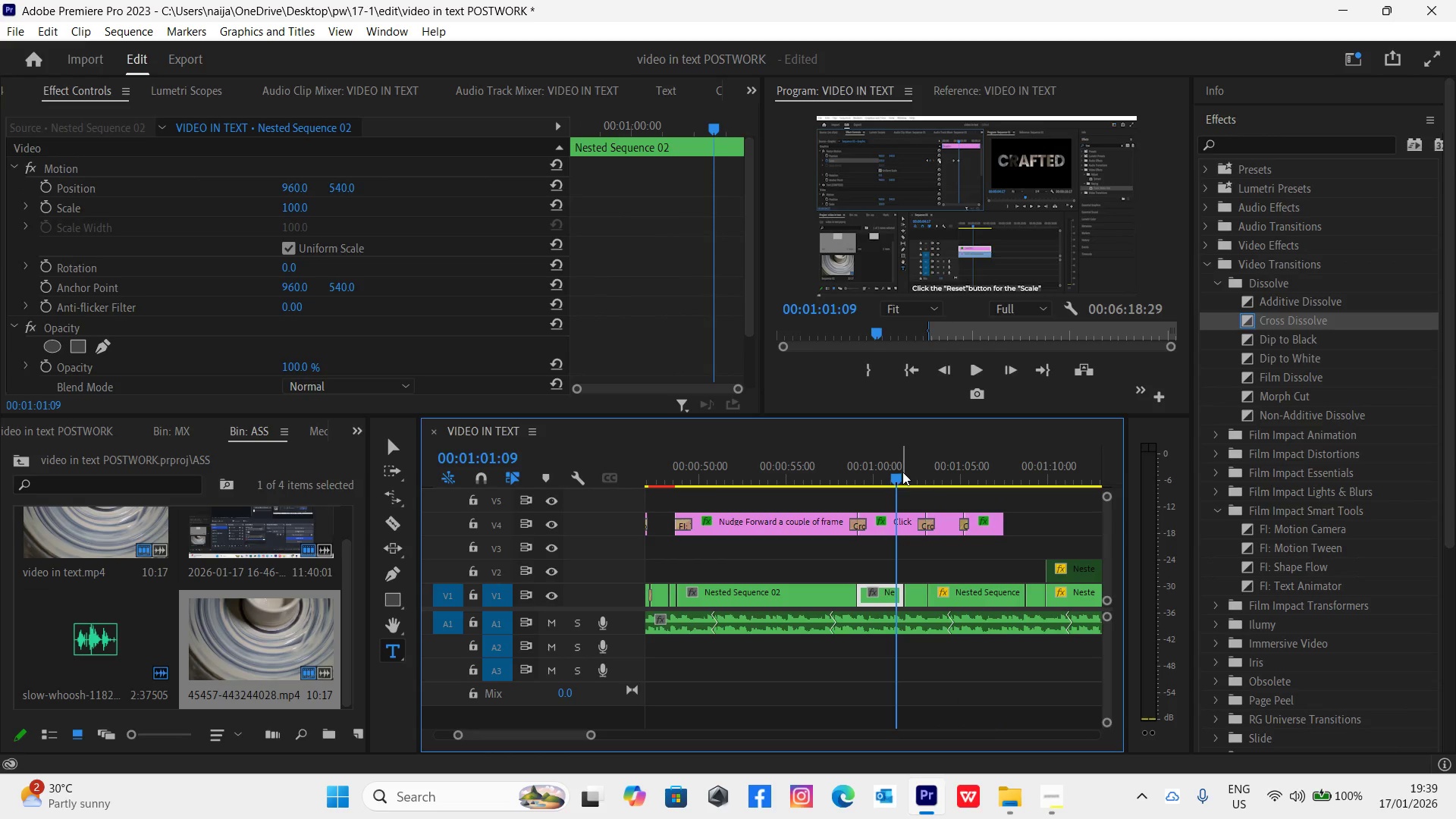 
key(Control+Backquote)
 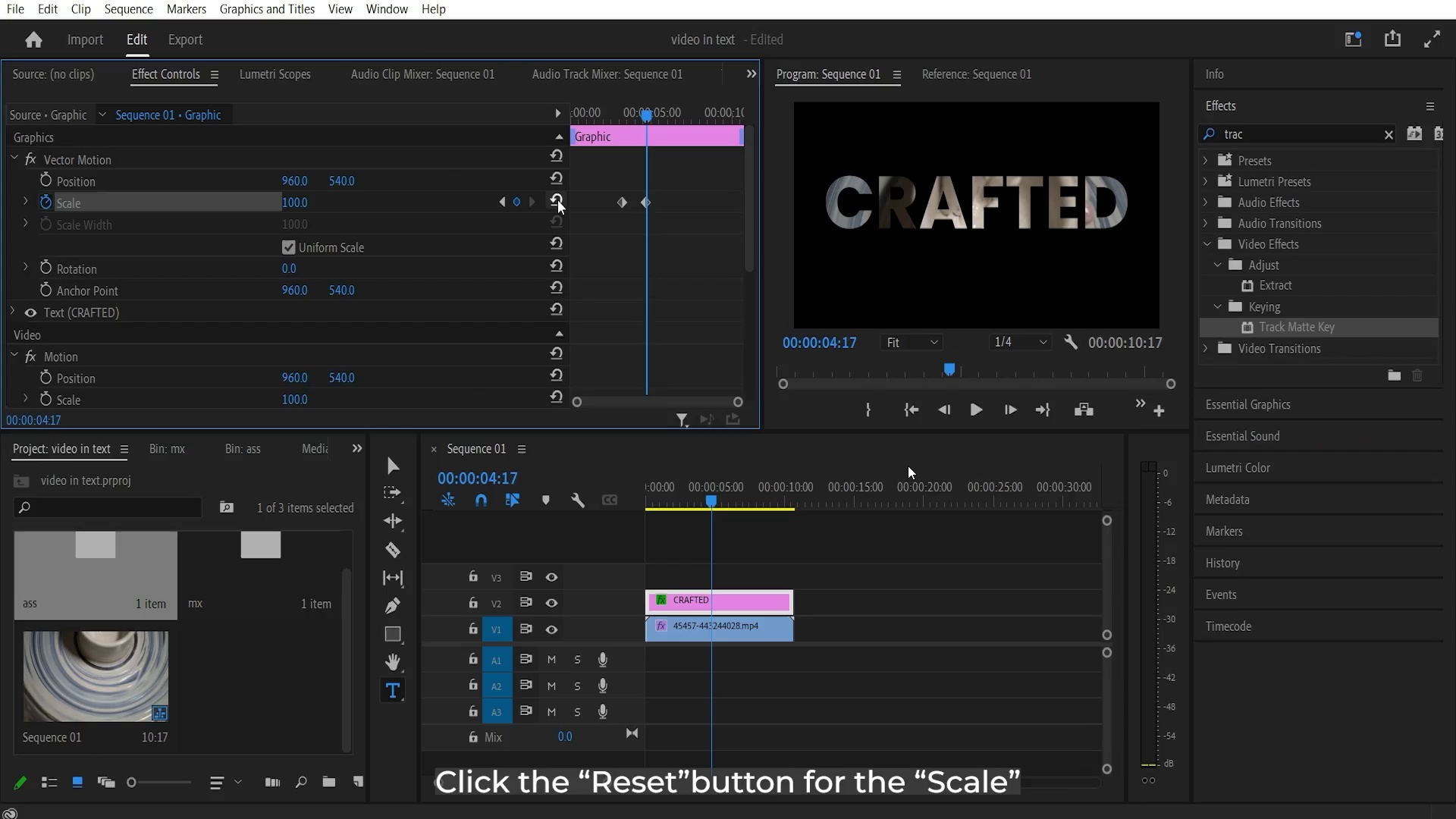 
key(Space)
 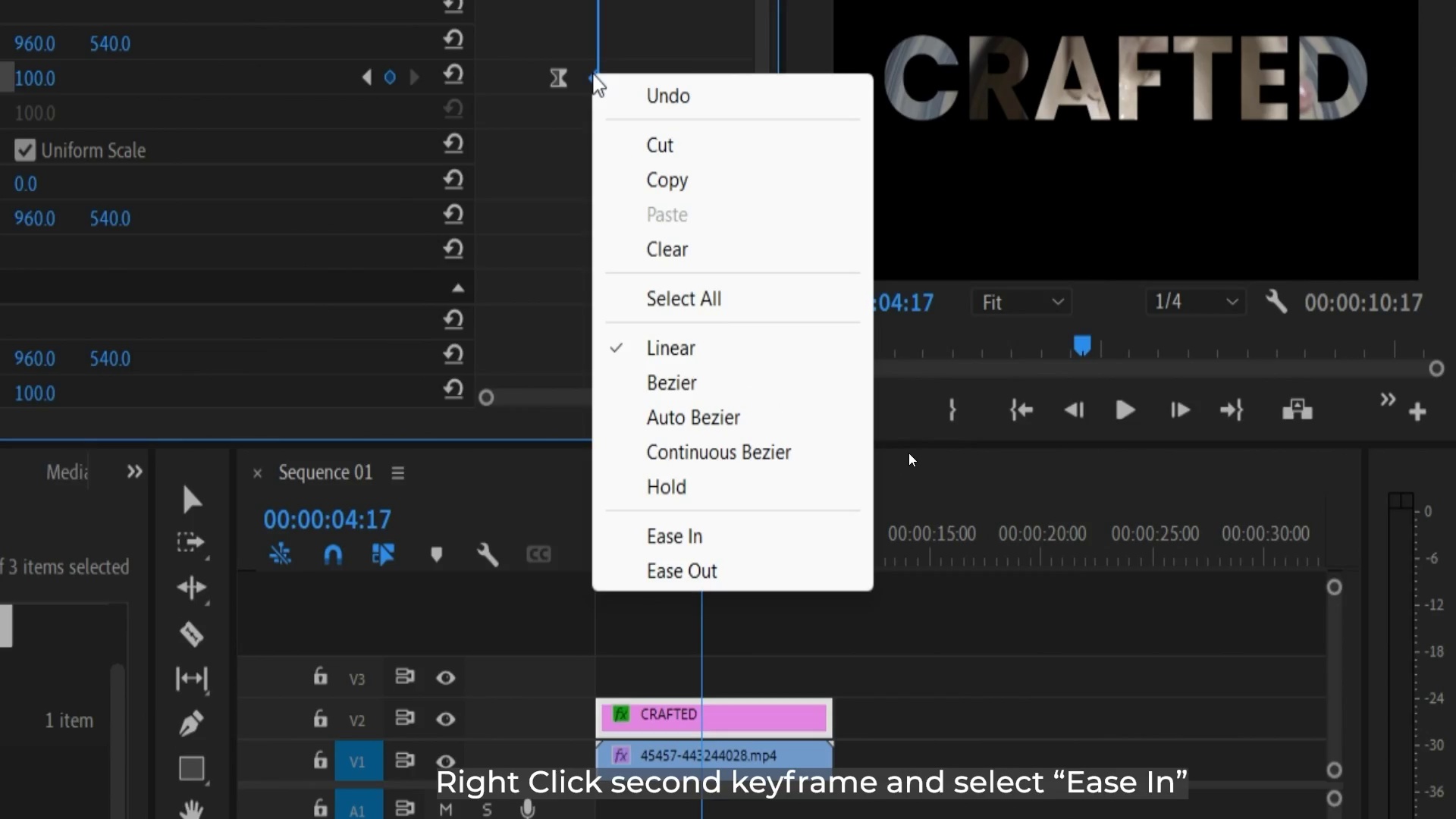 
wait(7.5)
 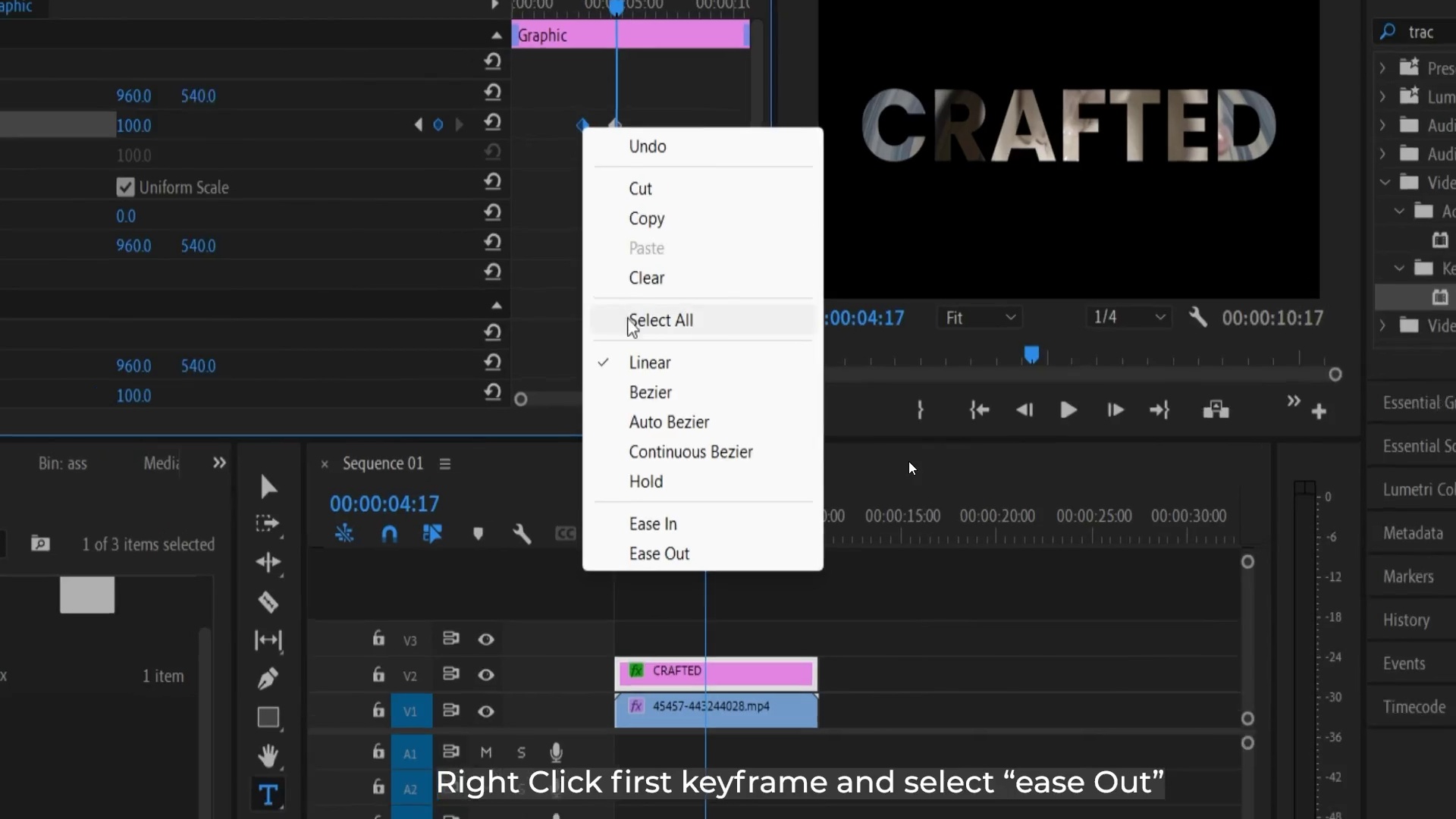 
key(Space)
 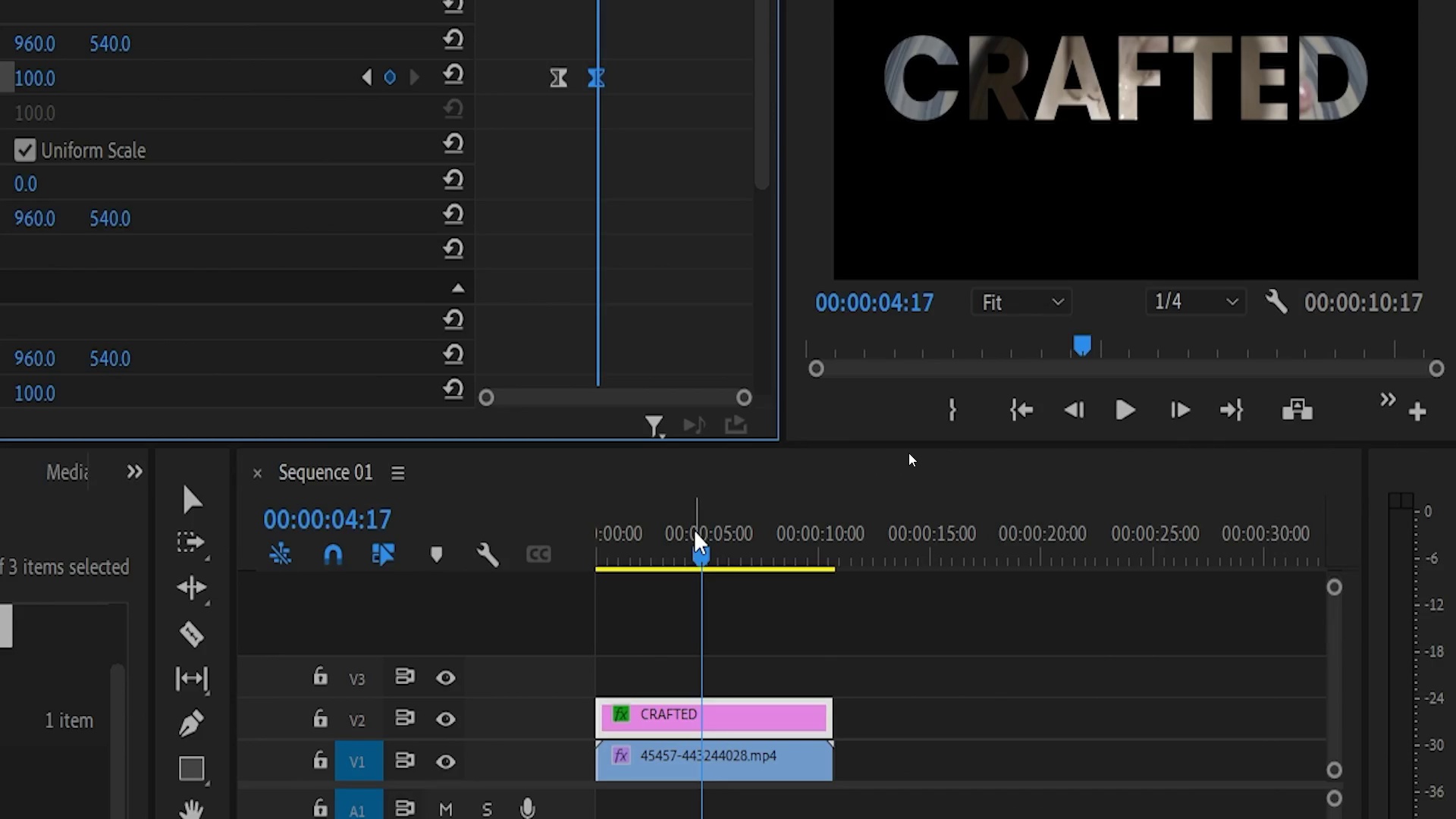 
key(Control+Backquote)
 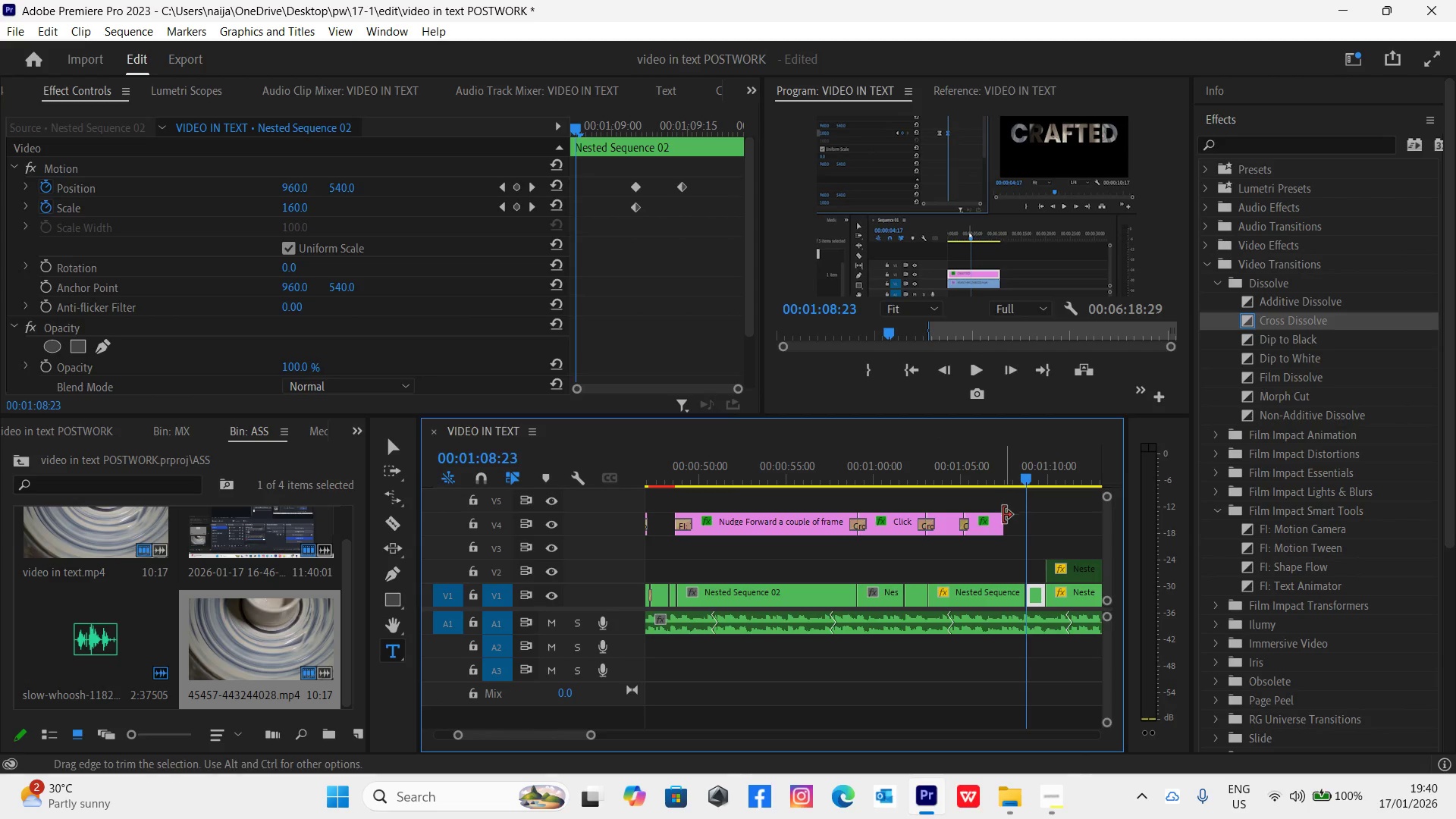 
left_click_drag(start_coordinate=[1002, 522], to_coordinate=[1040, 533])
 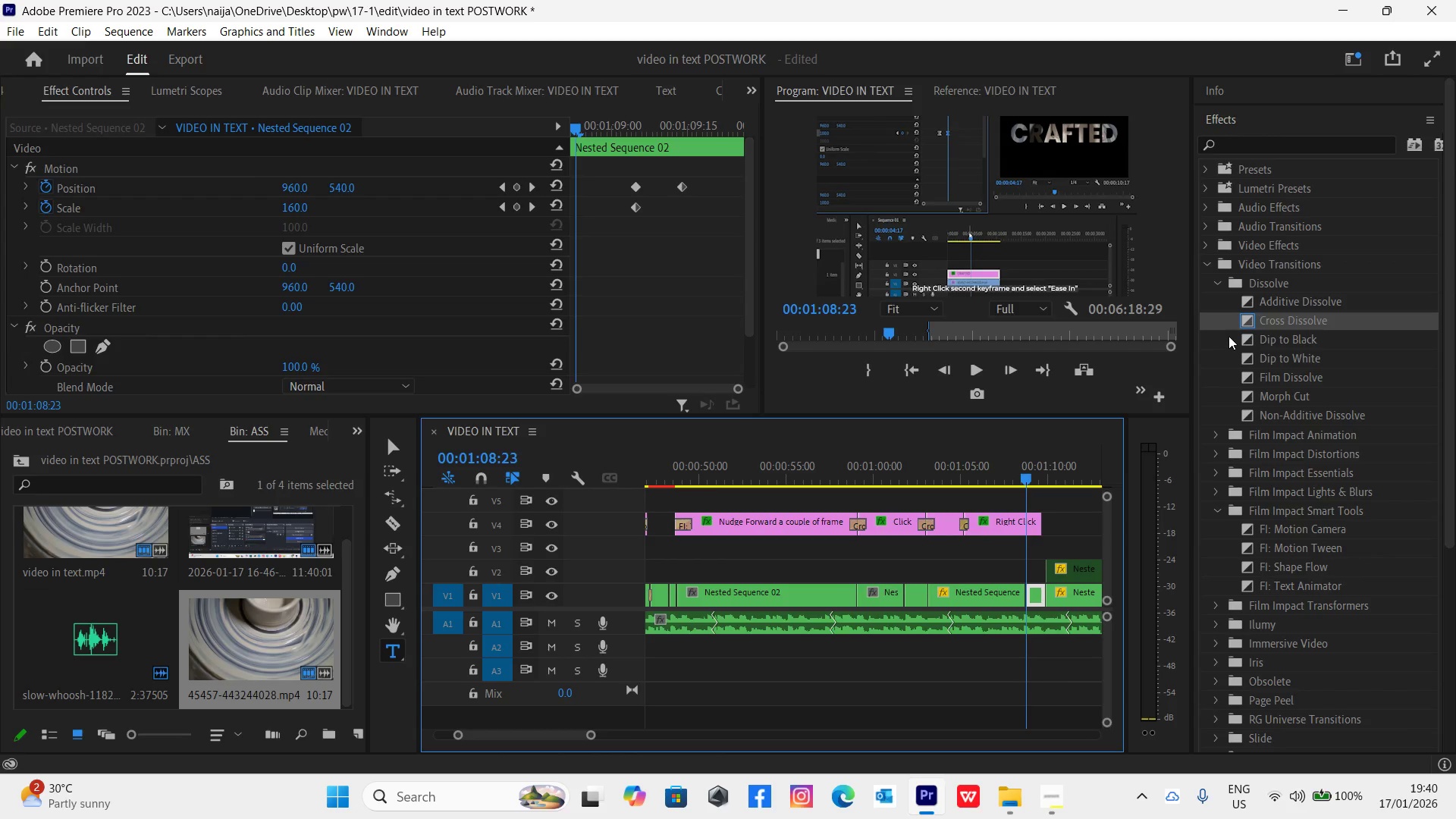 
left_click_drag(start_coordinate=[1244, 322], to_coordinate=[1034, 519])
 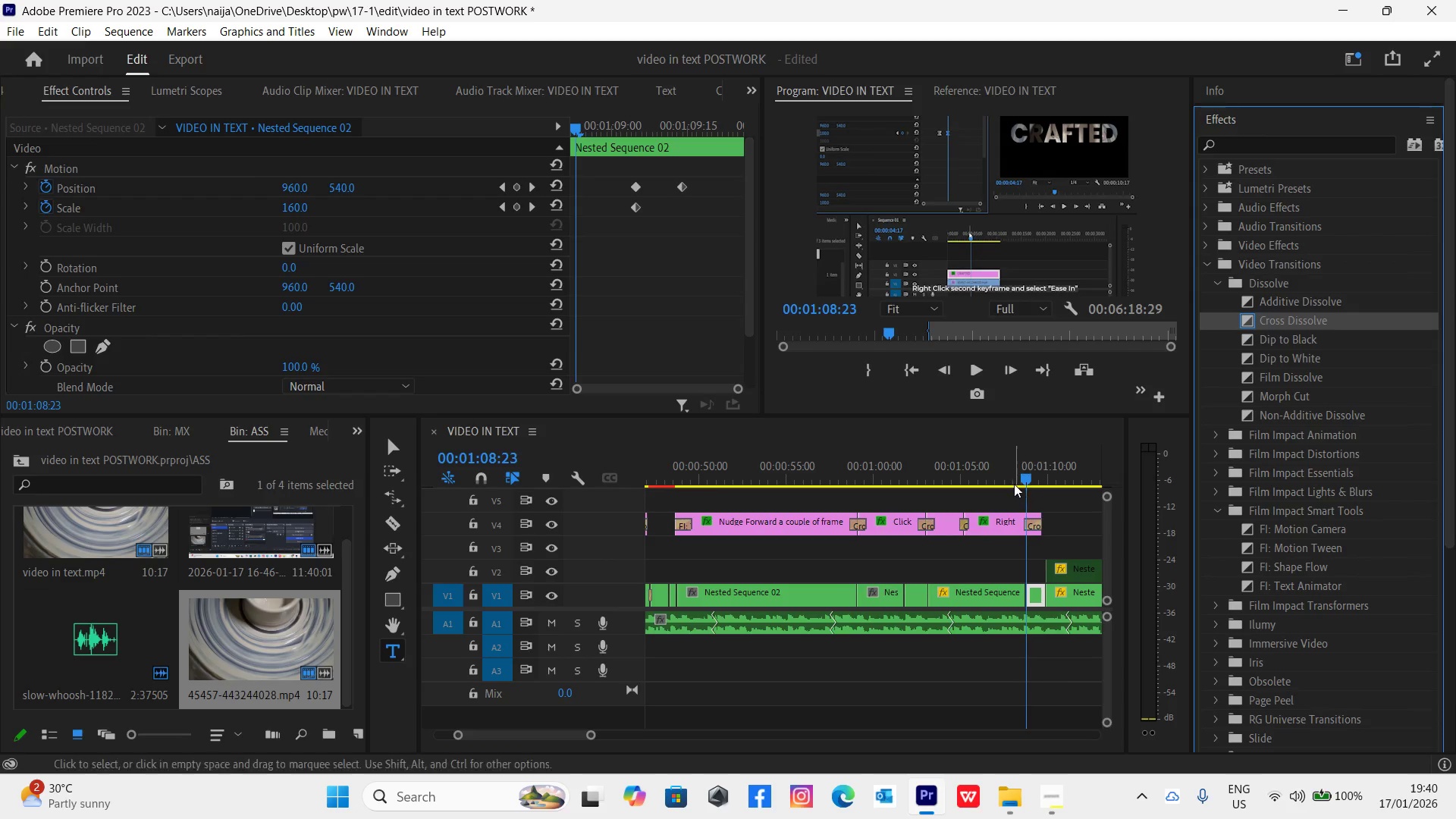 
left_click([1010, 475])
 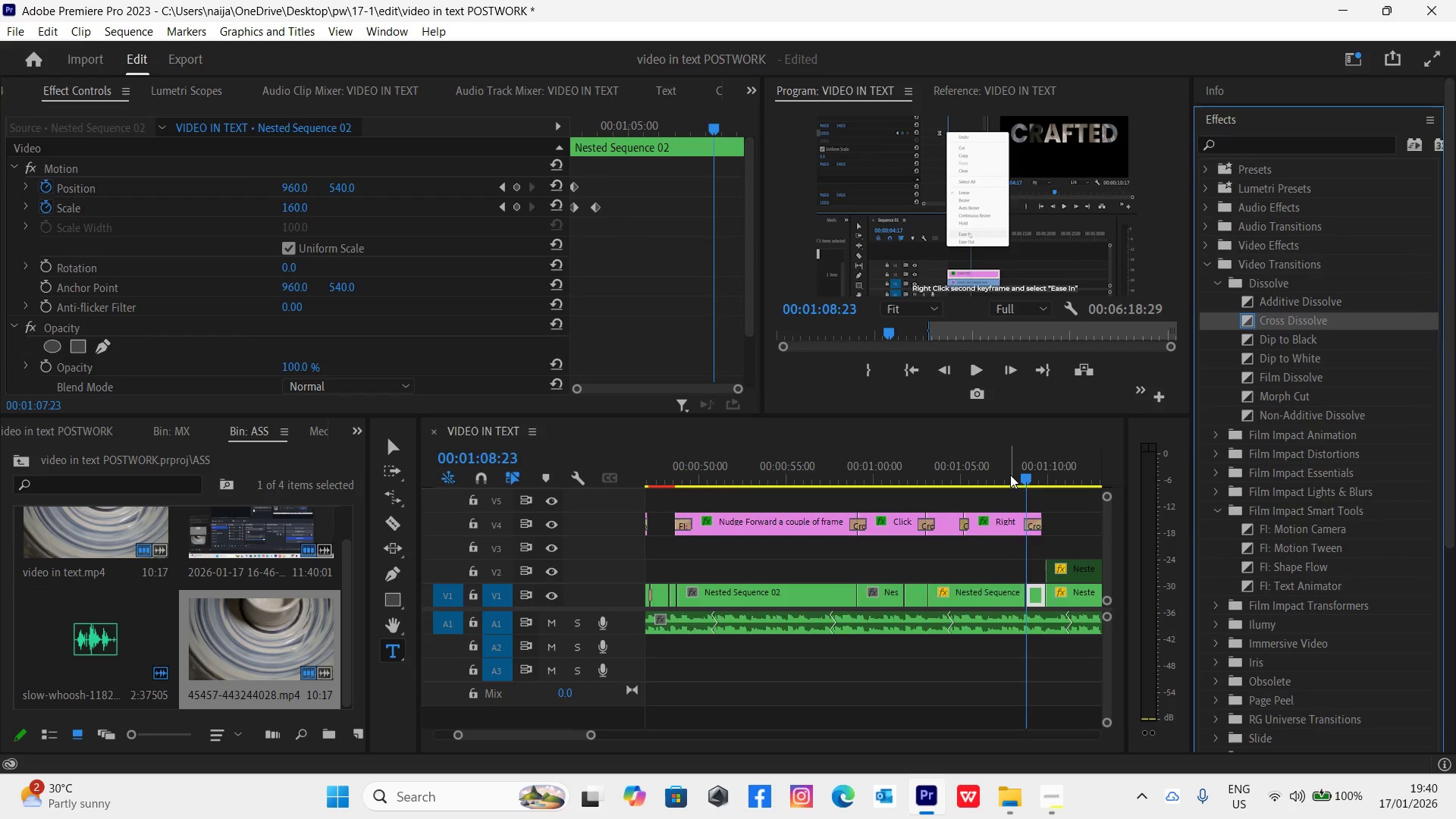 
key(Space)
 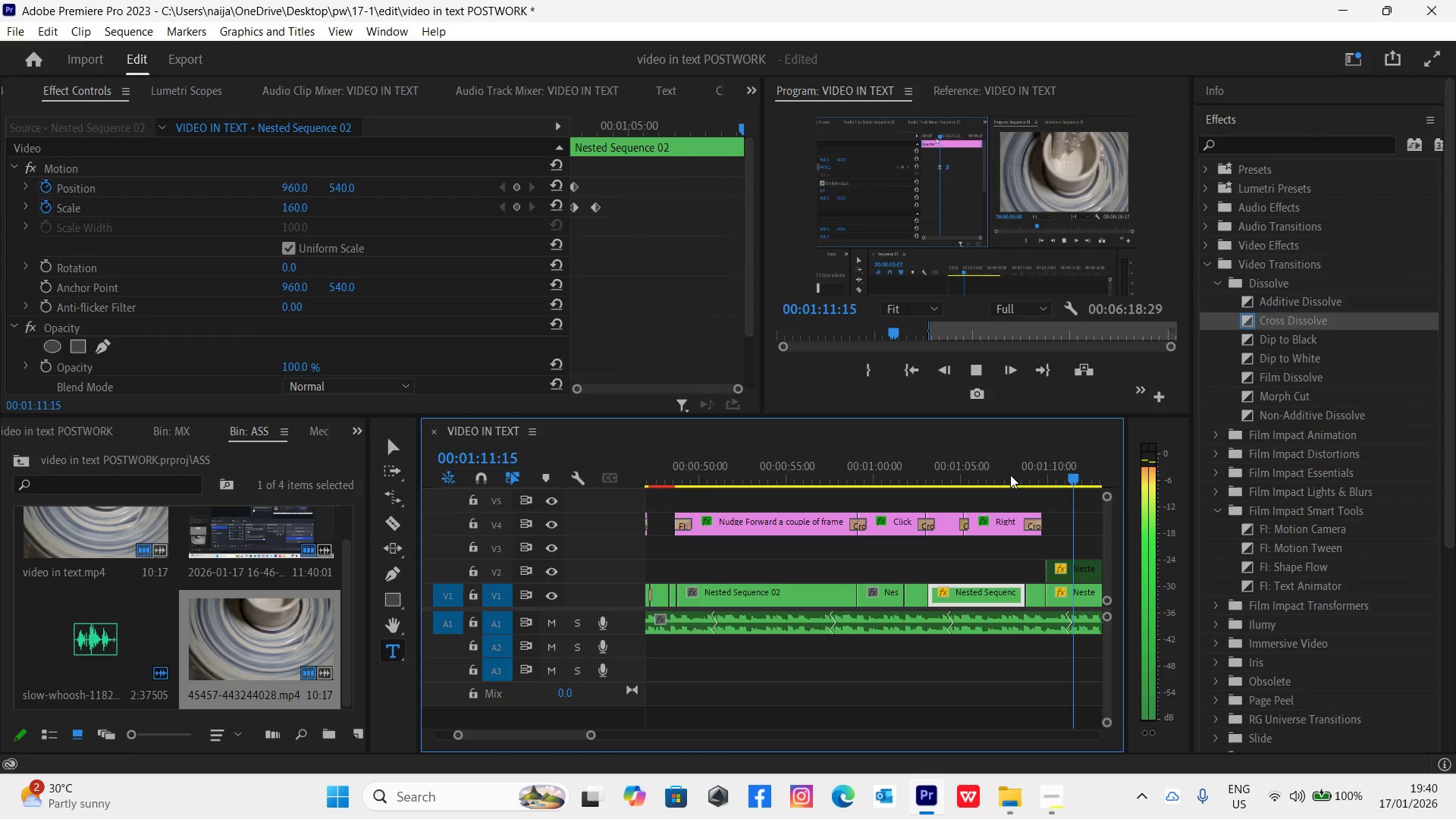 
wait(5.23)
 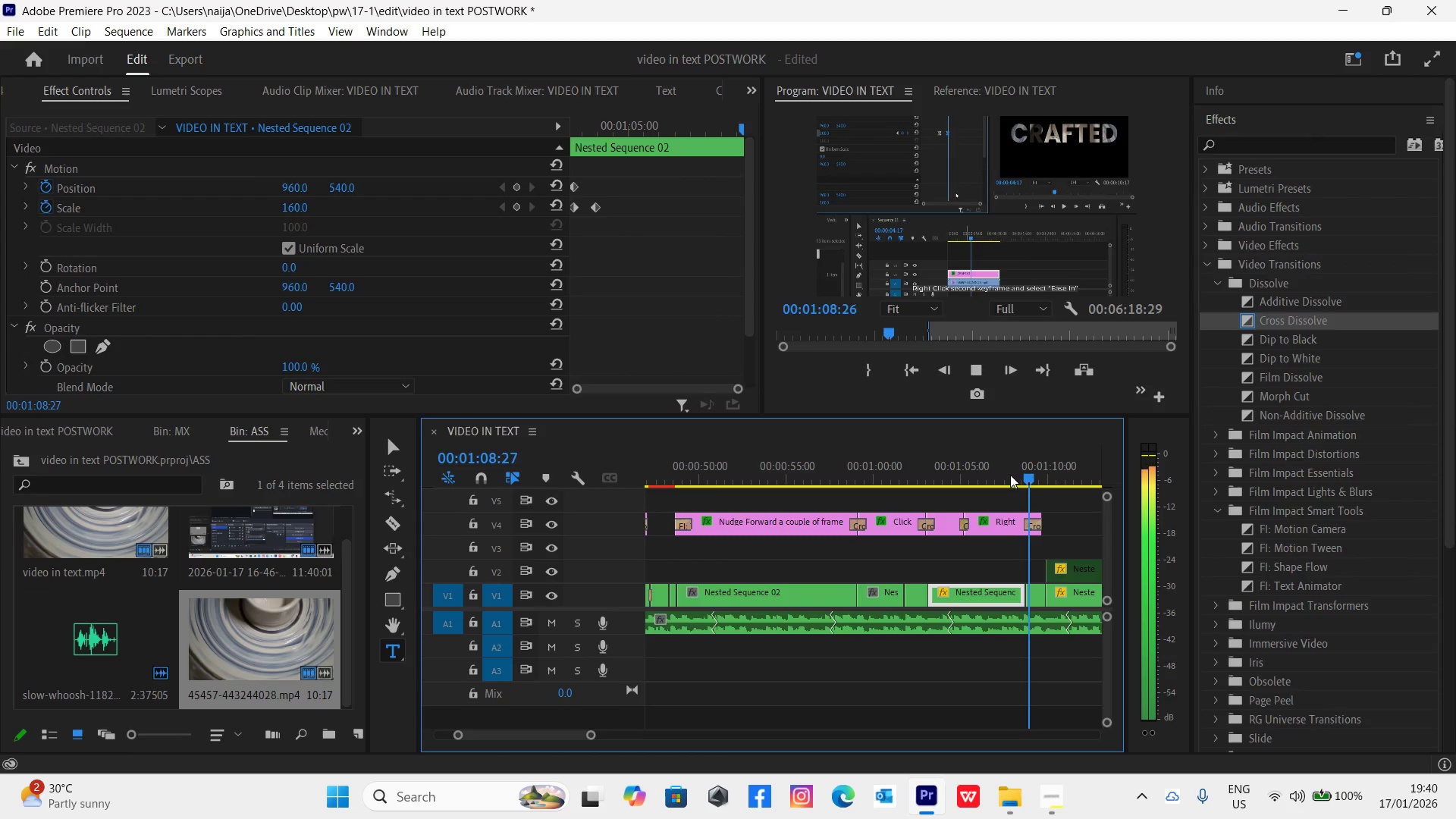 
left_click_drag(start_coordinate=[602, 733], to_coordinate=[609, 738])
 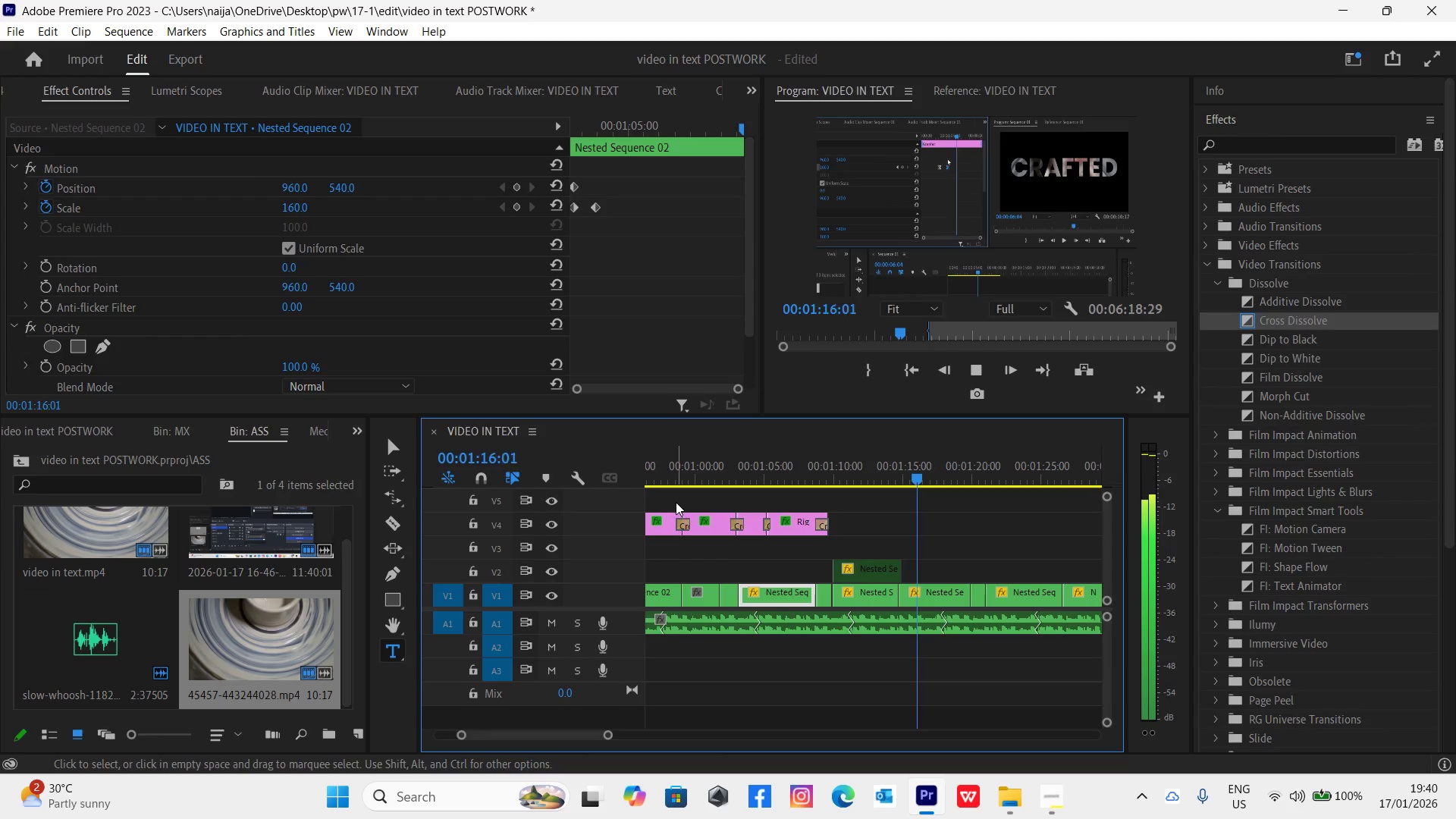 
key(Space)
 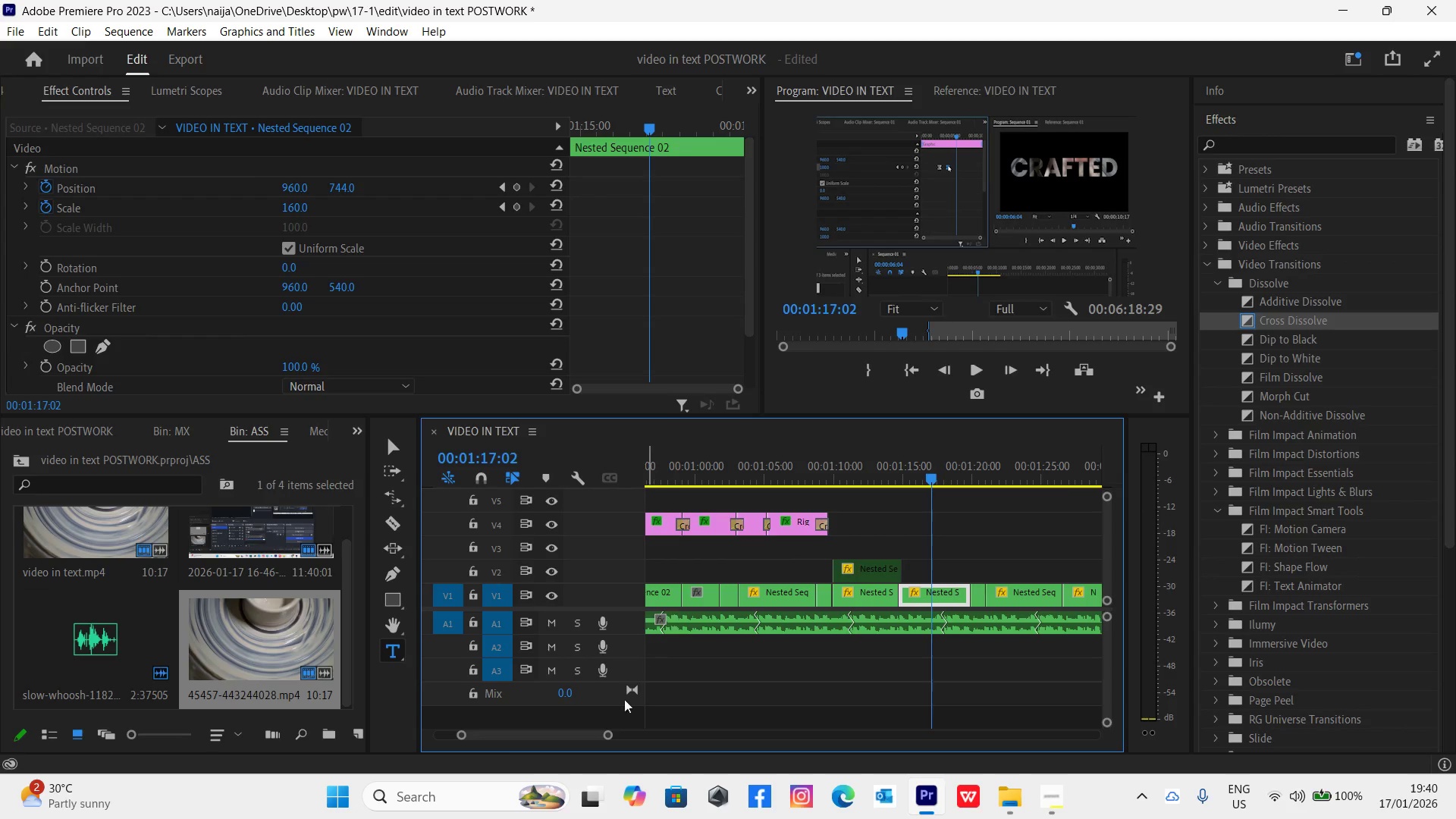 
left_click_drag(start_coordinate=[606, 734], to_coordinate=[629, 741])
 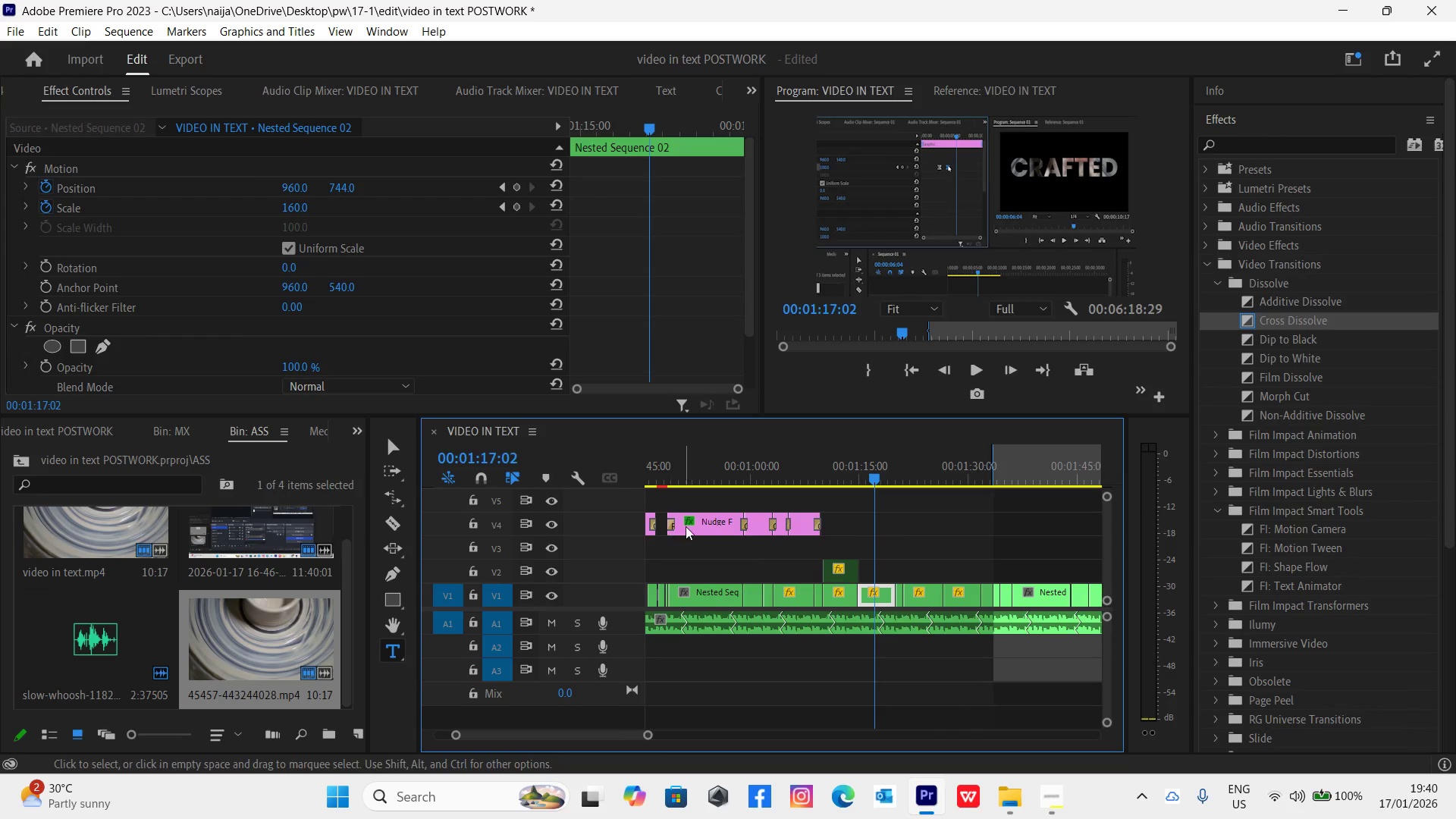 
left_click([691, 524])
 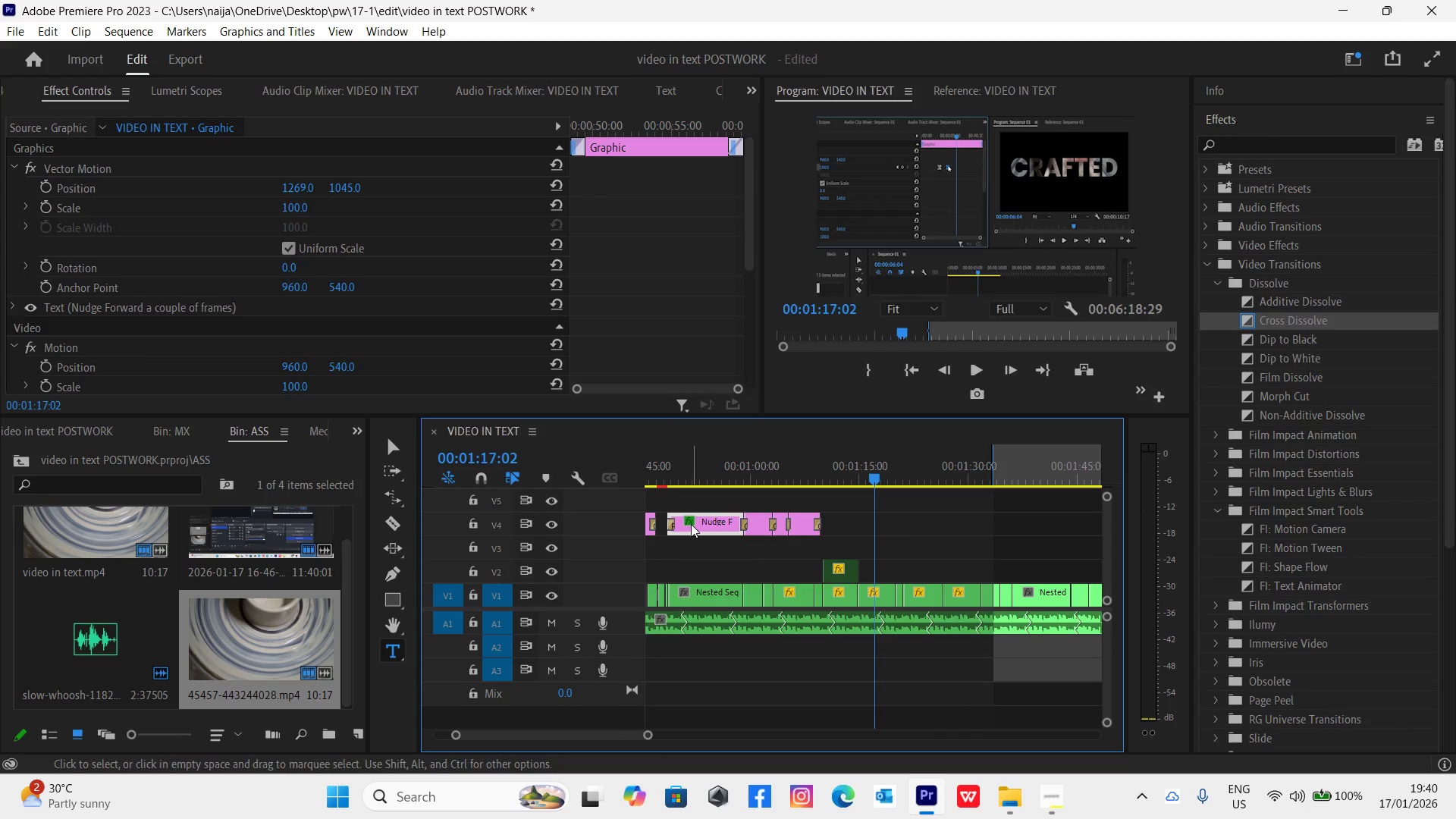 
hold_key(key=AltLeft, duration=1.5)
left_click_drag(start_coordinate=[691, 524], to_coordinate=[888, 518])
 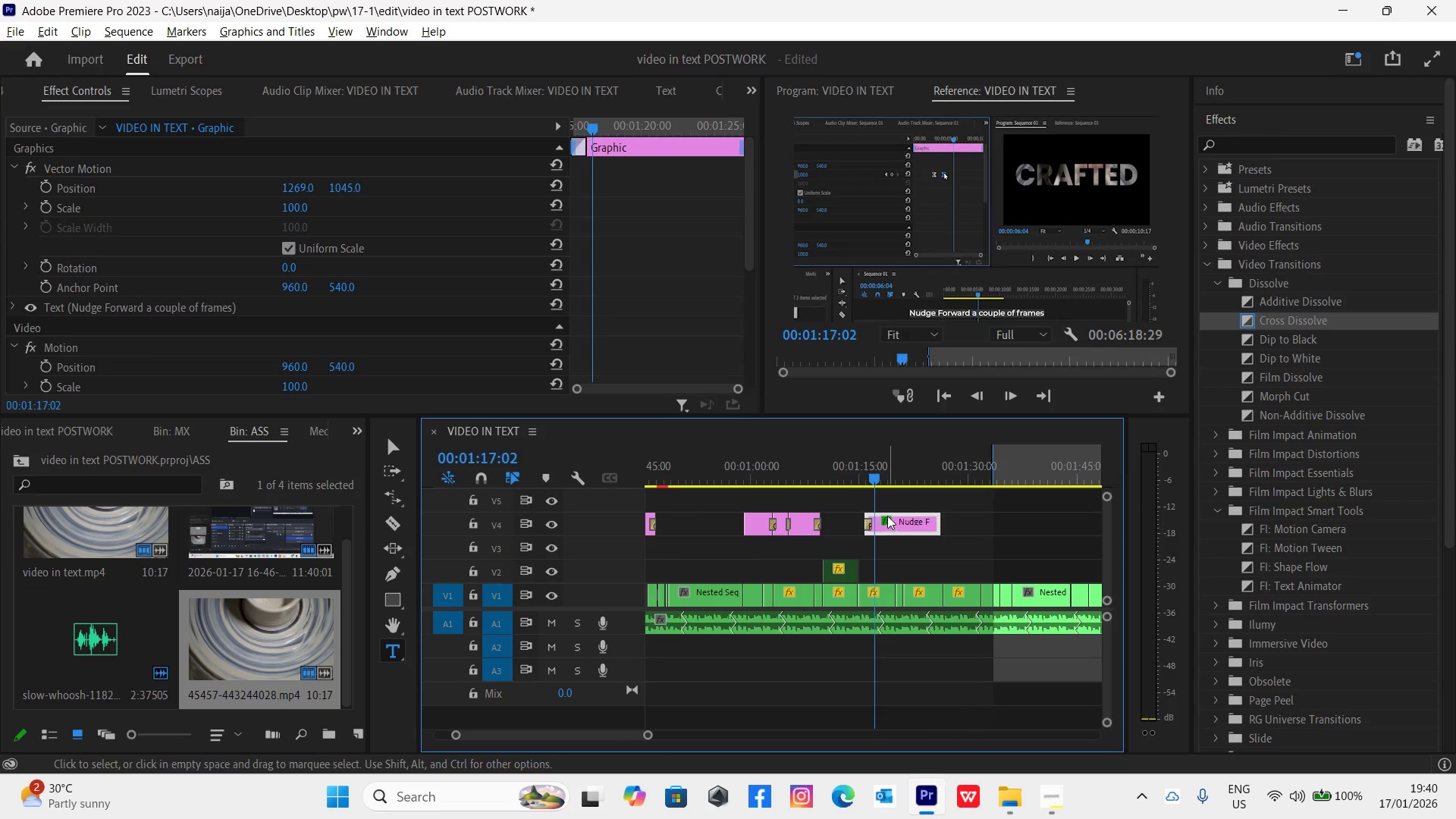 
hold_key(key=AltLeft, duration=0.38)
 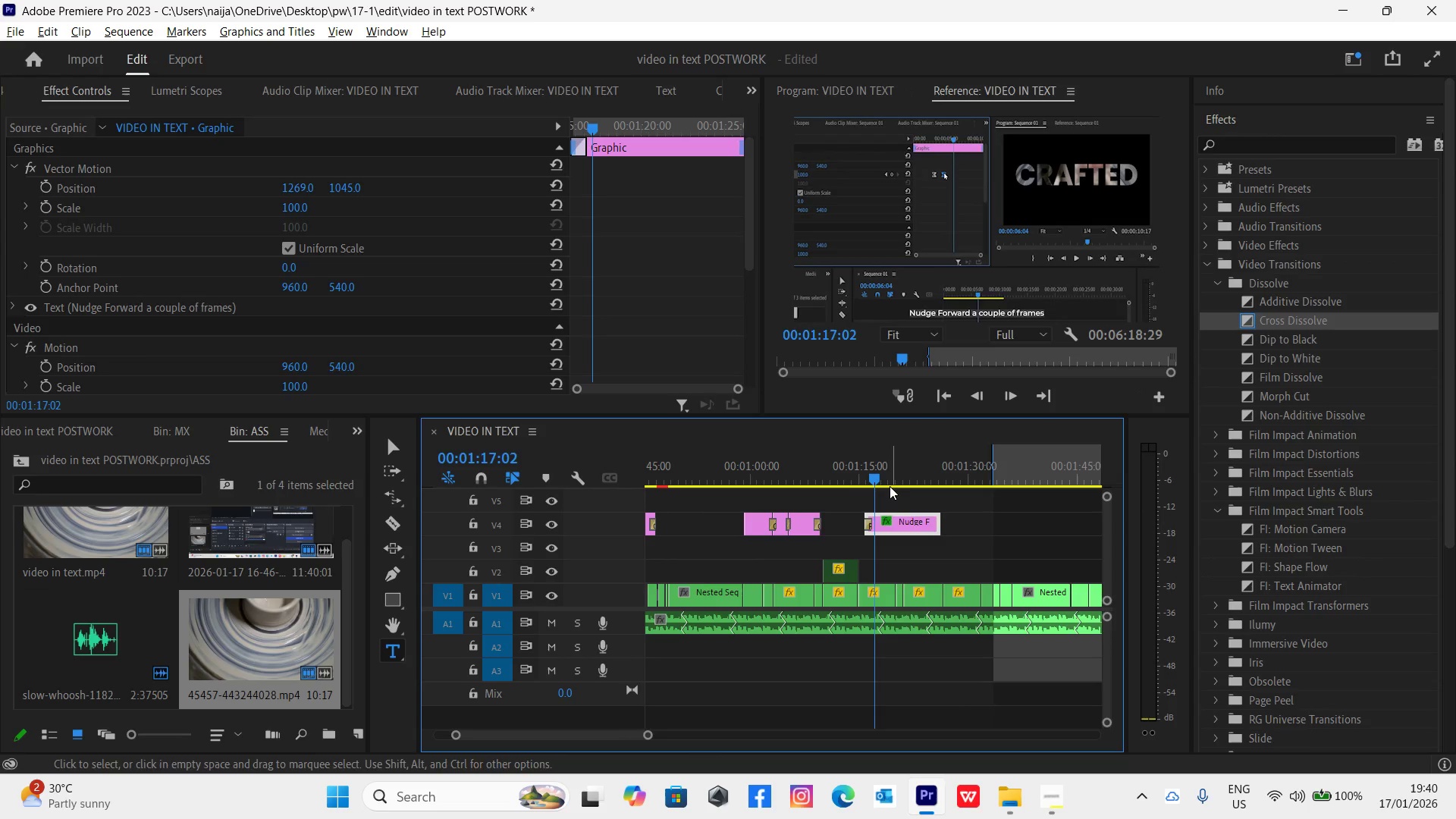 
key(Control+Z)
 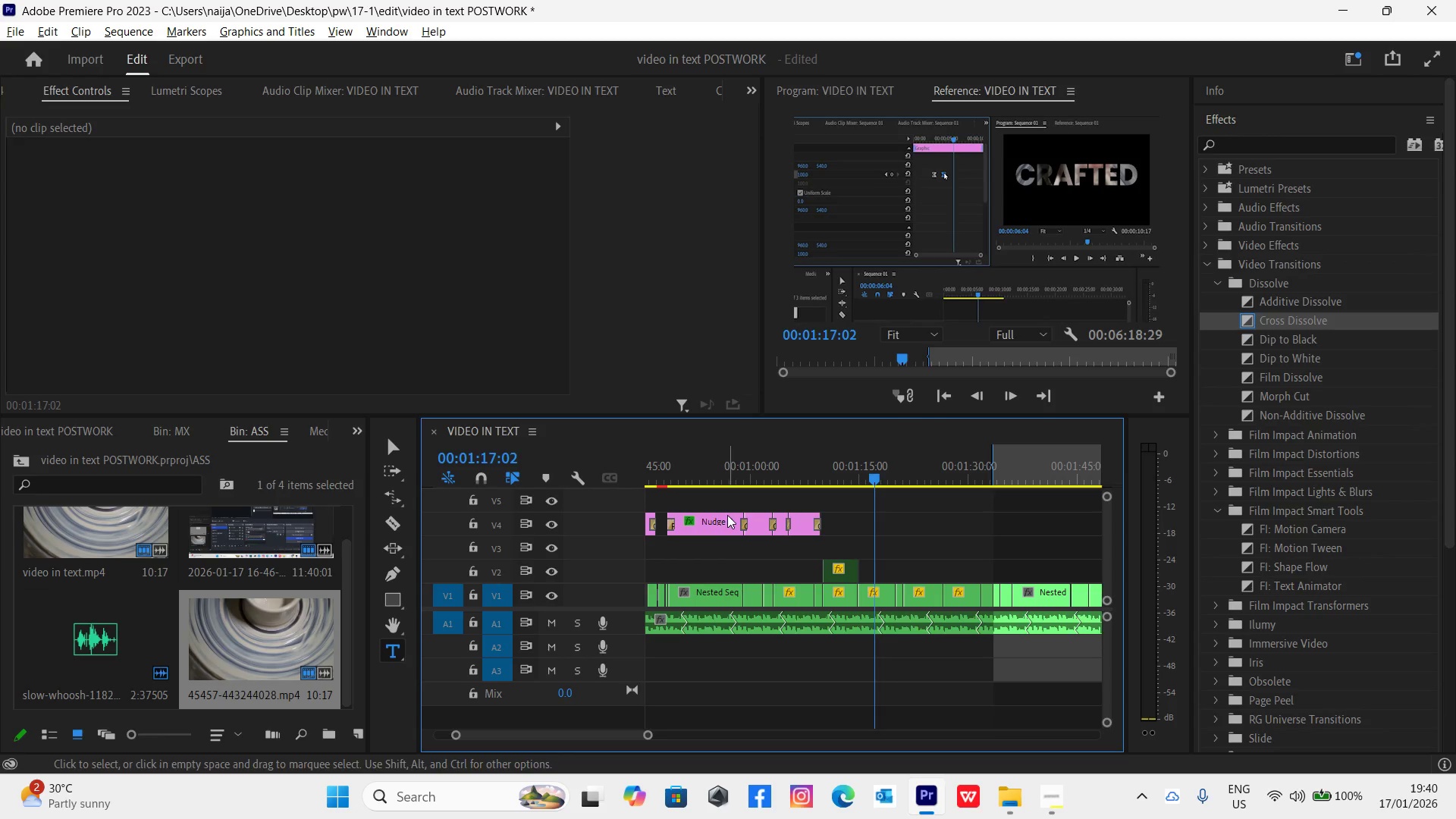 
left_click([714, 527])
 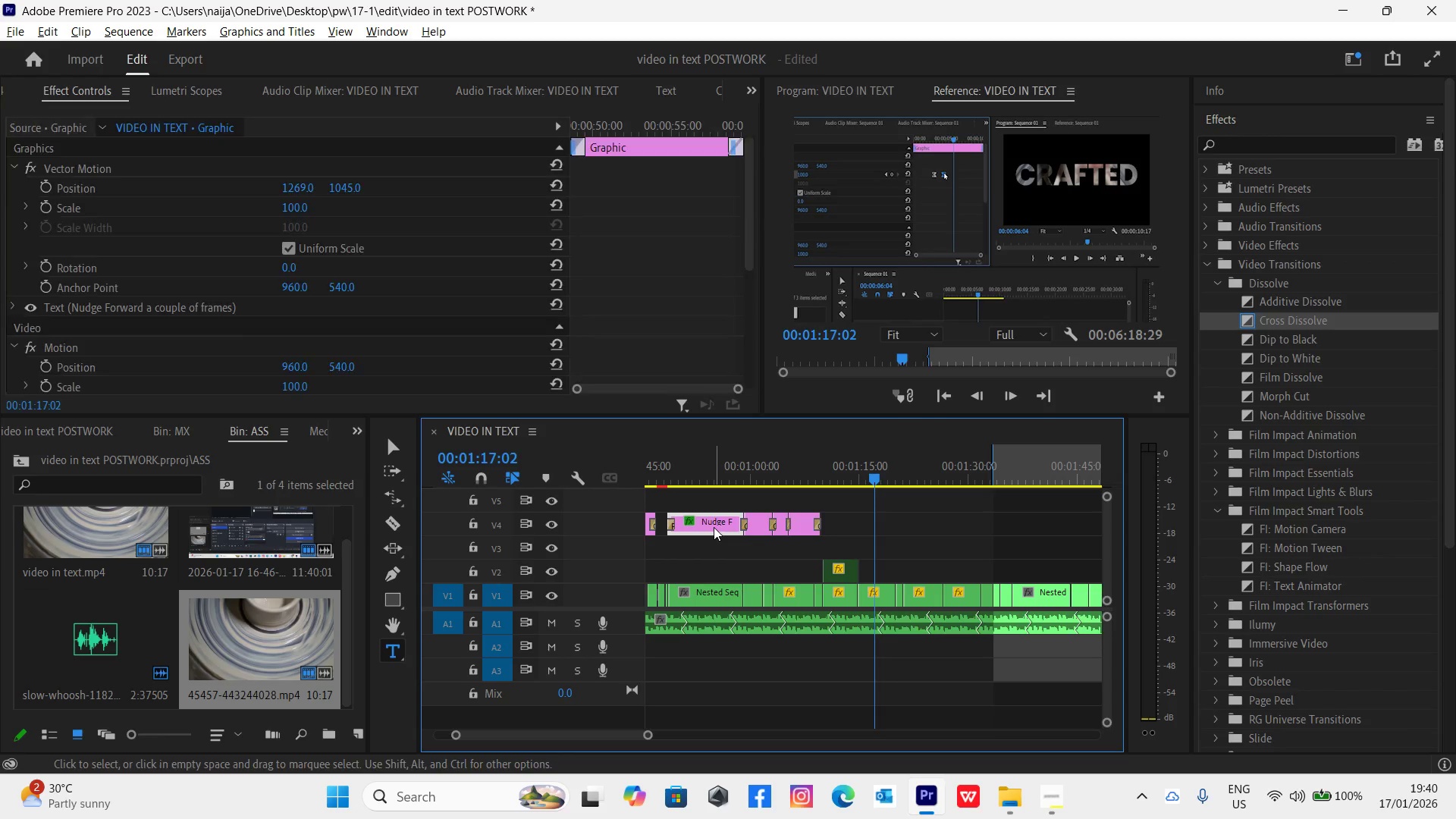 
hold_key(key=AltLeft, duration=1.36)
left_click_drag(start_coordinate=[714, 527], to_coordinate=[906, 522])
 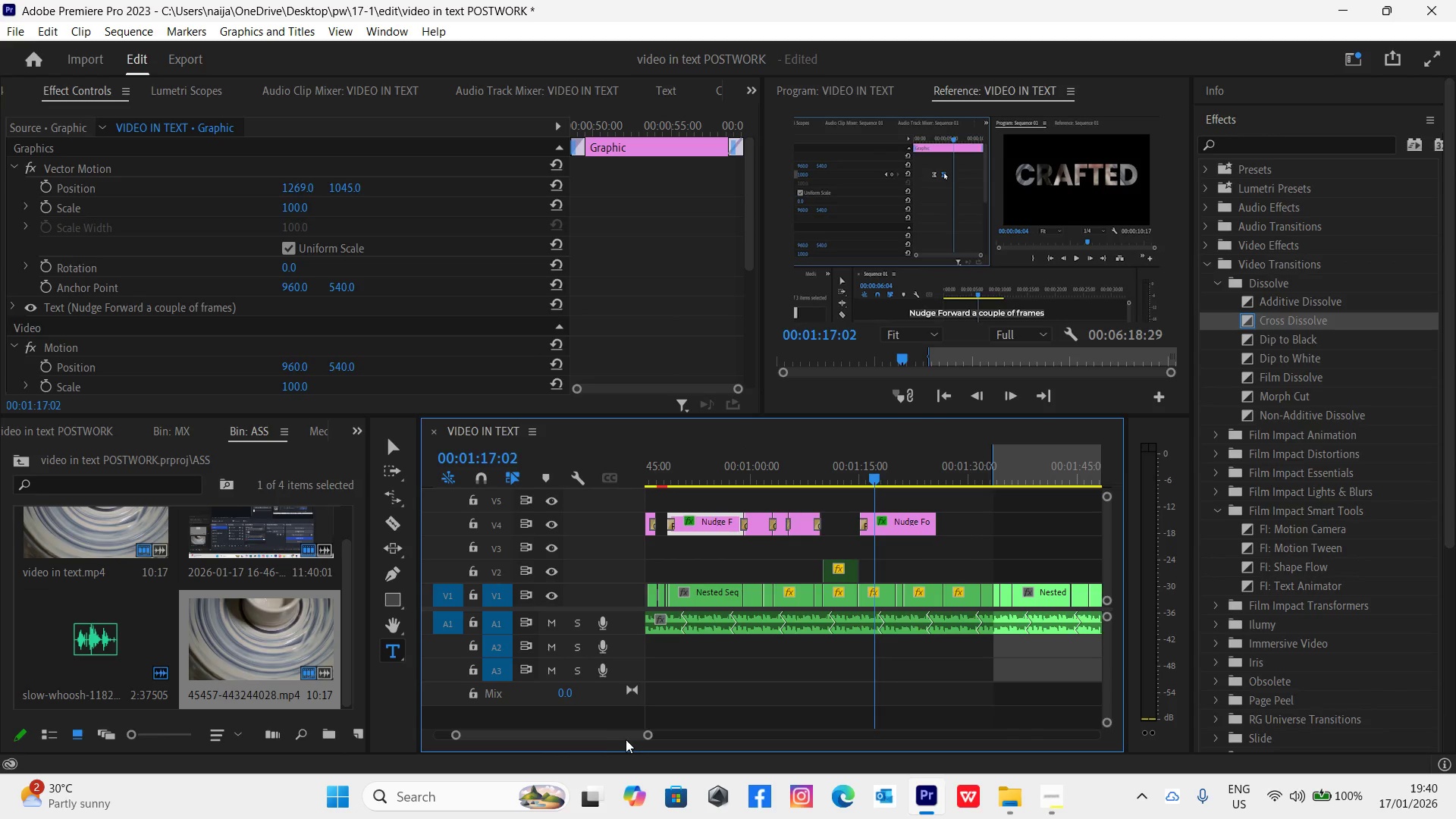 
left_click_drag(start_coordinate=[646, 735], to_coordinate=[595, 723])
 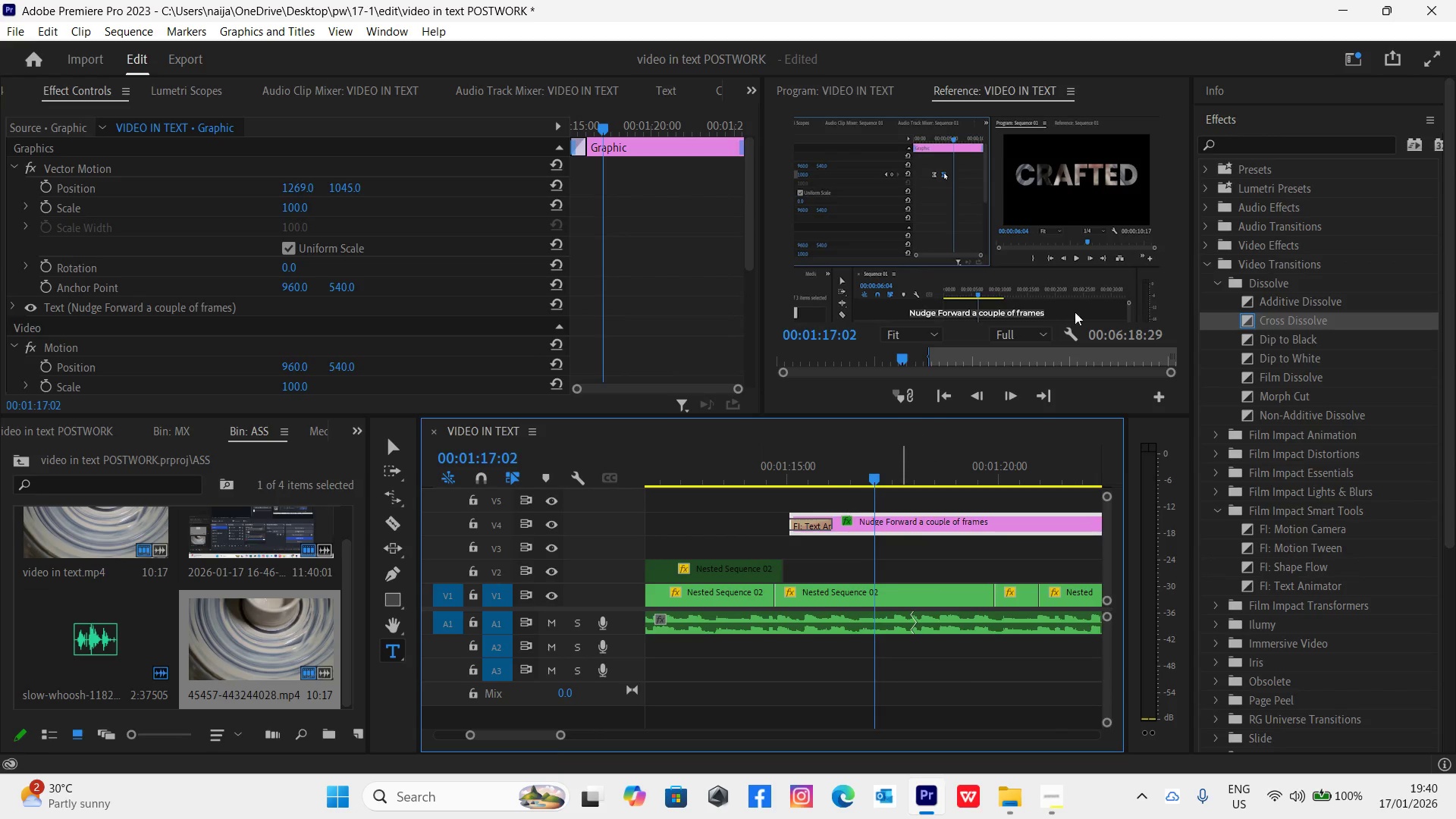 
left_click([1244, 125])
 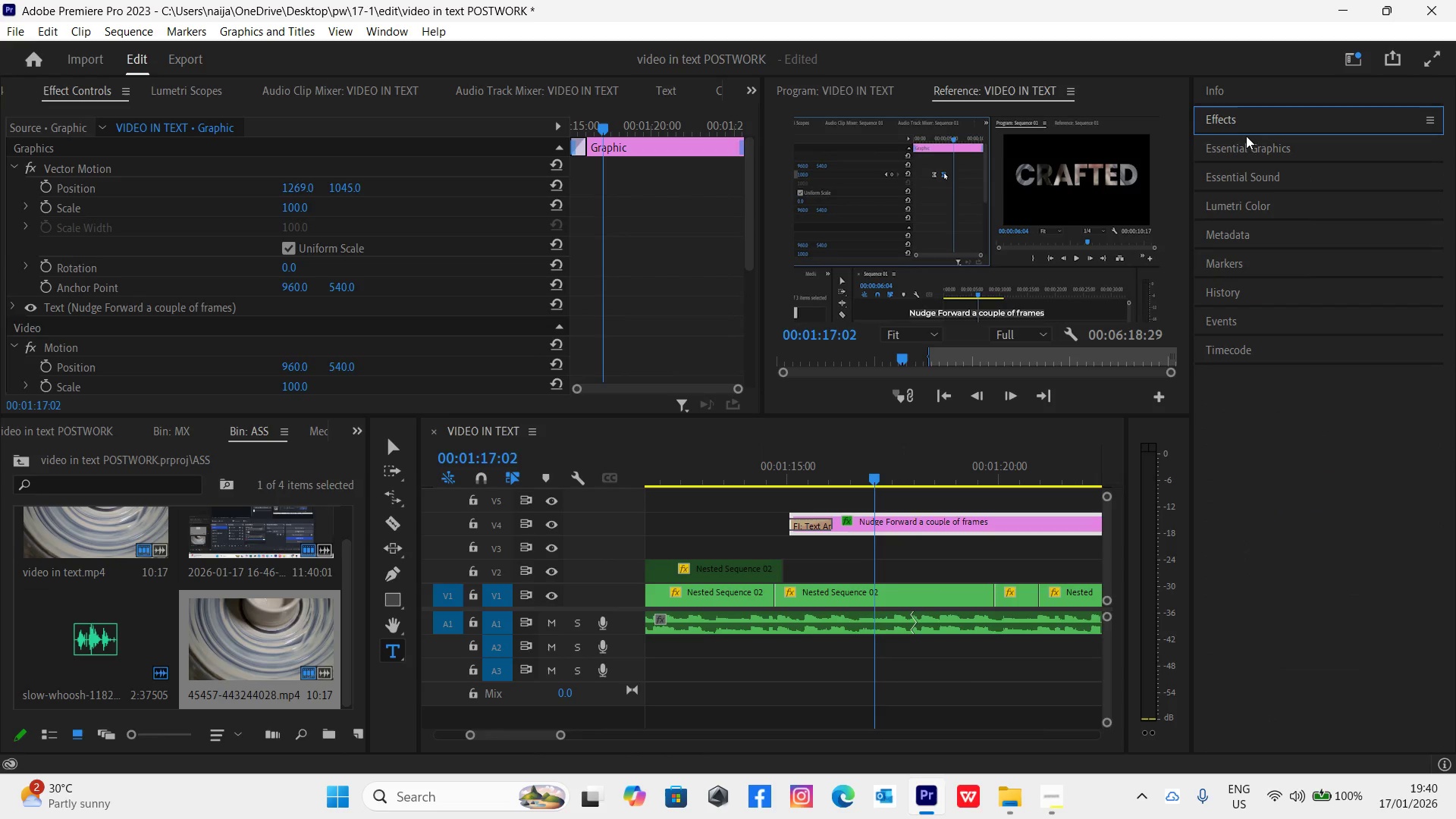 
left_click([1250, 140])
 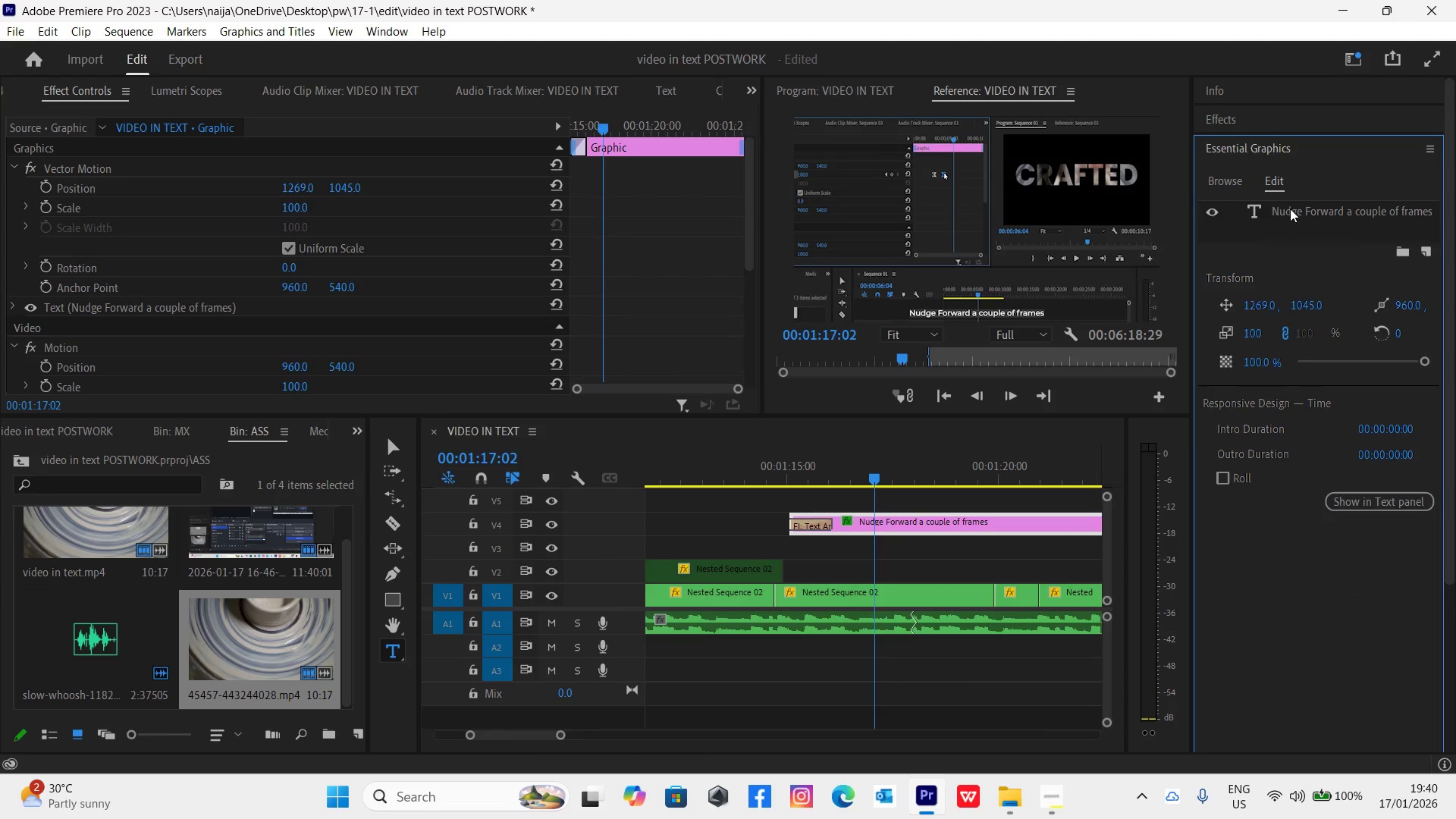 
double_click([1300, 207])
 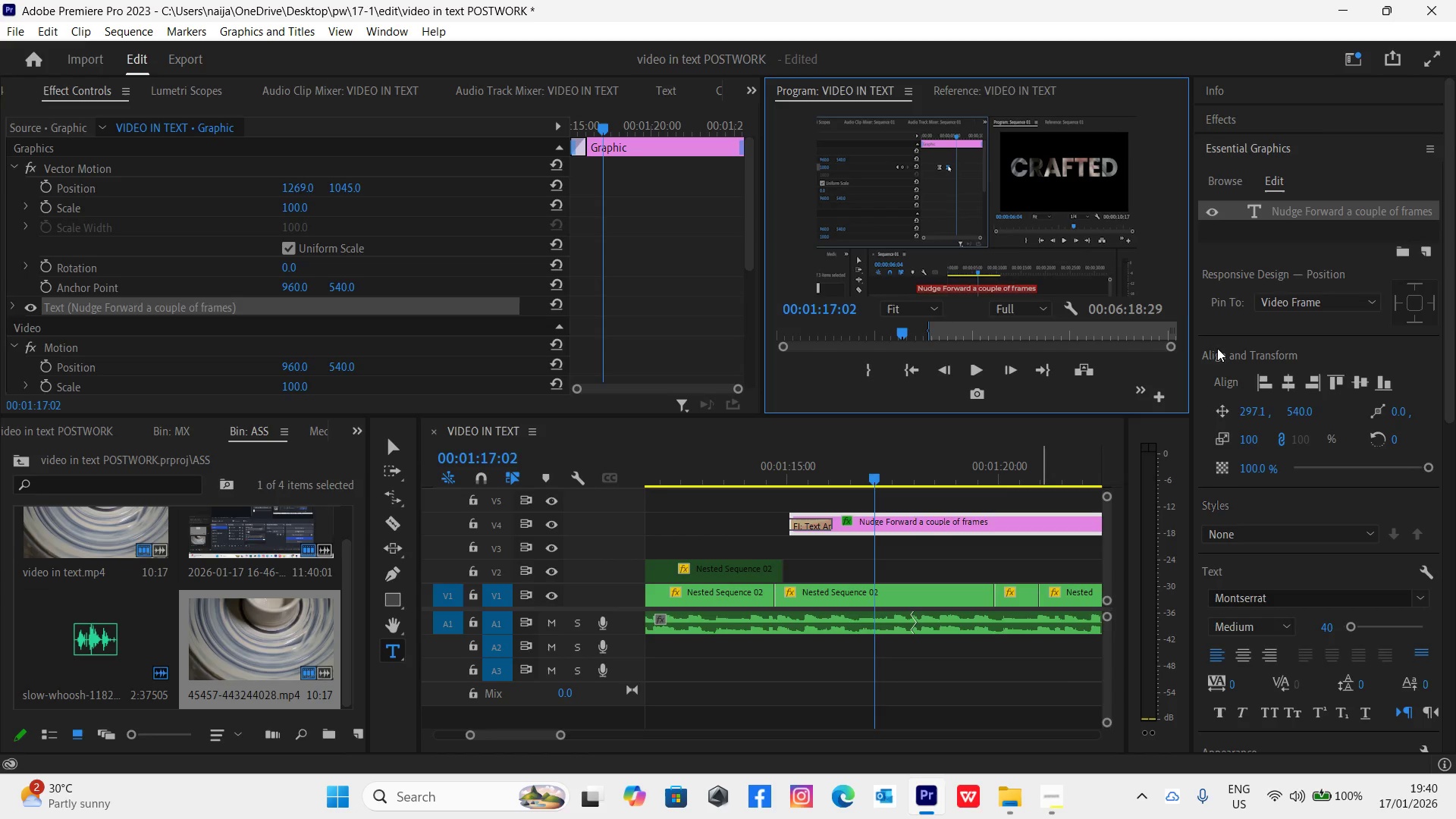 
double_click([1301, 211])
 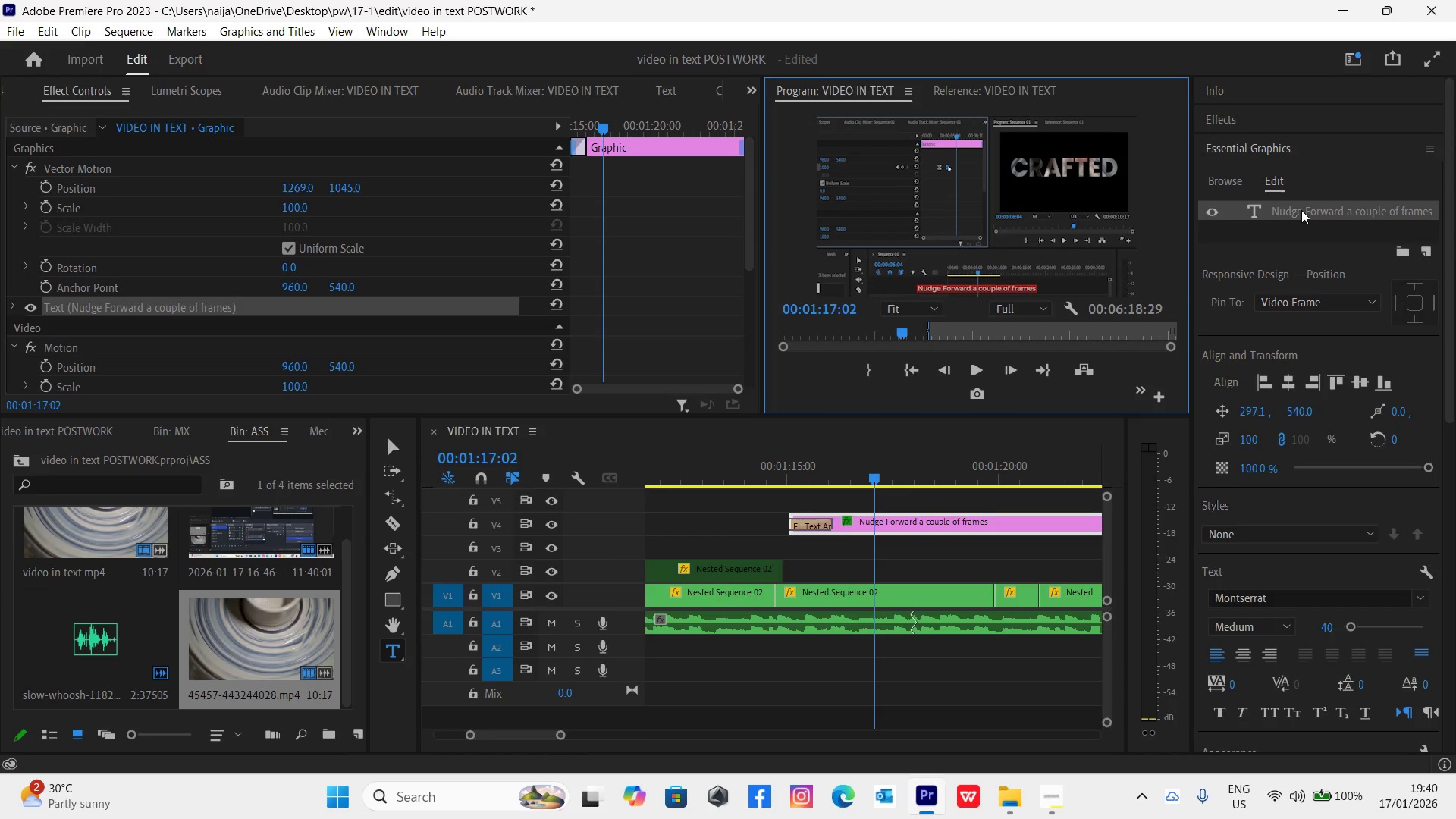 
type(D)
key(Backspace)
type(You can Drag your Keyframes further apart to slow down )
 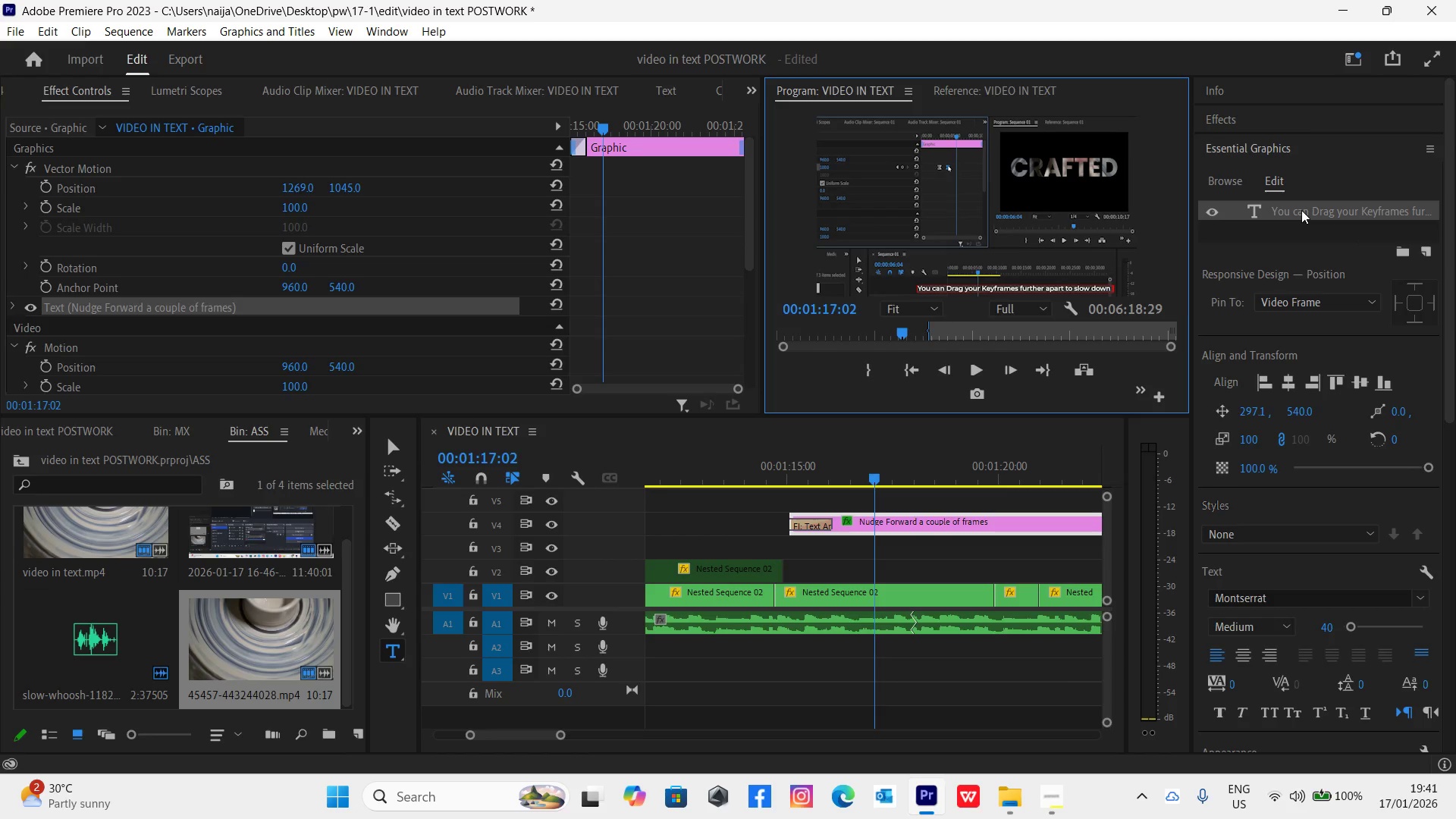 
type(the speed)
 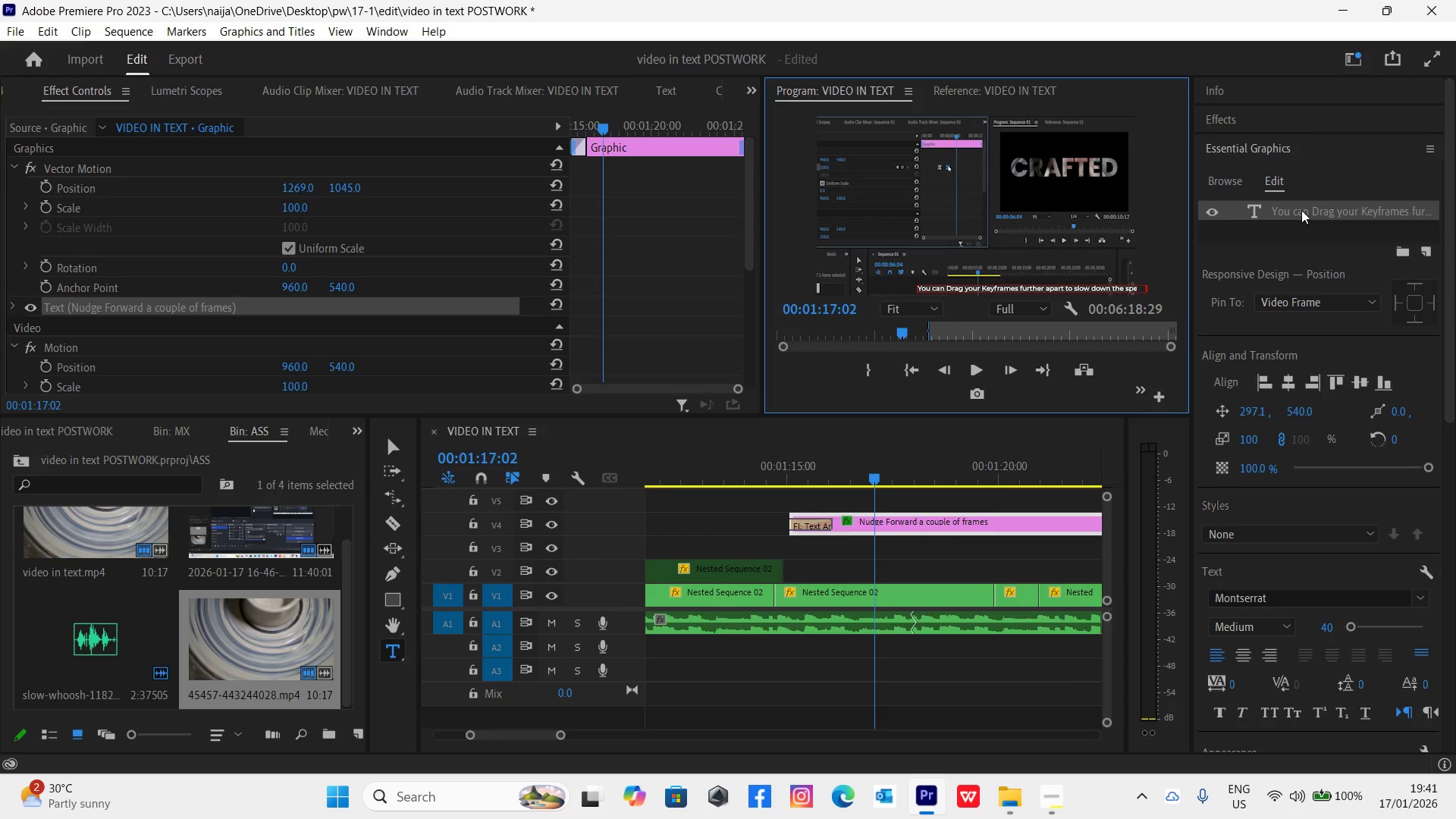 
wait(13.53)
 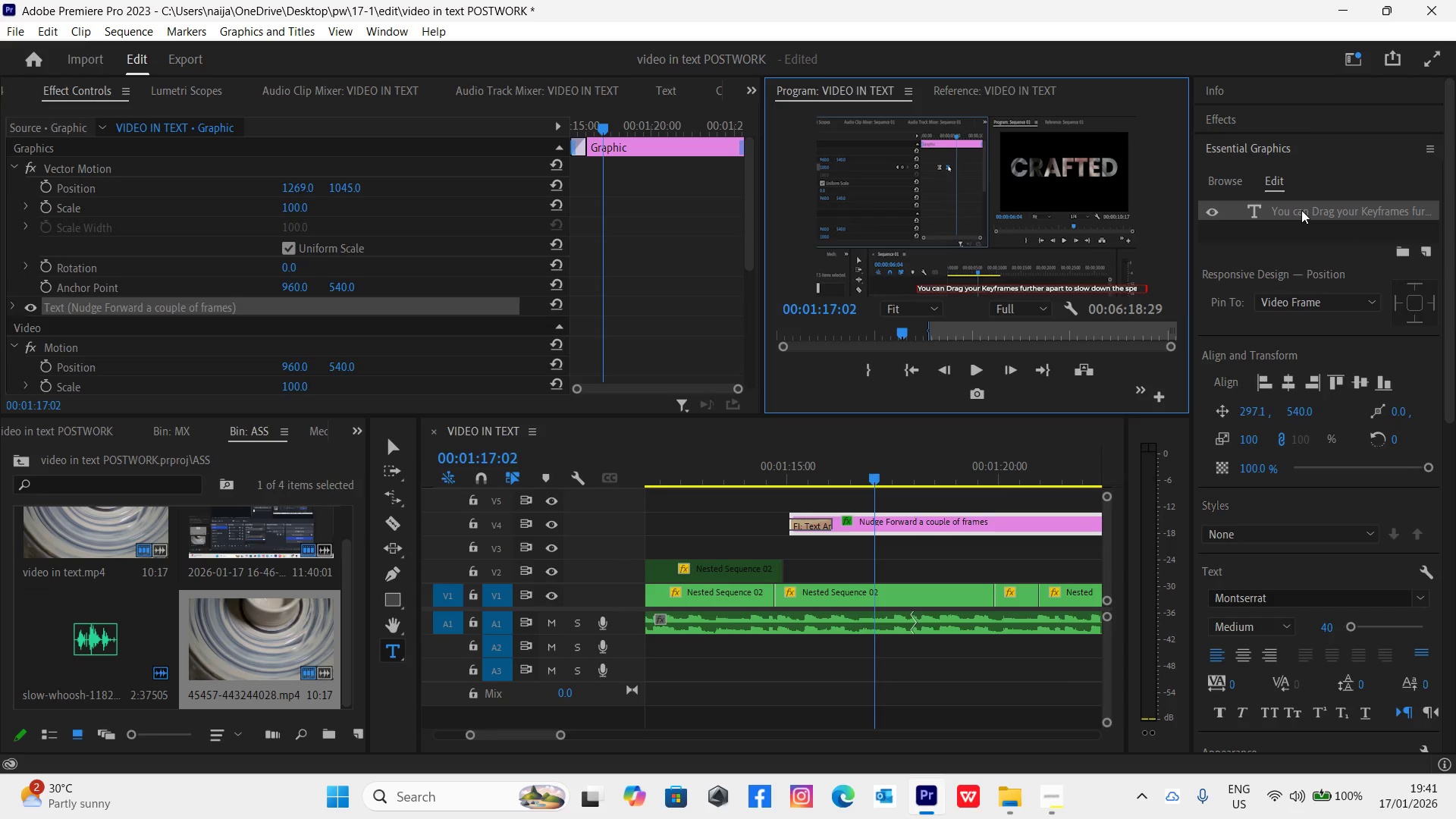 
type( of the Zoom out)
 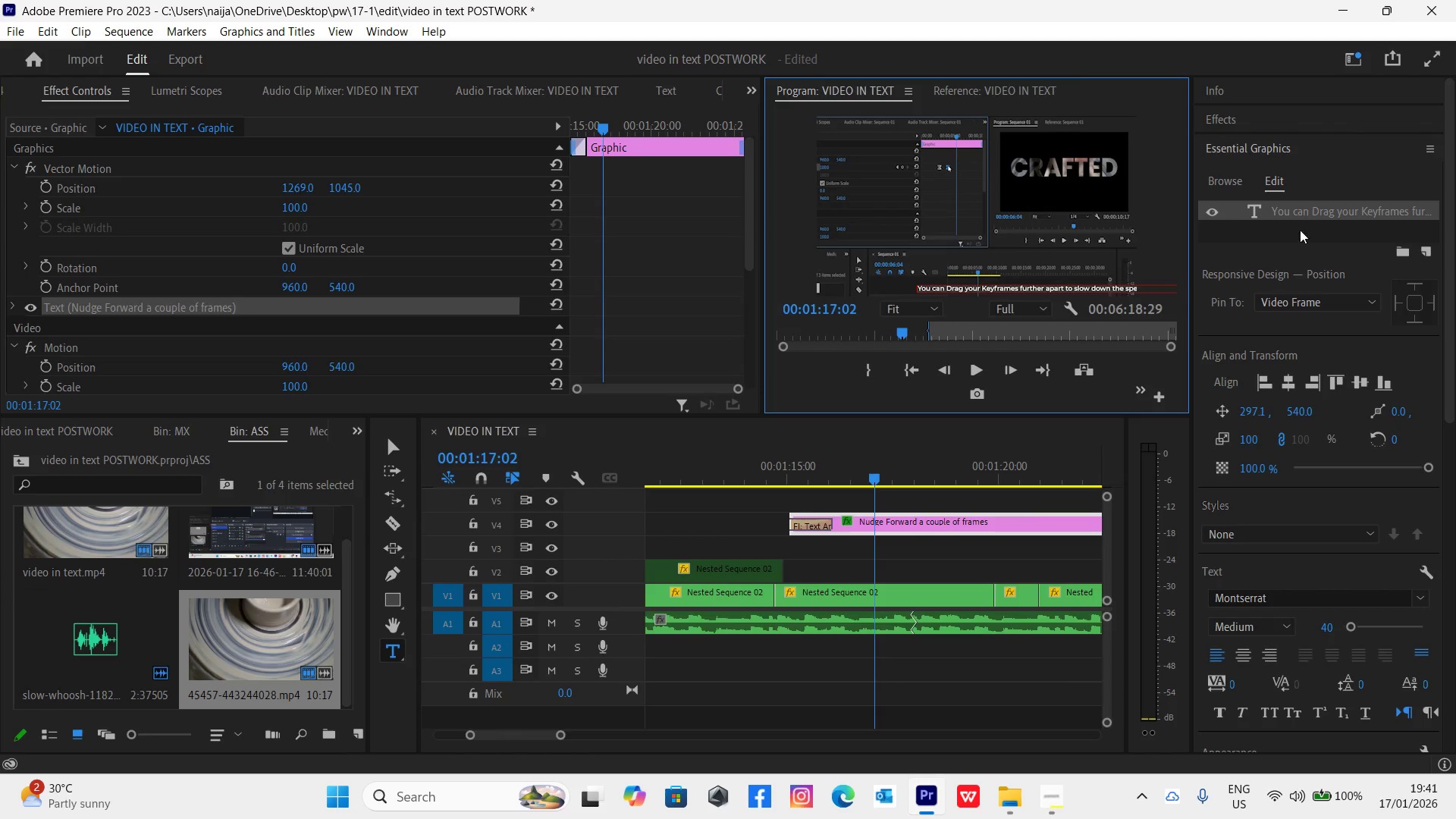 
left_click([1285, 384])
 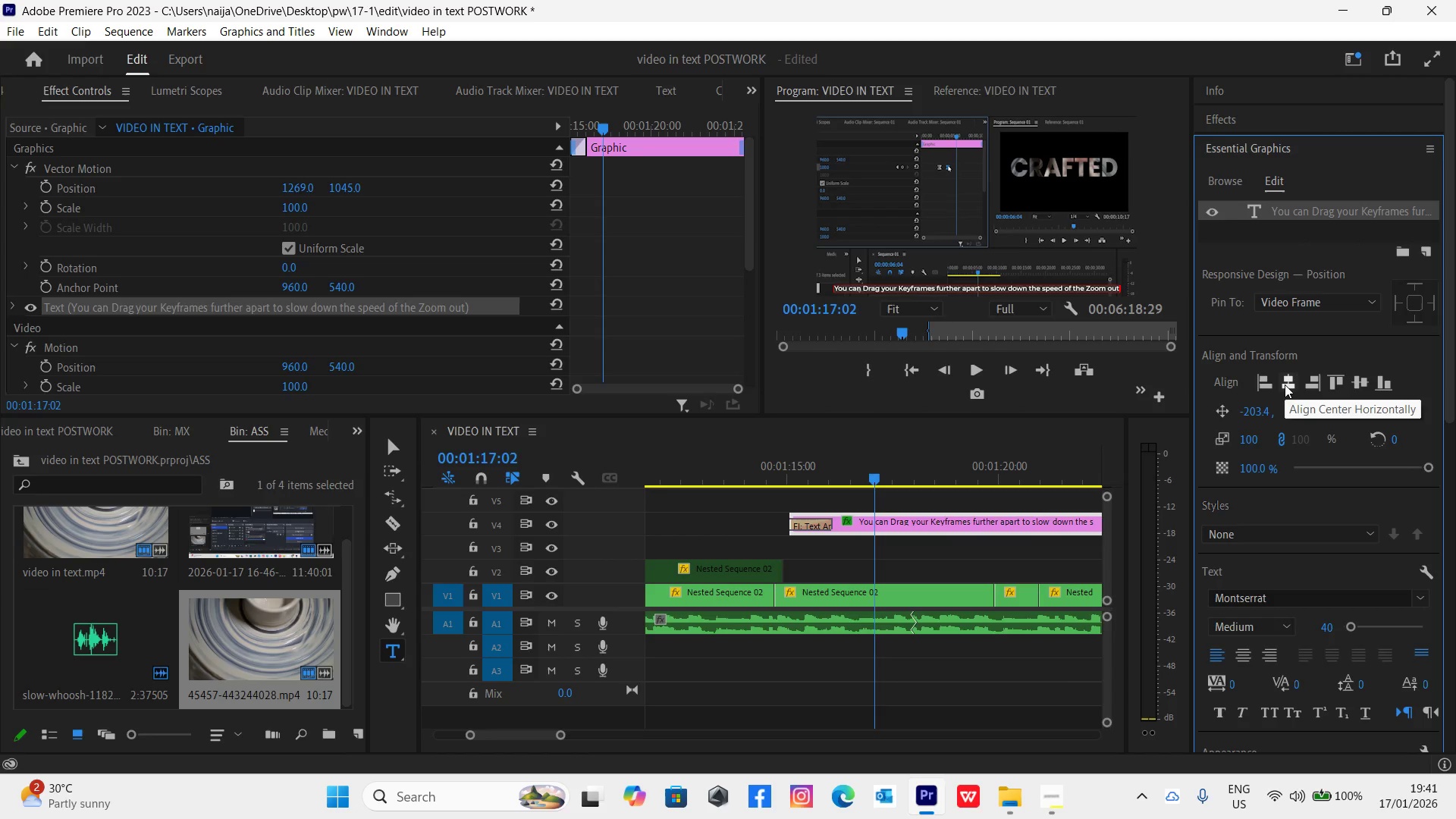 
left_click([767, 470])
 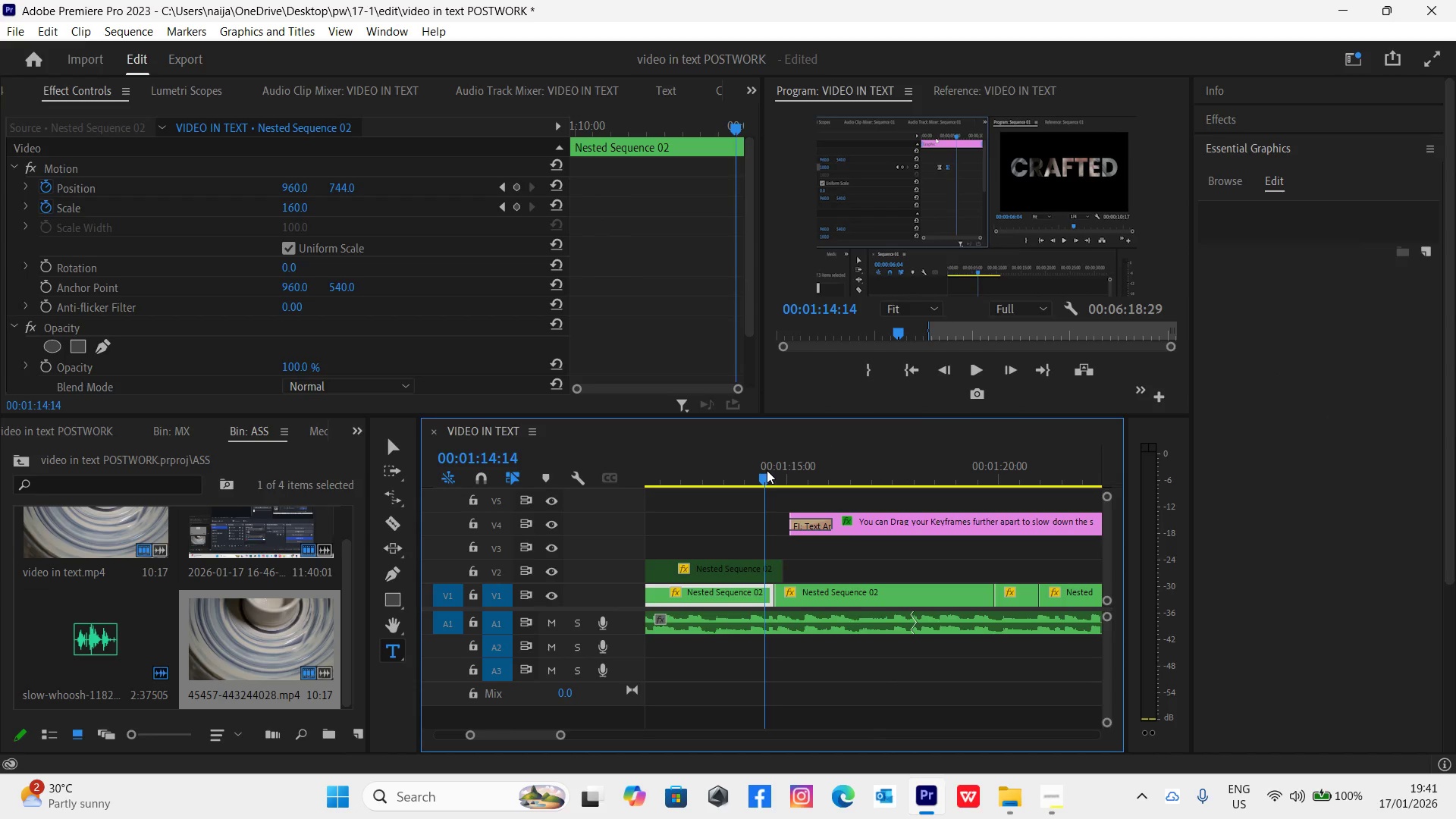 
key(Control+Backquote)
 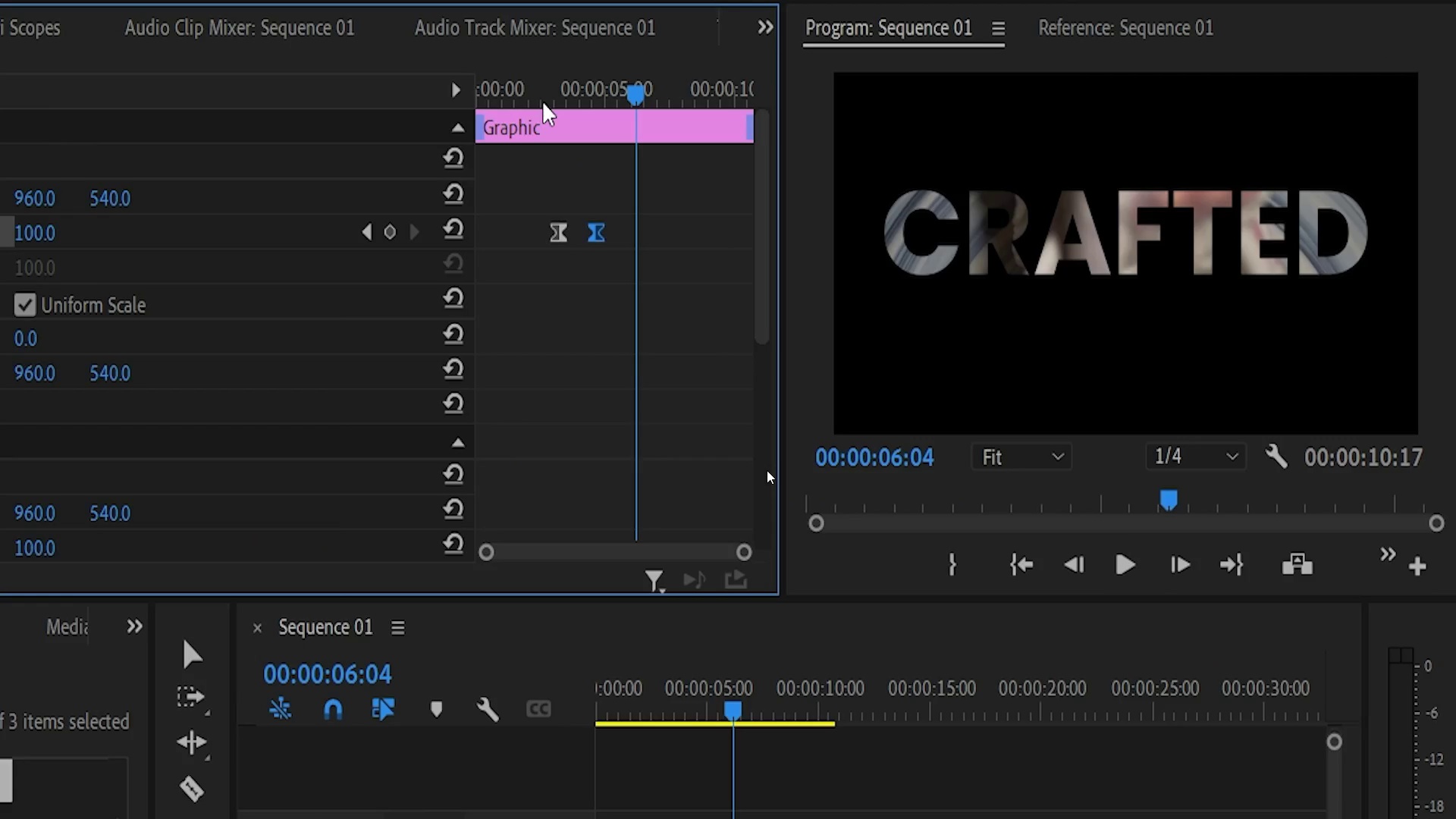 
key(Space)
 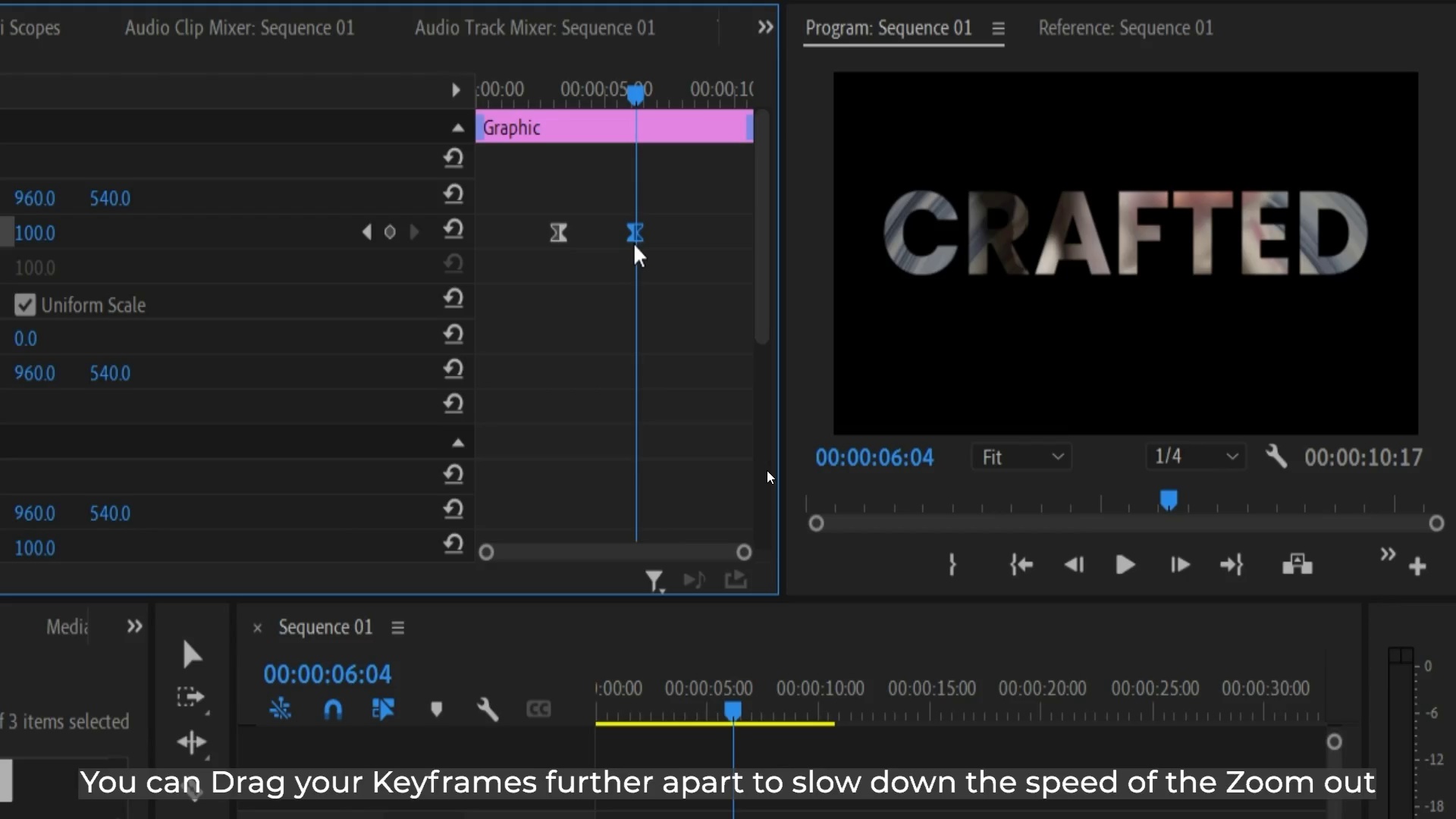 
key(Space)
 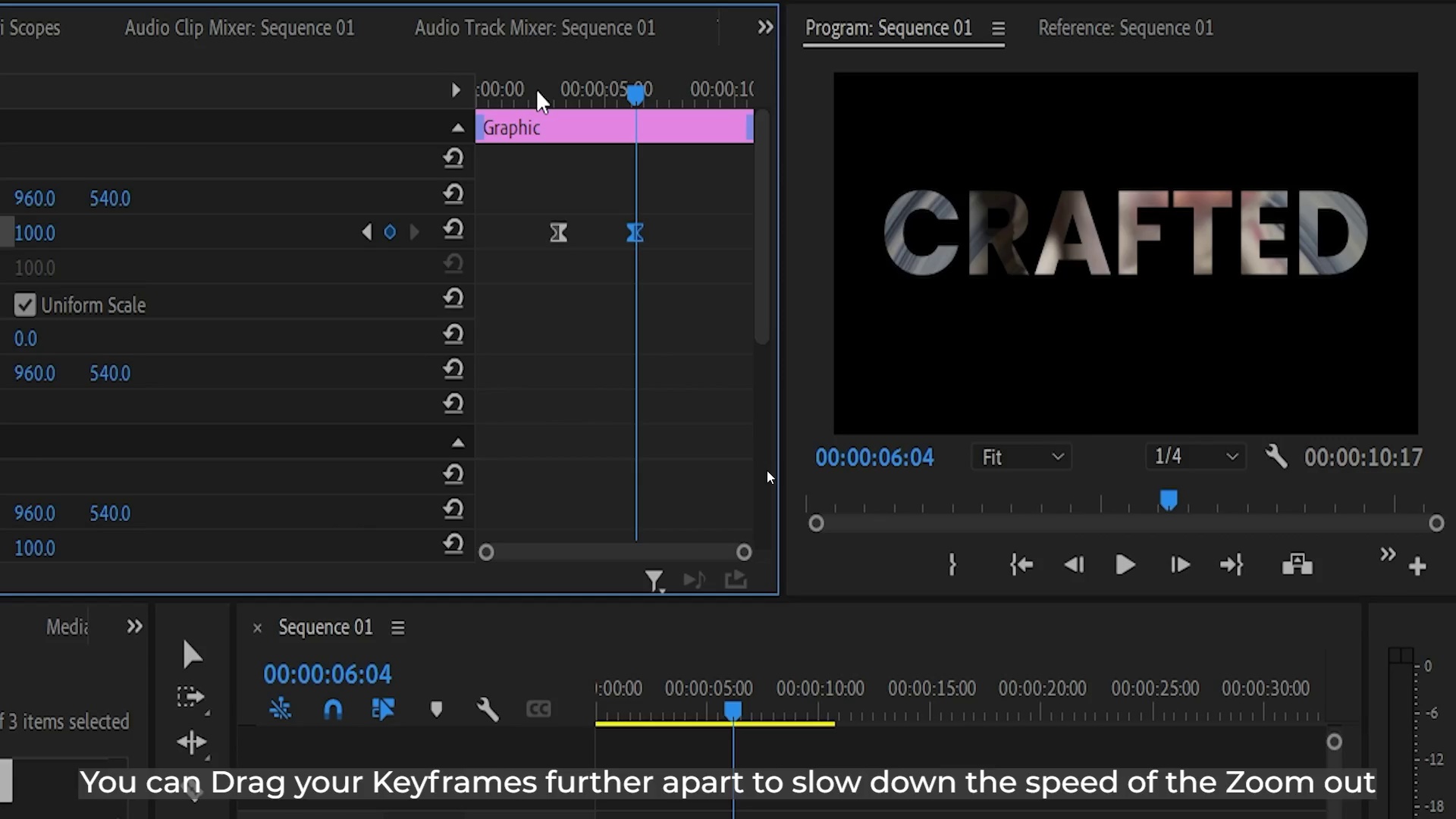 
hold_key(key=ControlLeft, duration=1.52)
 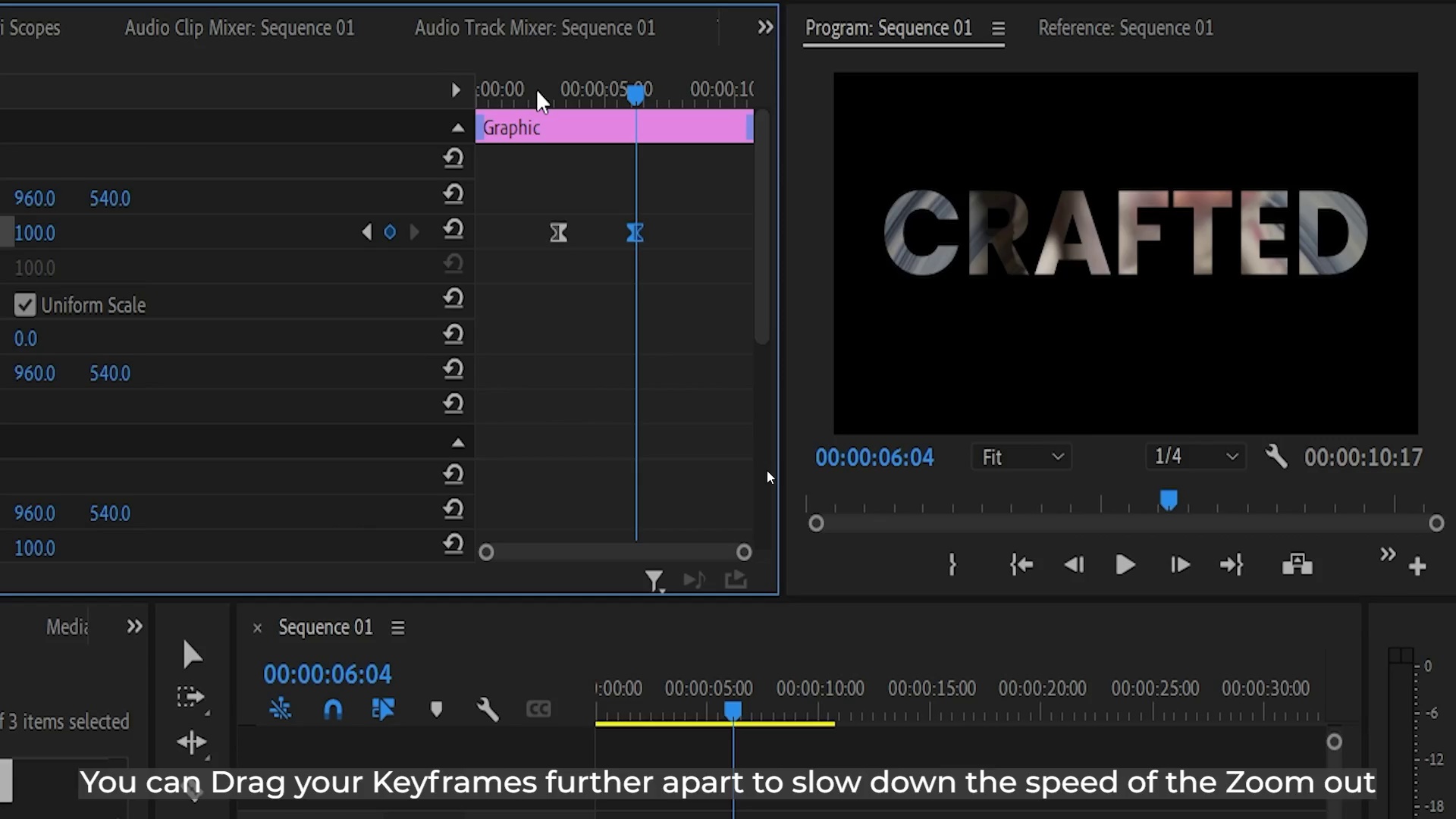 
key(Control+ControlLeft)
 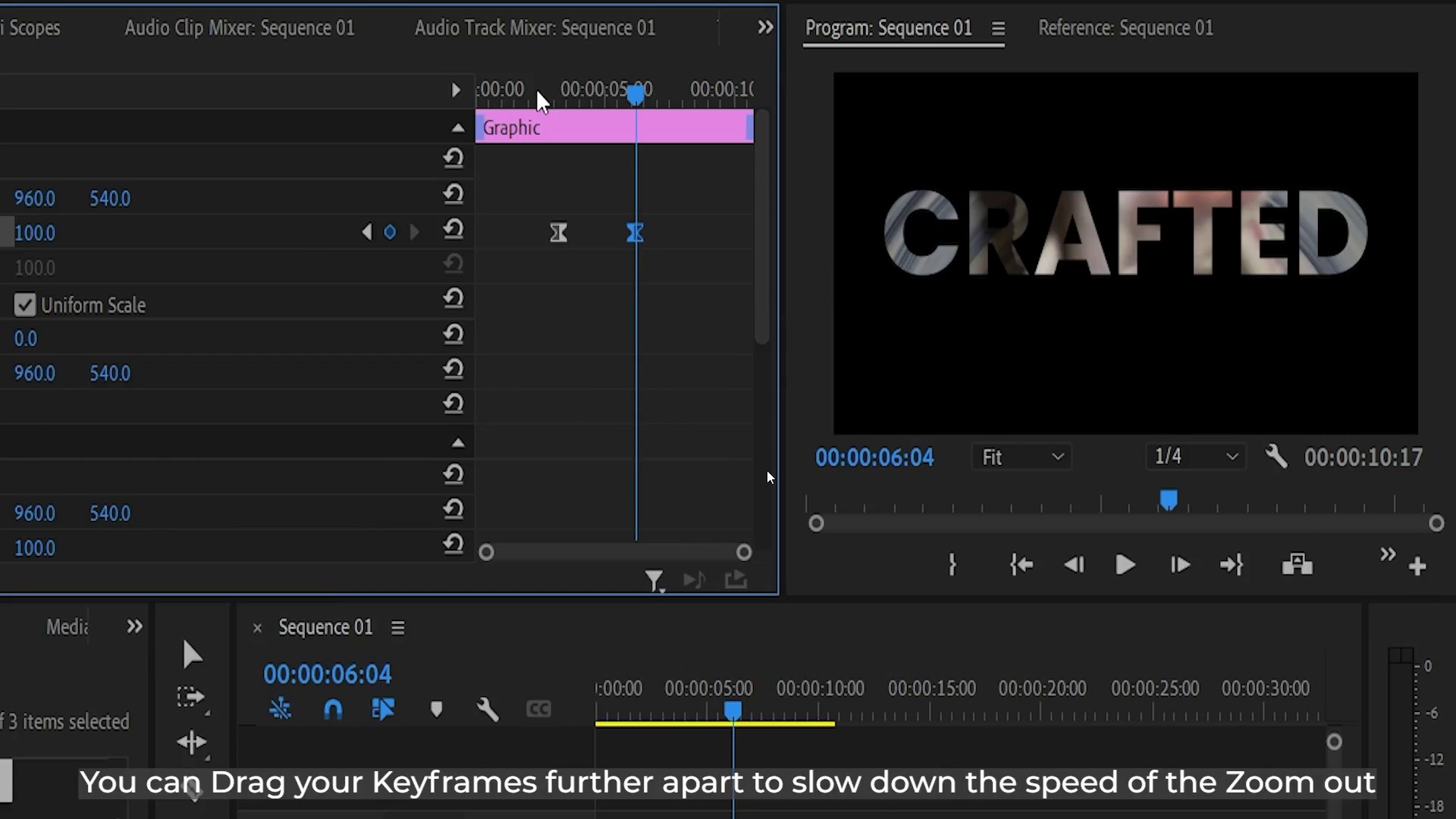 
key(Control+ControlLeft)
 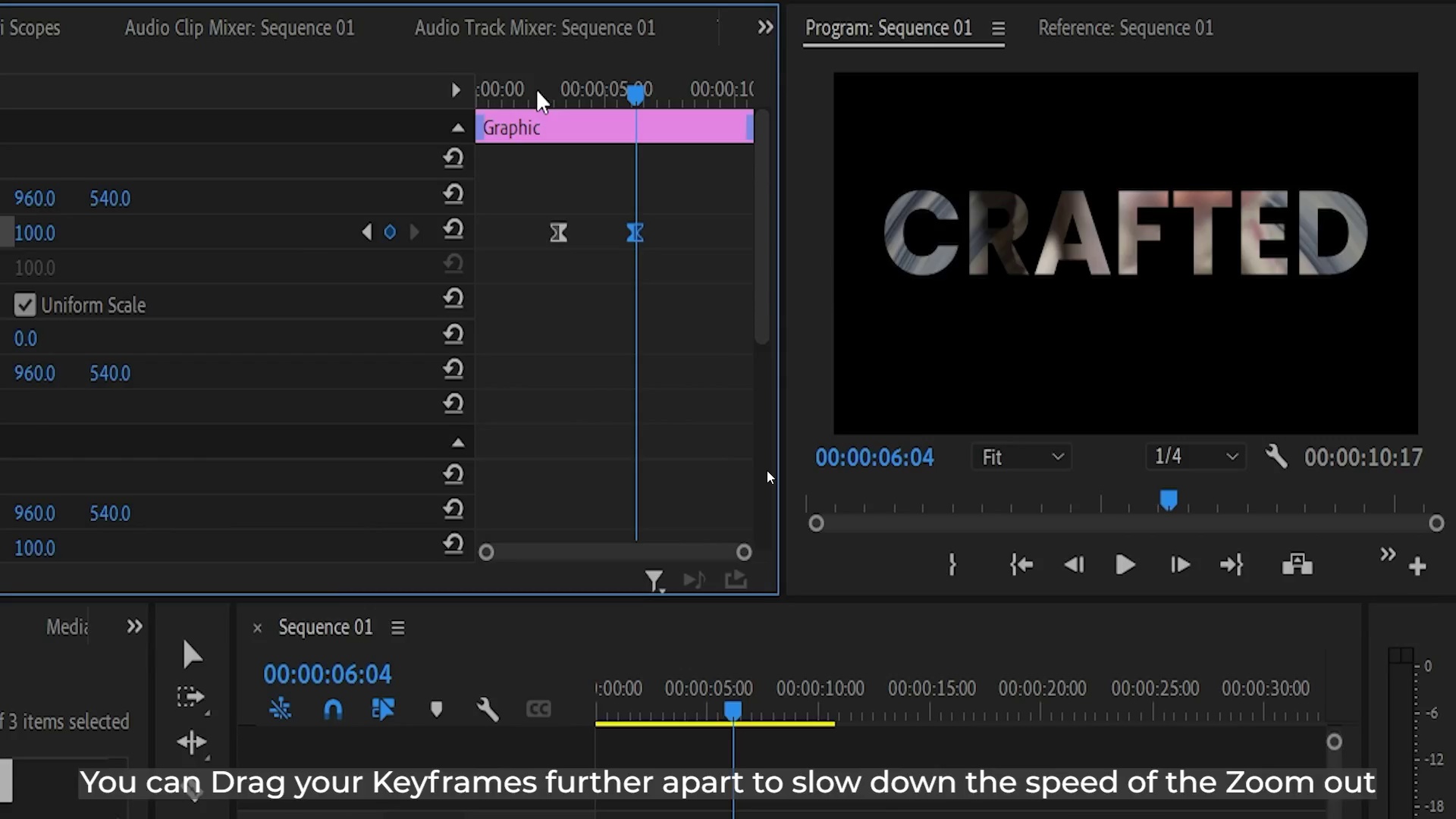 
key(Control+ControlLeft)
 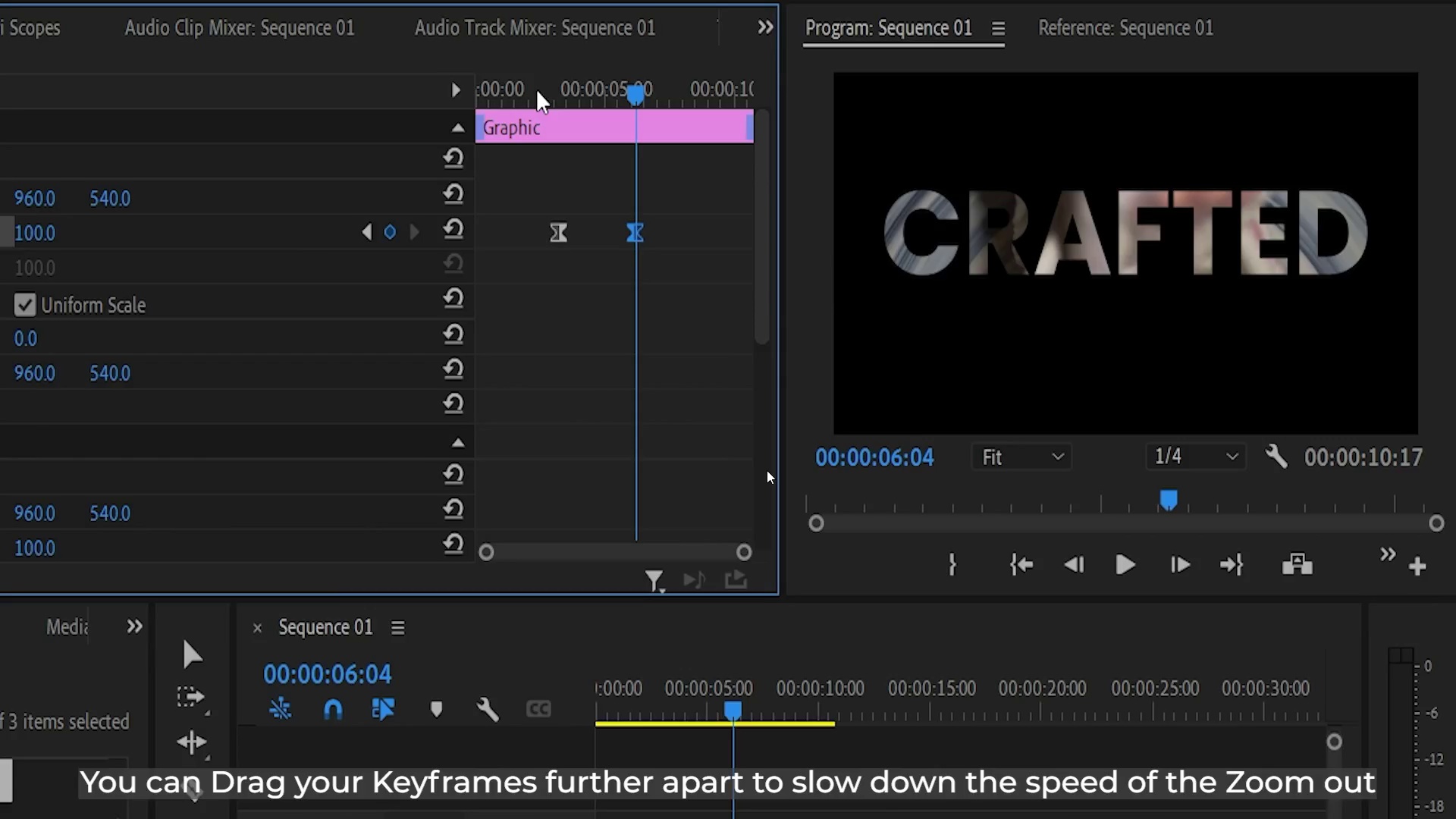 
key(Control+ControlLeft)
 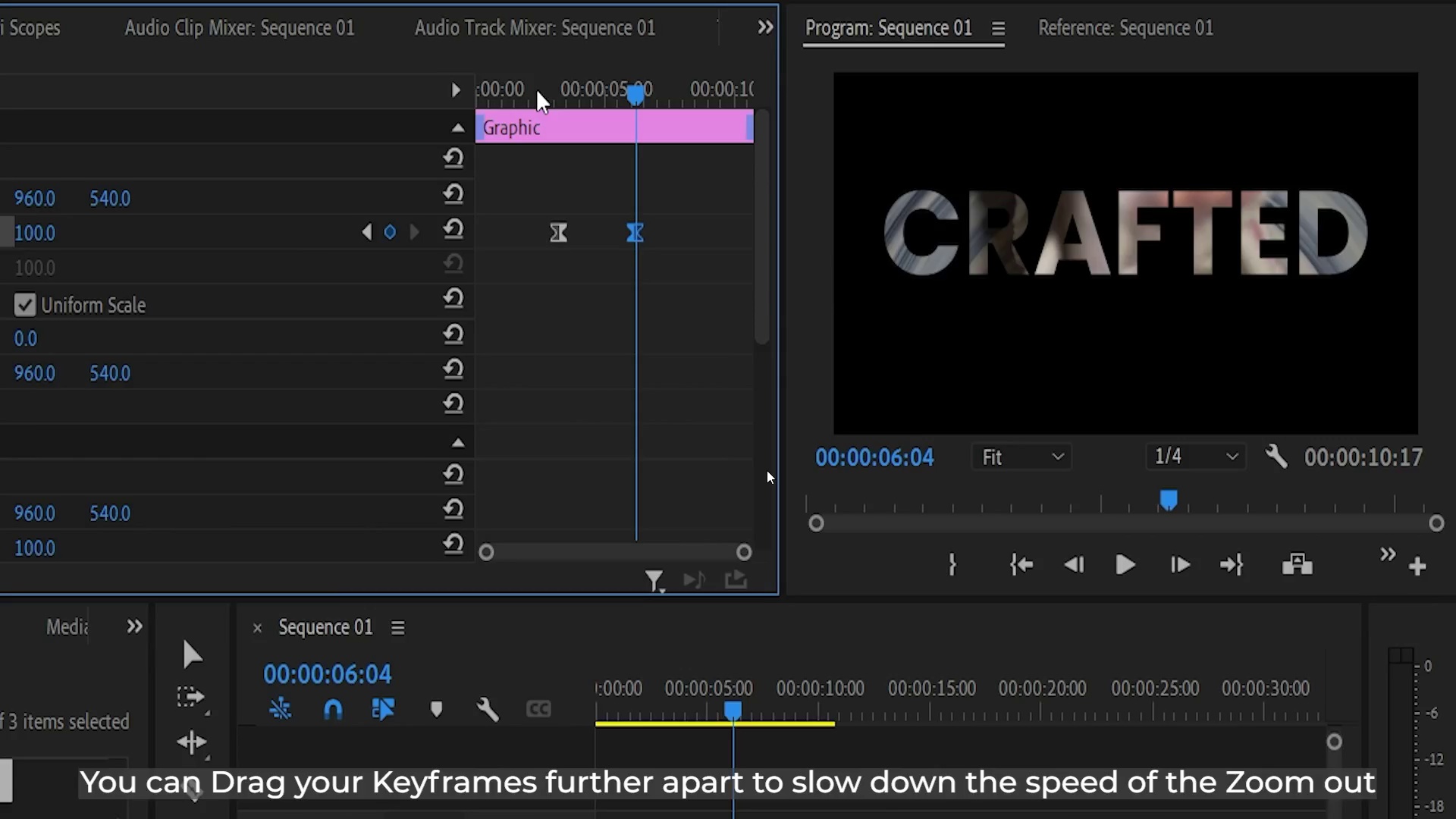 
key(Control+ControlLeft)
 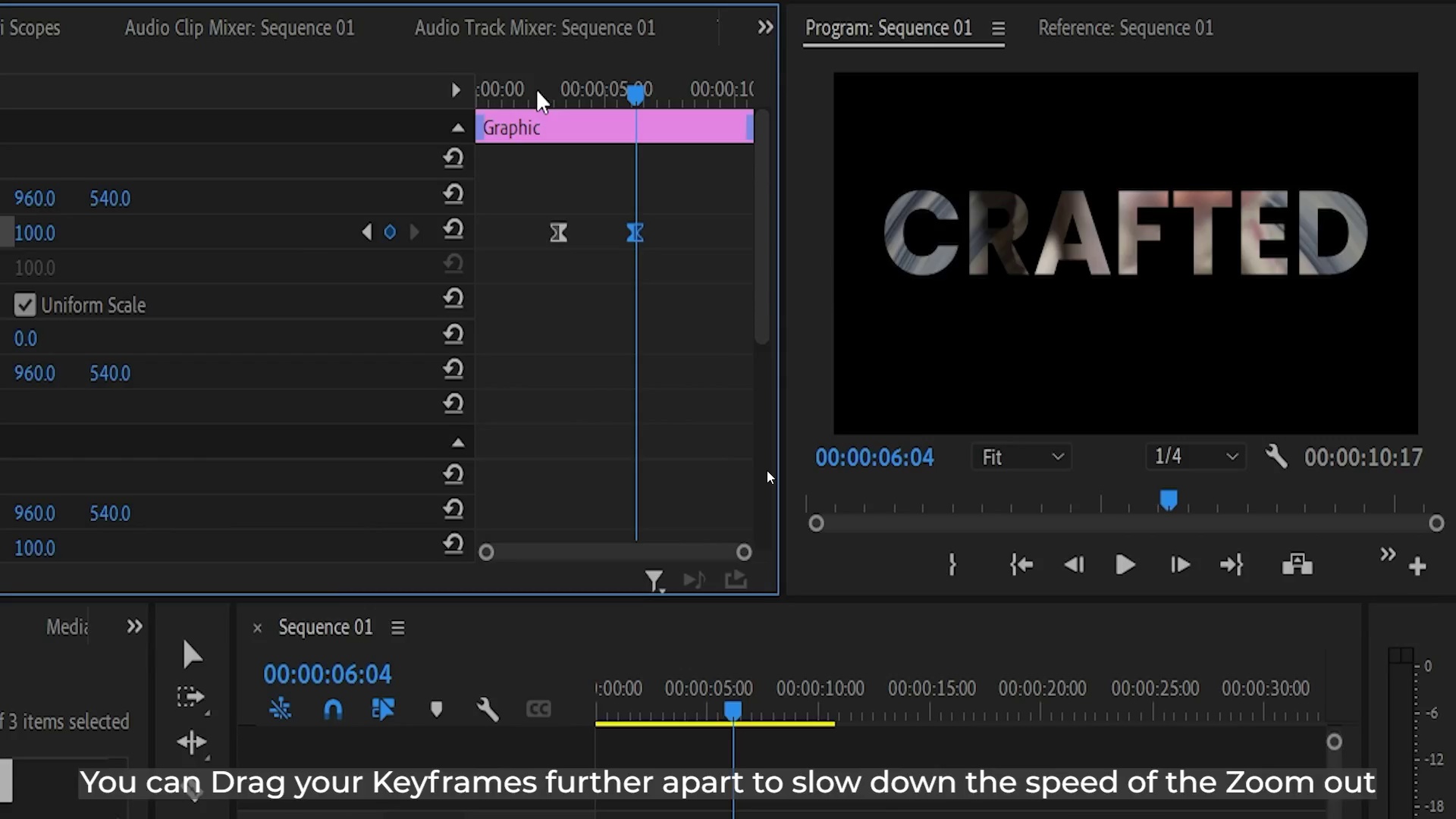 
key(Control+ControlLeft)
 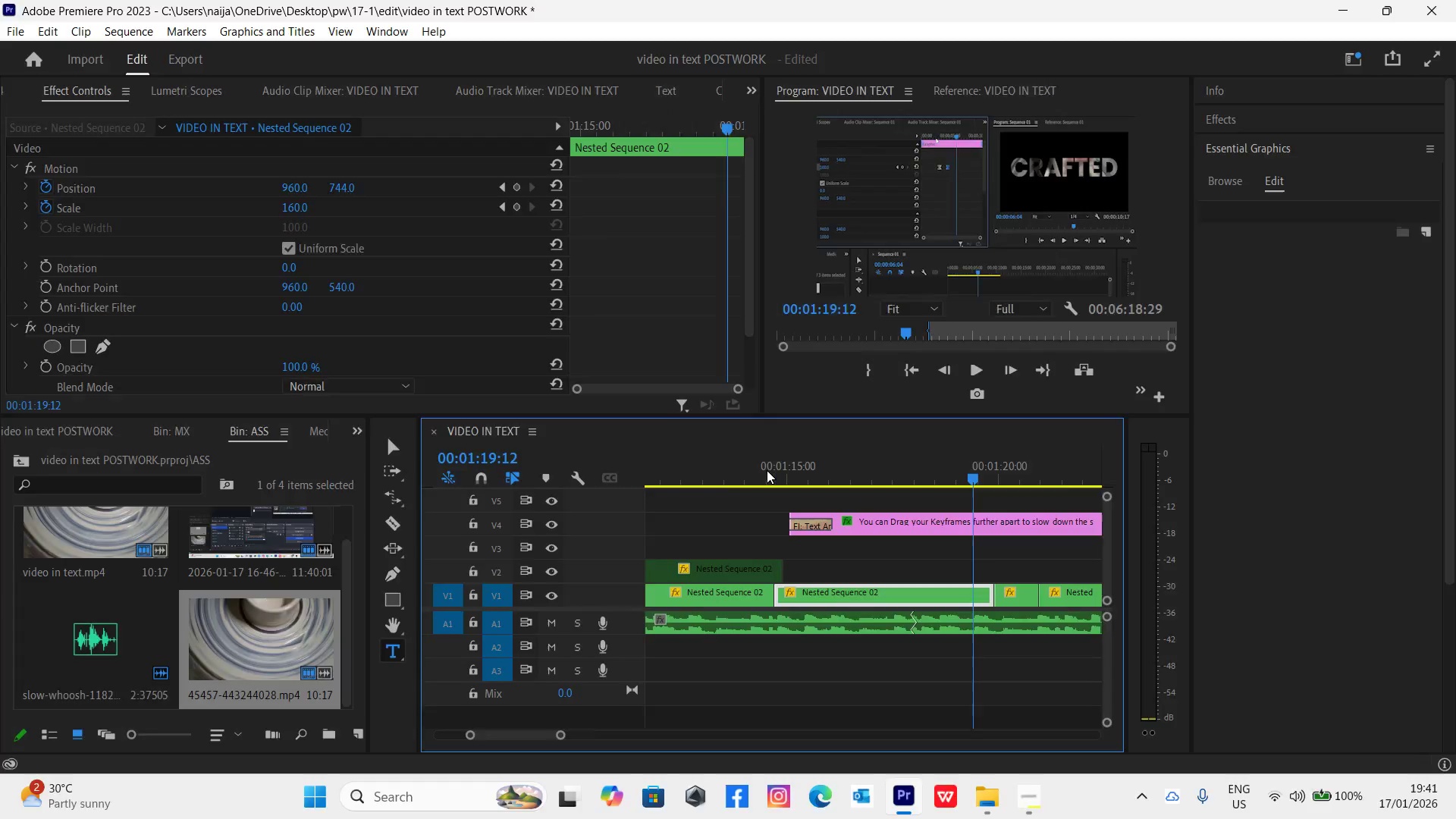 
key(Control+Backquote)
 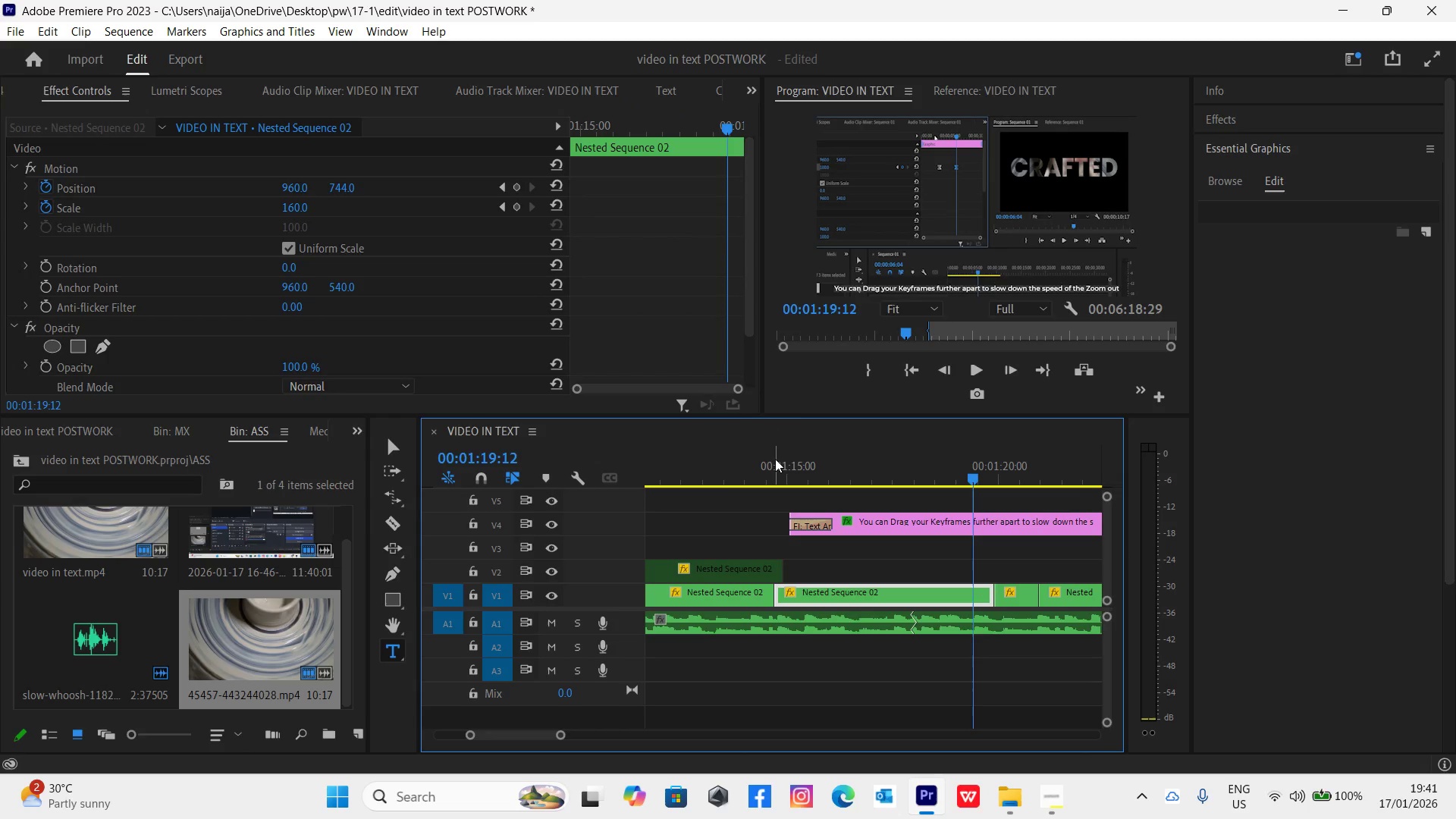 
key(Space)
 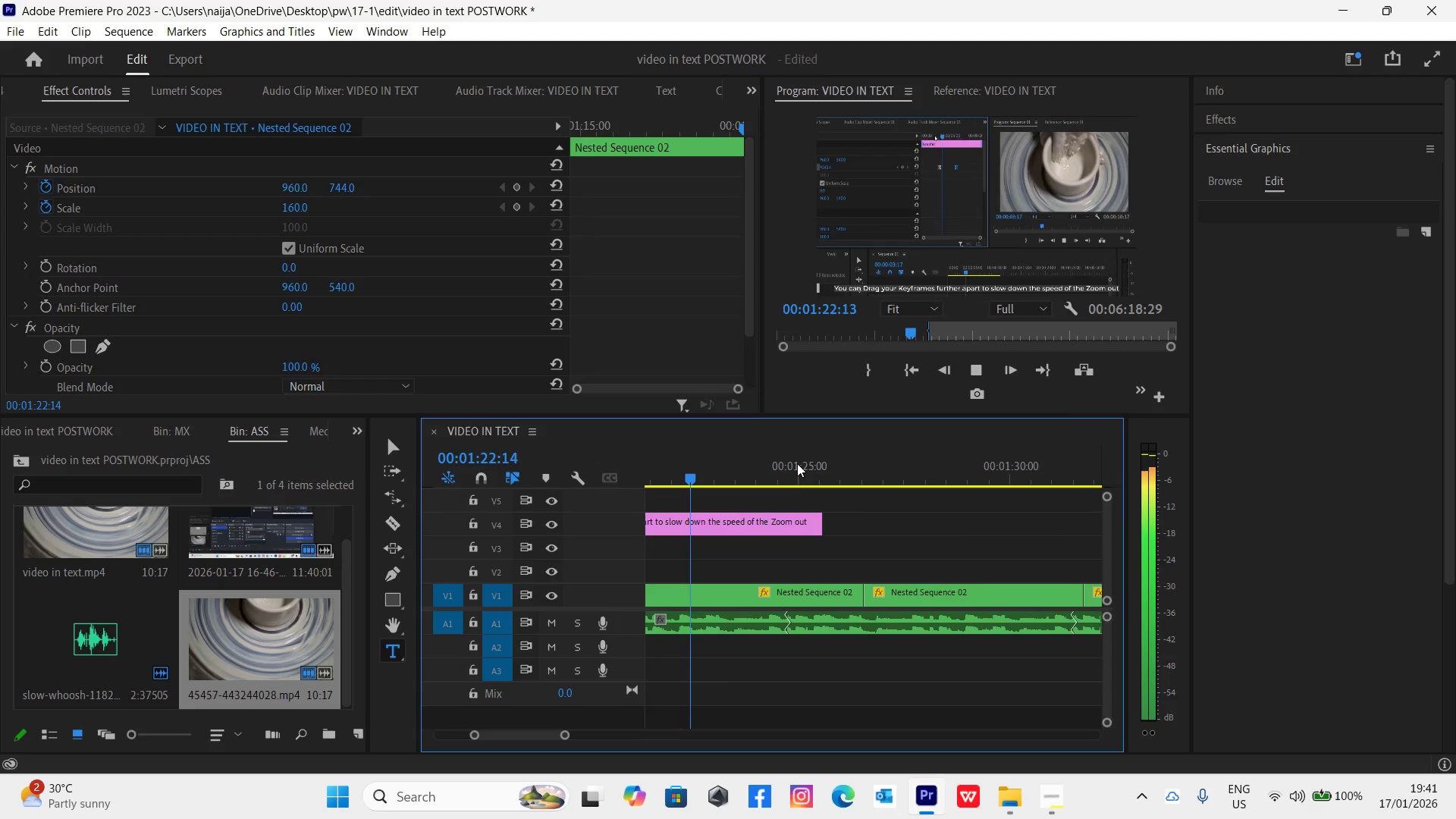 
key(Space)
 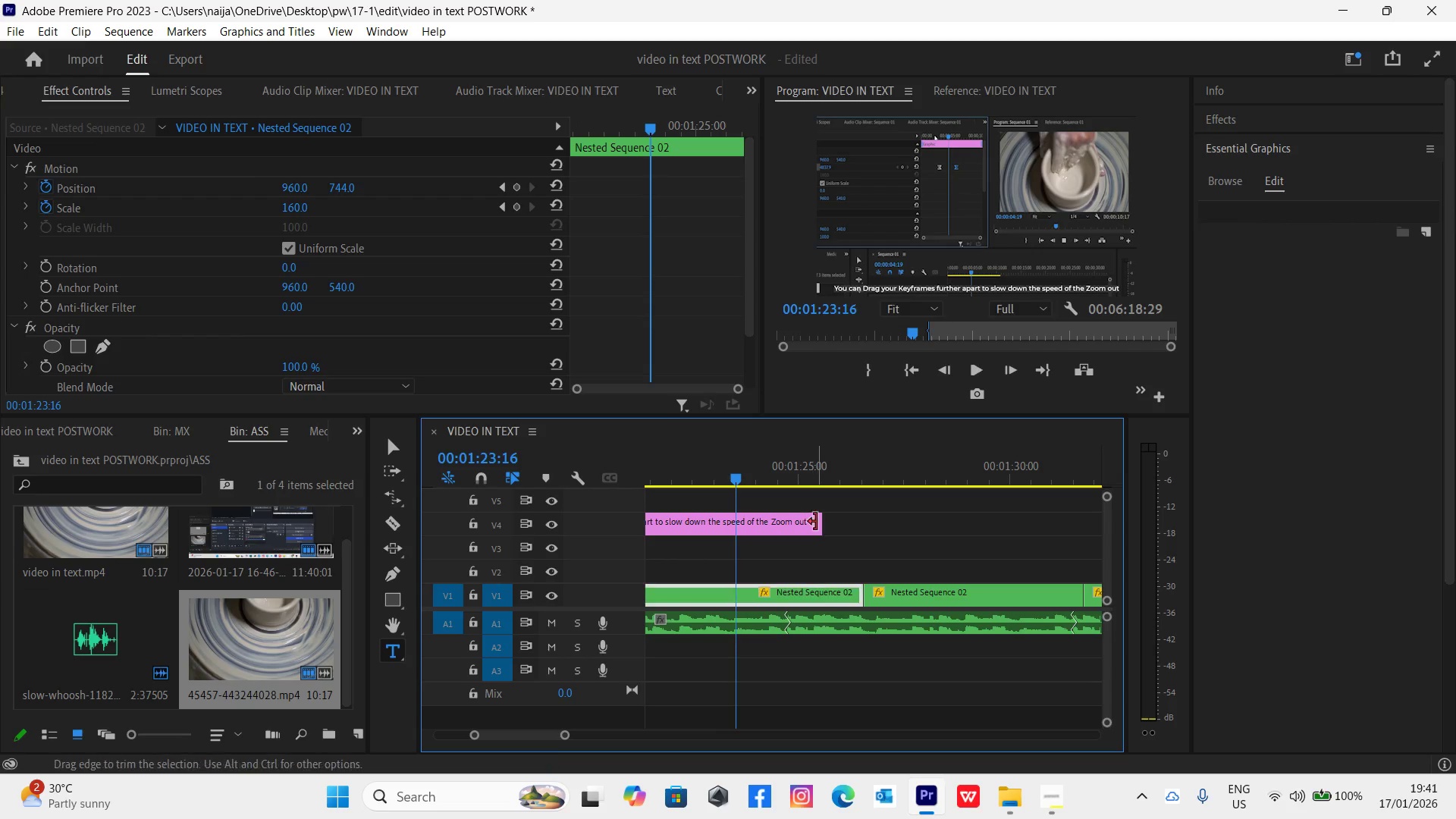 
left_click_drag(start_coordinate=[816, 522], to_coordinate=[760, 529])
 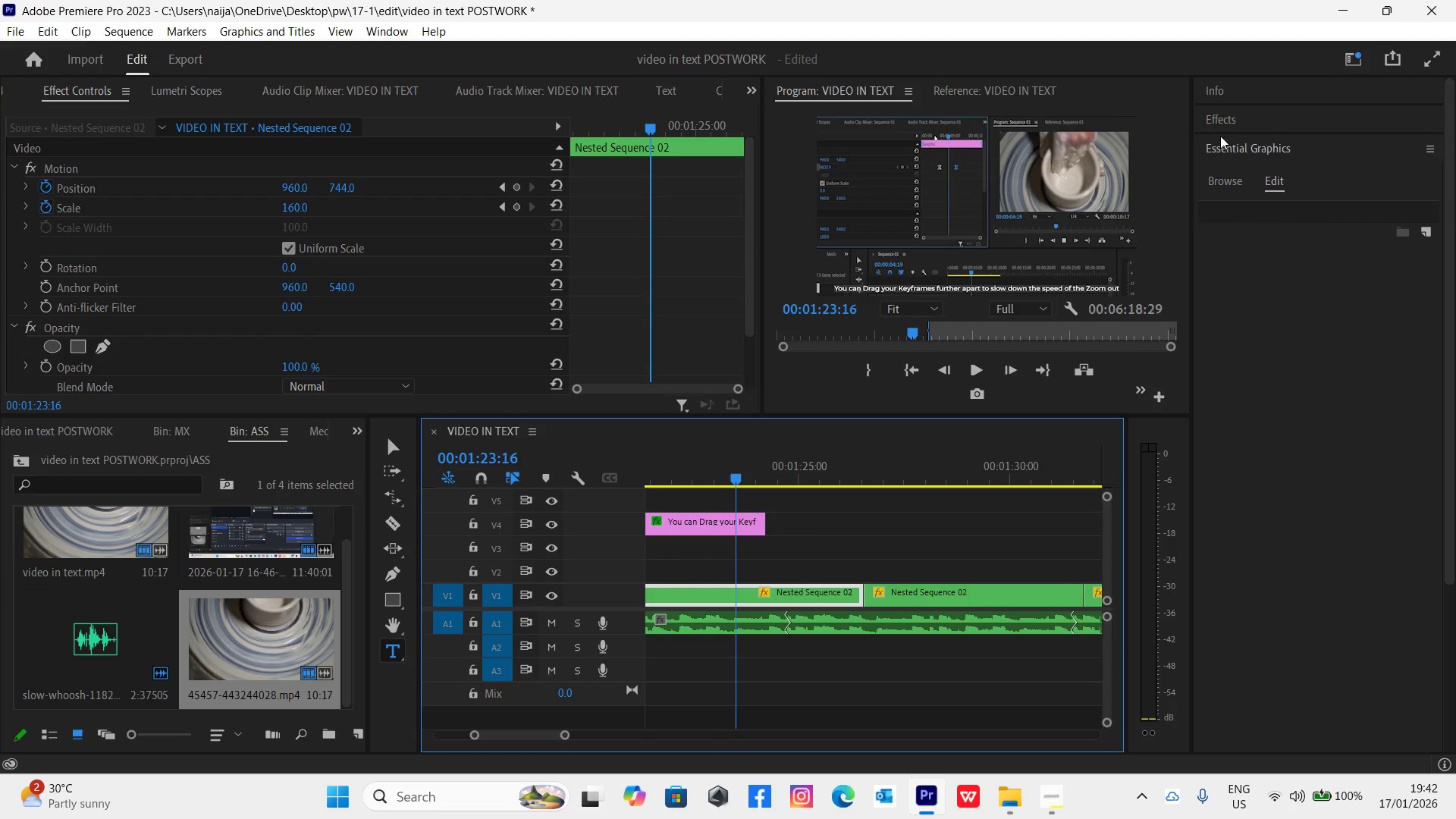 
left_click([1223, 123])
 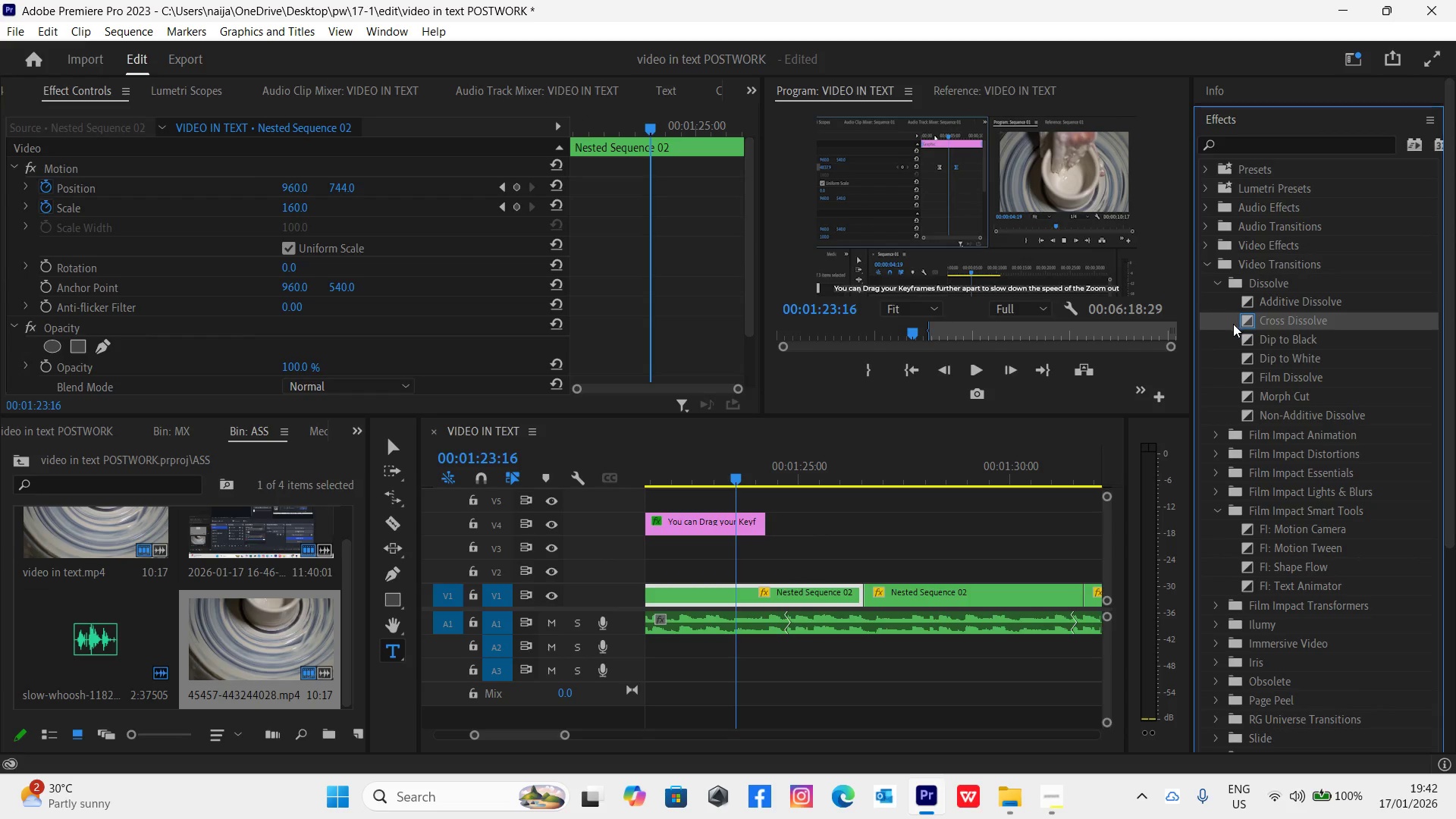 
left_click_drag(start_coordinate=[1241, 322], to_coordinate=[758, 524])
 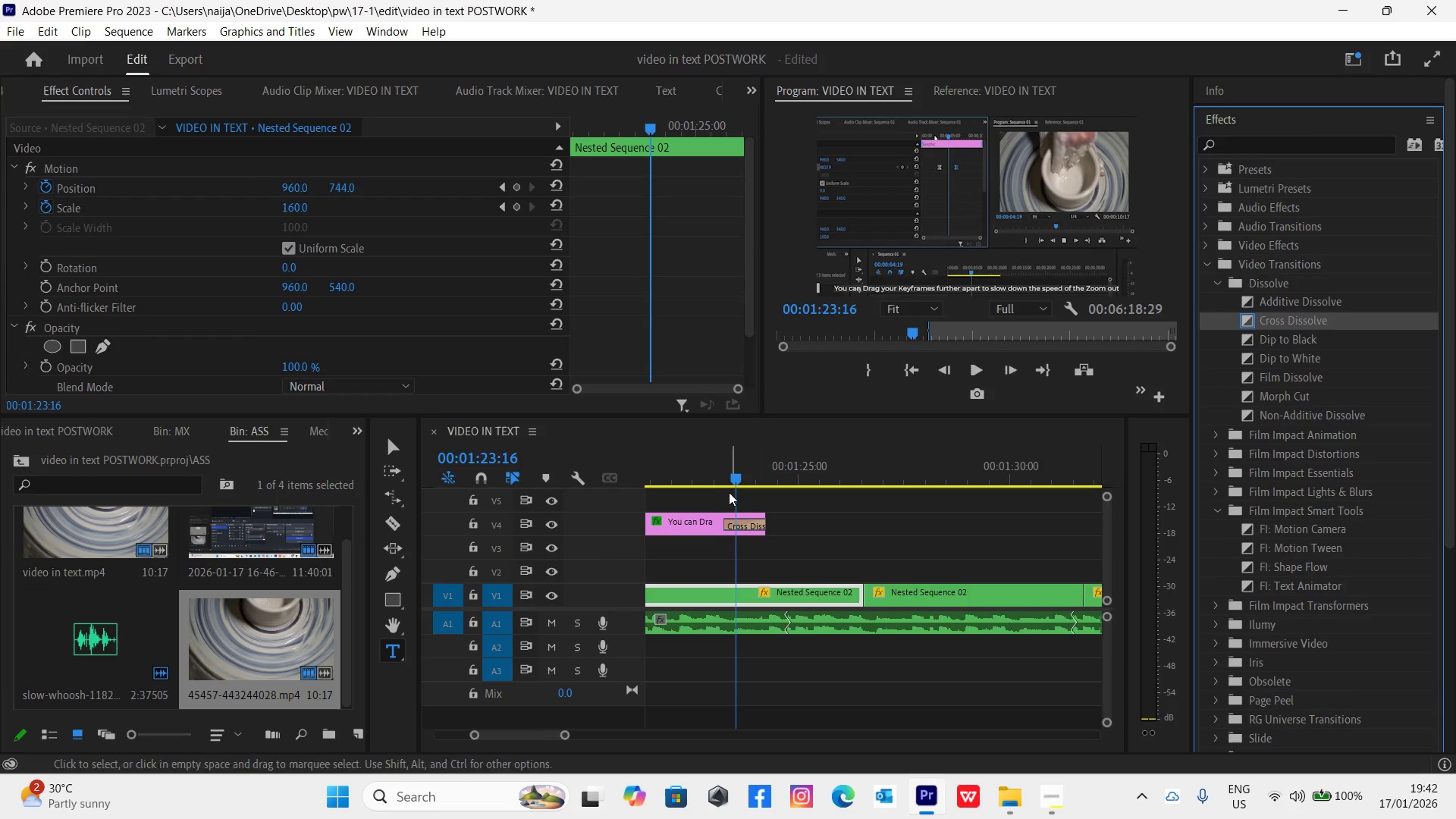 
left_click([711, 472])
 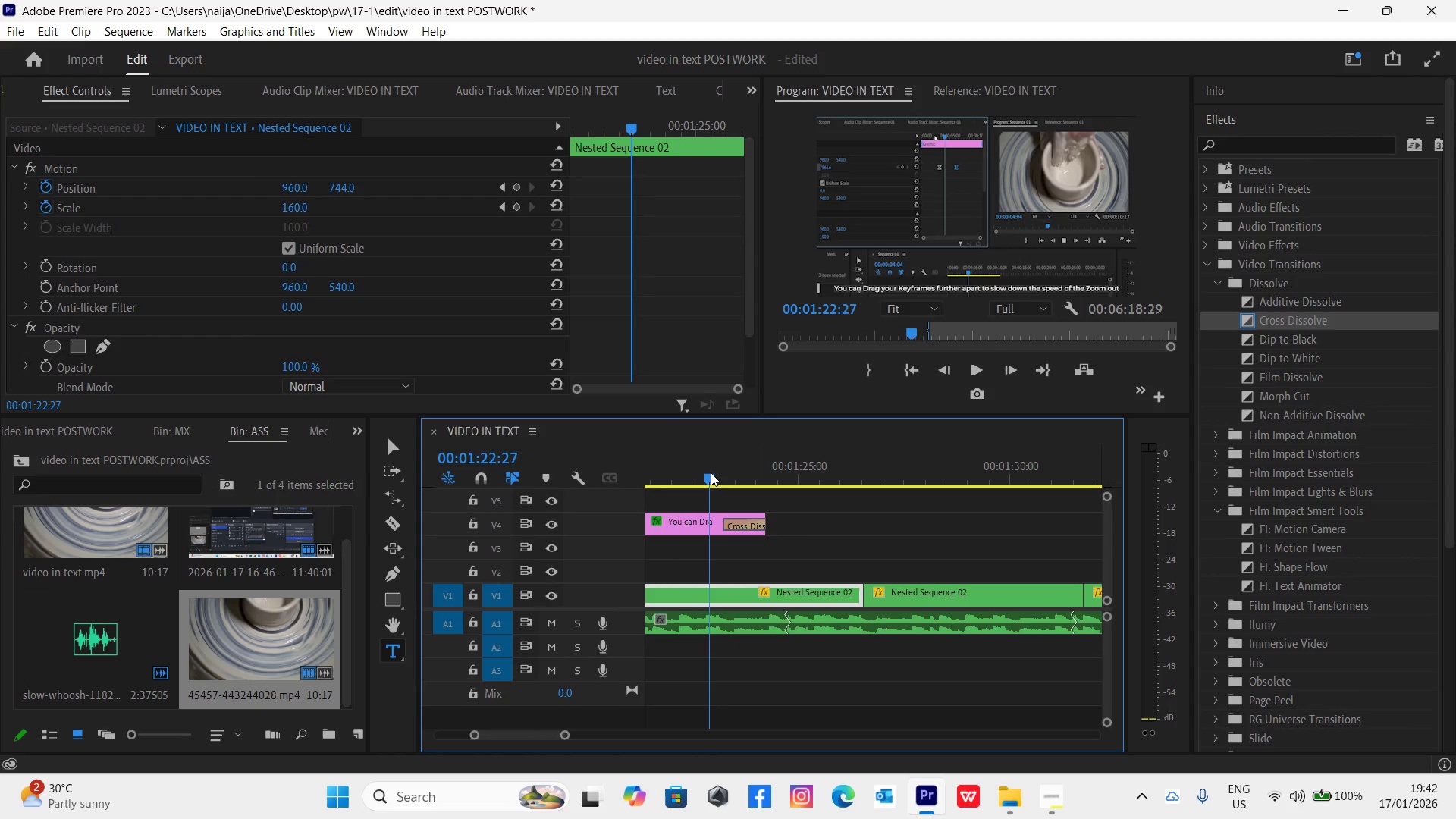 
key(Space)
 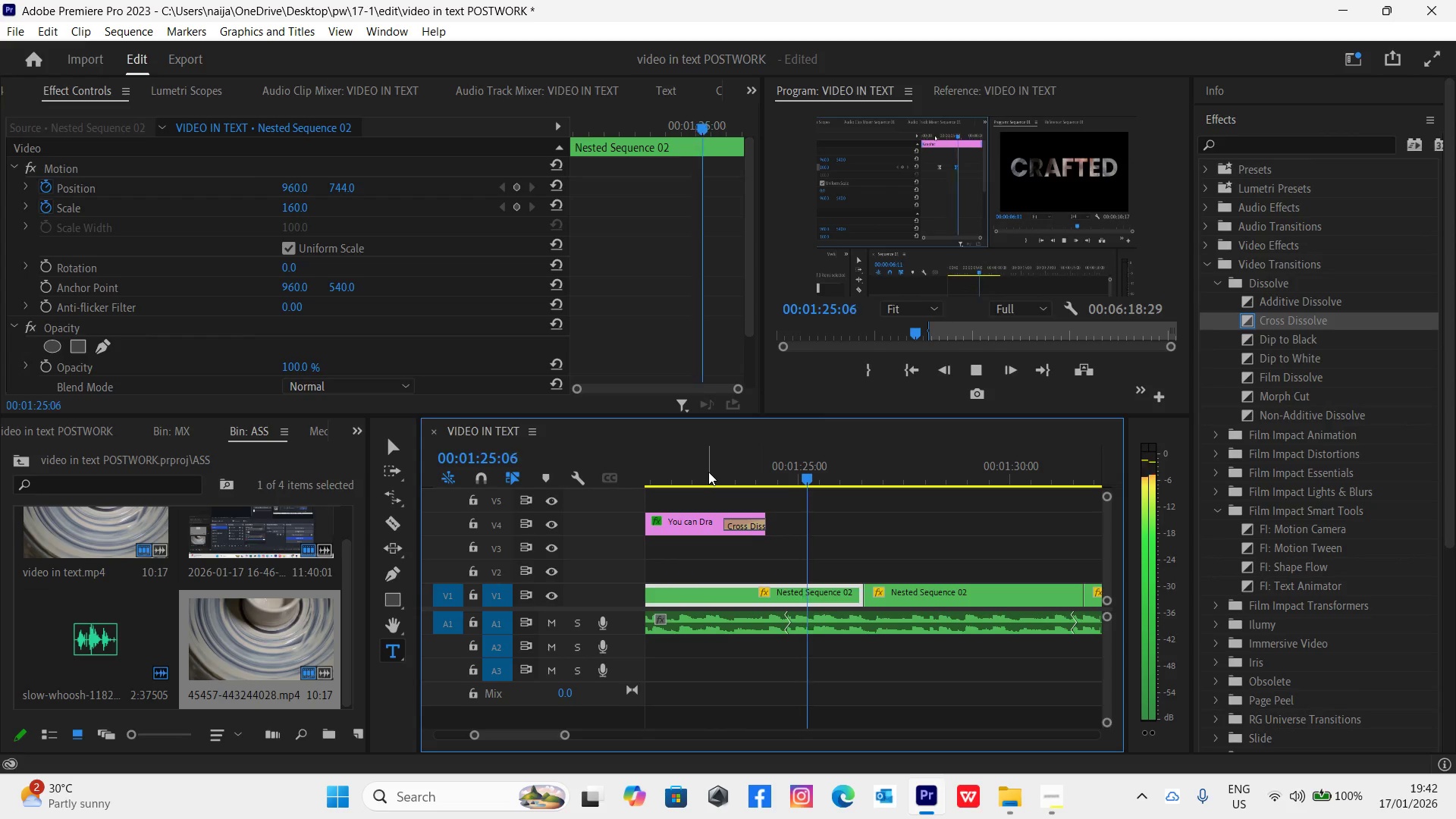 
left_click([710, 472])
 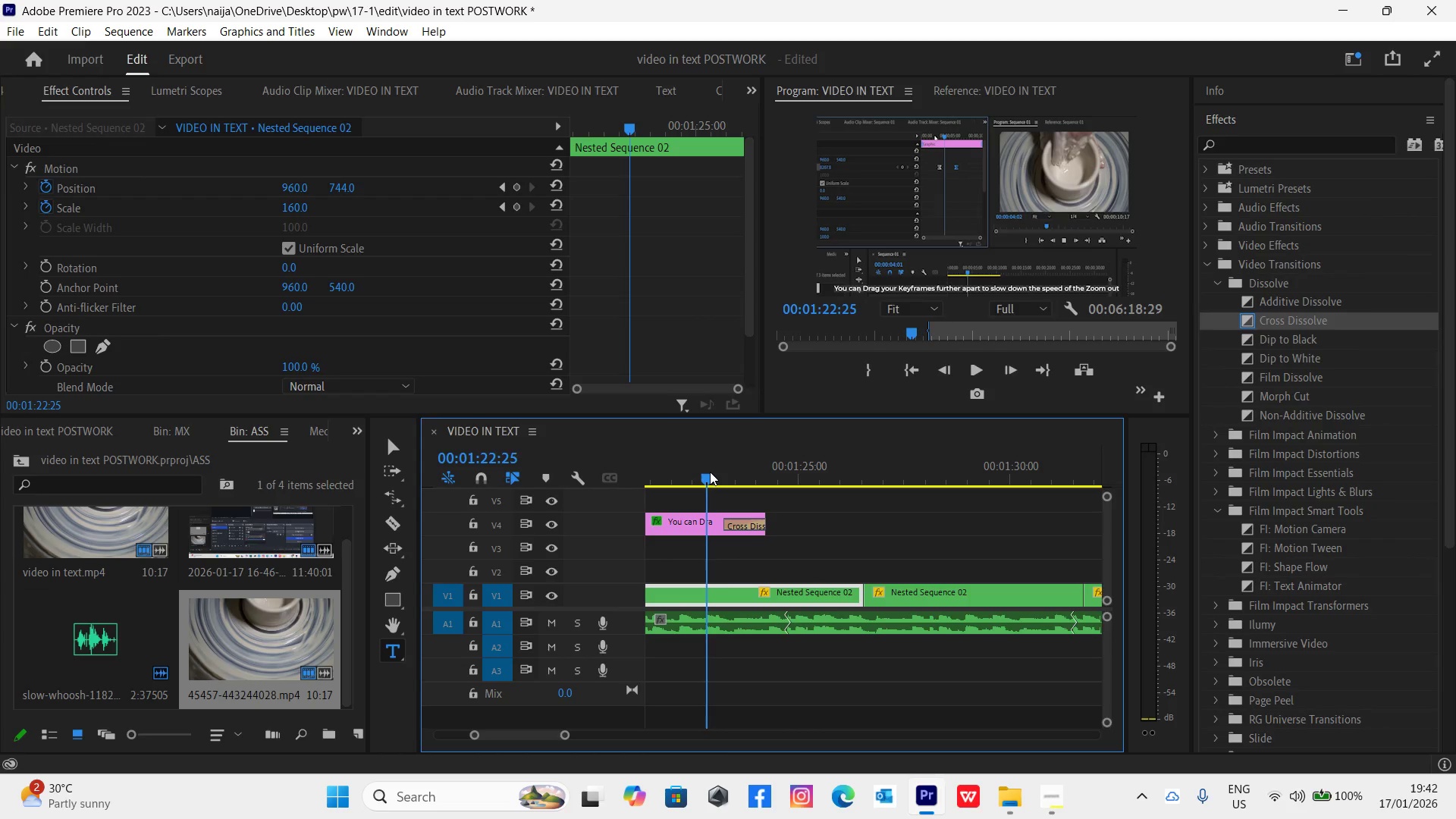 
key(Space)
 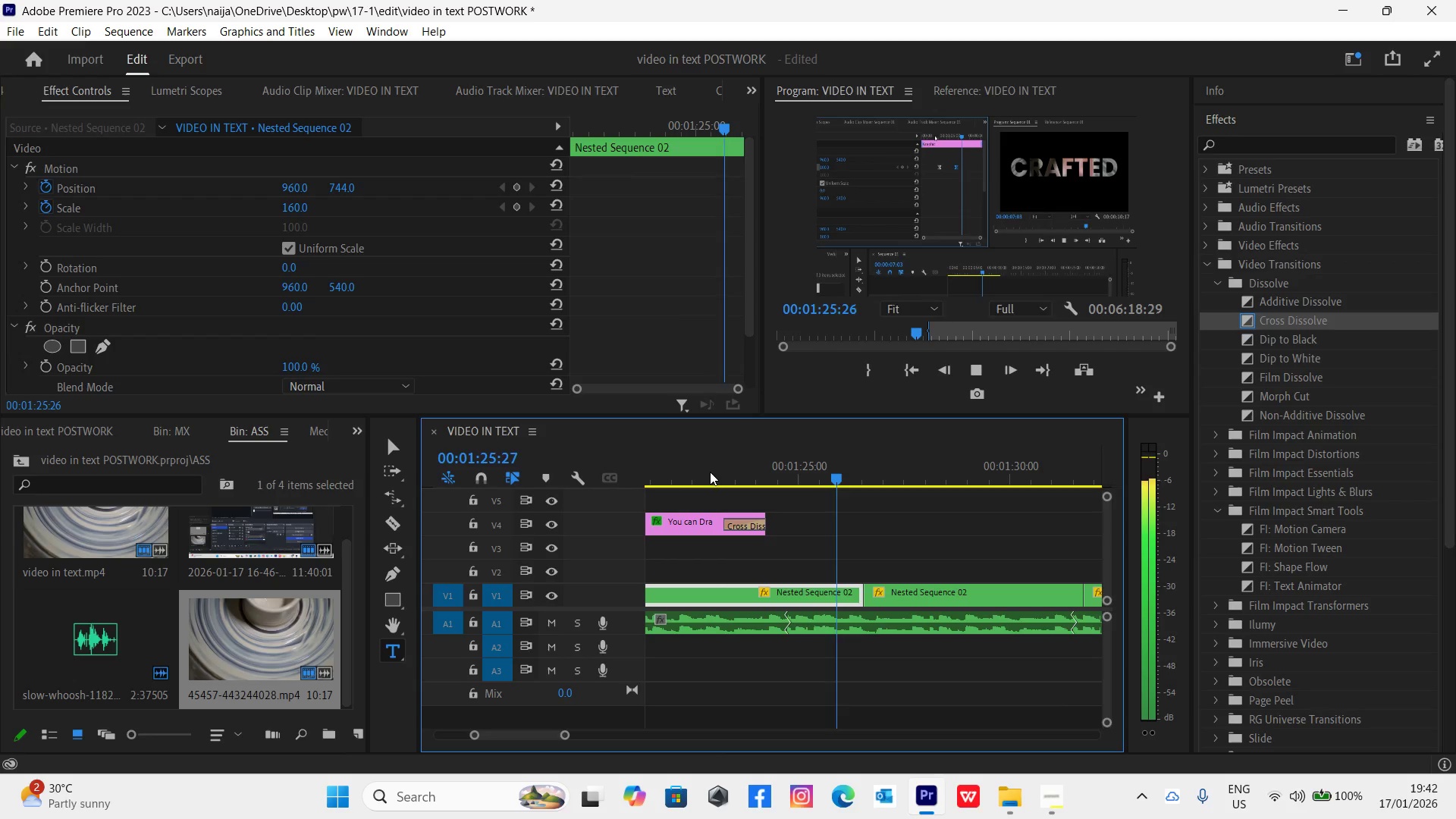 
key(Space)
 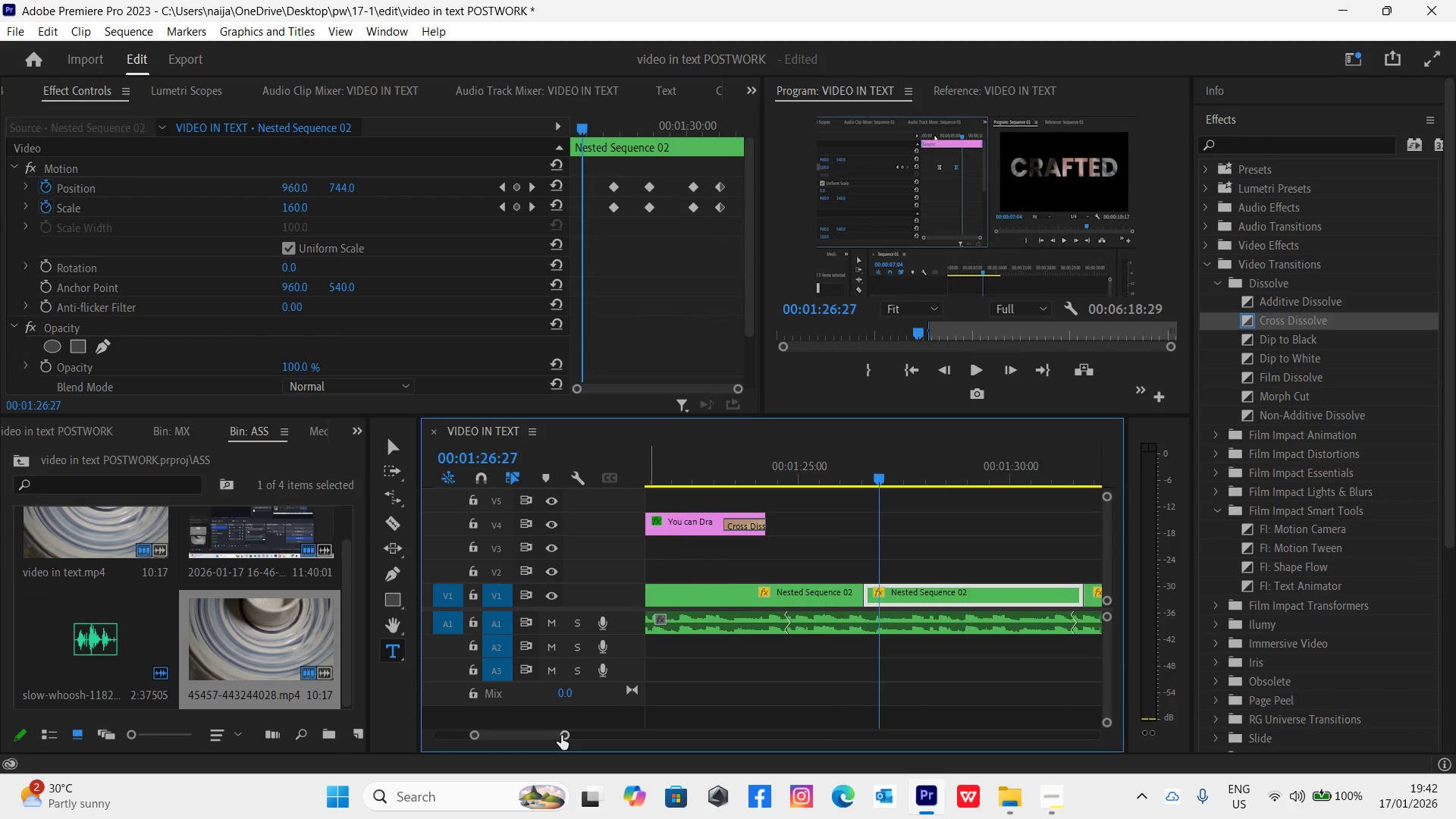 
left_click_drag(start_coordinate=[561, 733], to_coordinate=[659, 711])
 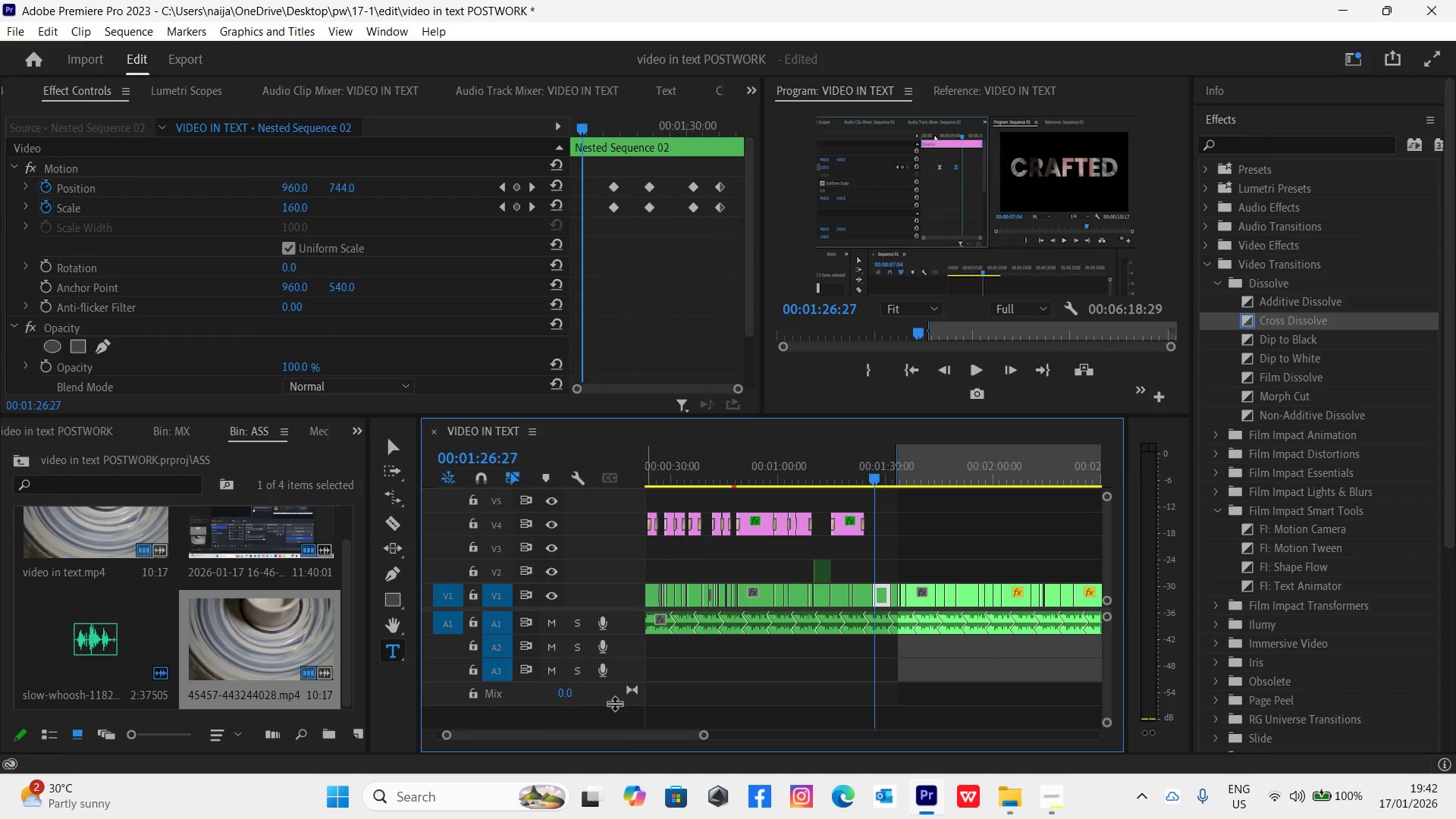 
left_click_drag(start_coordinate=[617, 730], to_coordinate=[606, 728])
 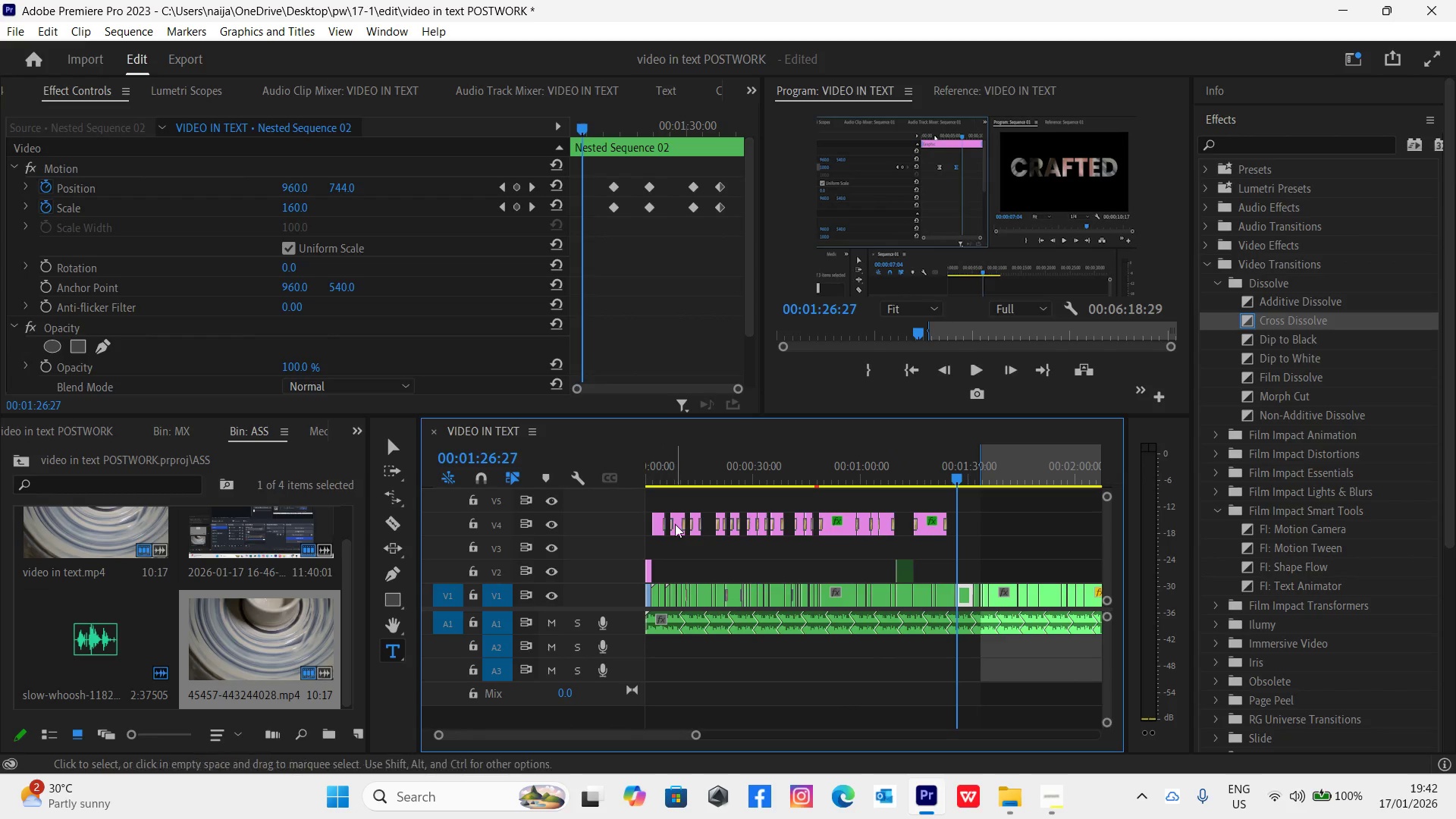 
left_click([675, 524])
 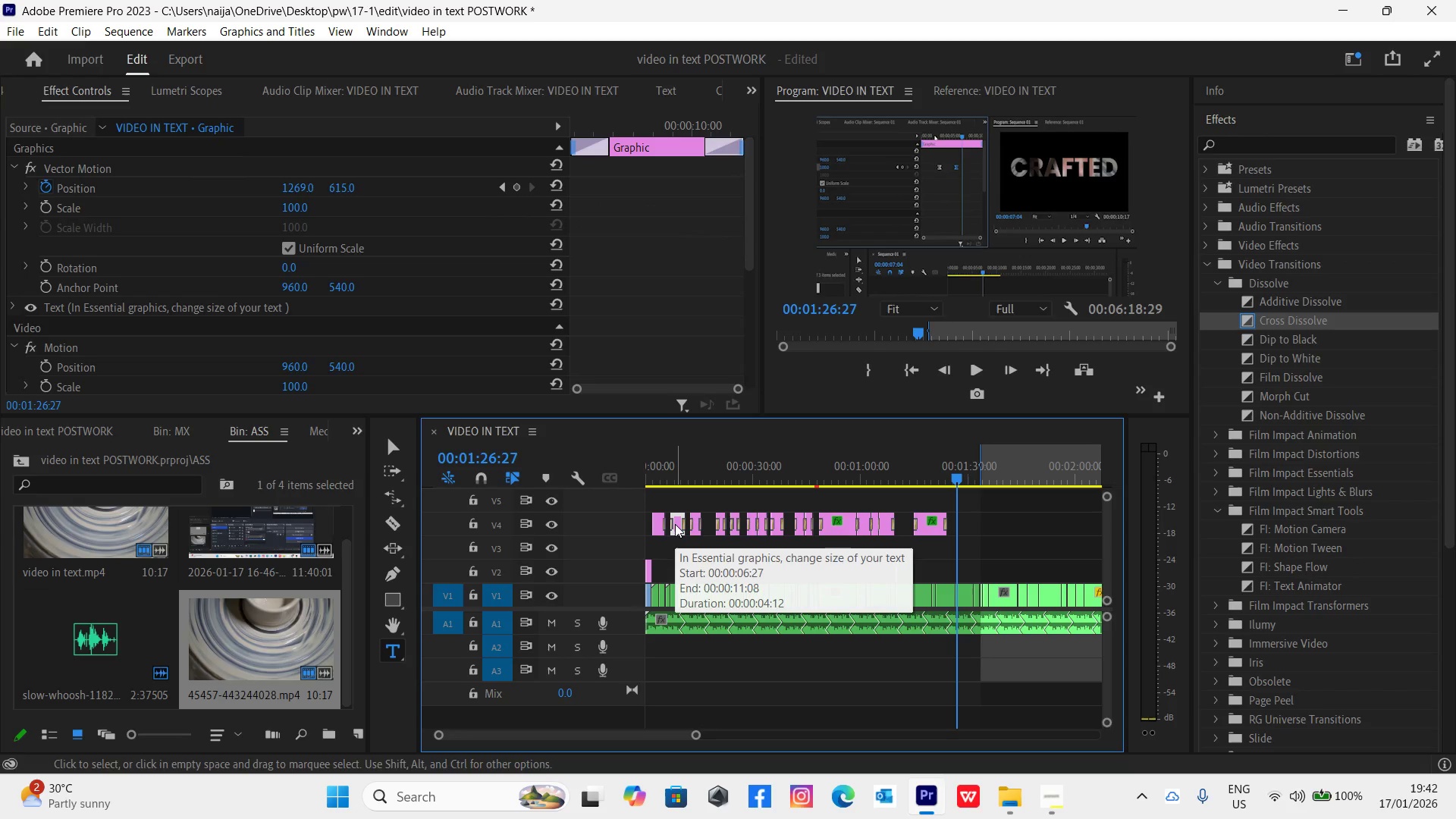 
hold_key(key=AltLeft, duration=1.5)
left_click_drag(start_coordinate=[675, 524], to_coordinate=[971, 517])
 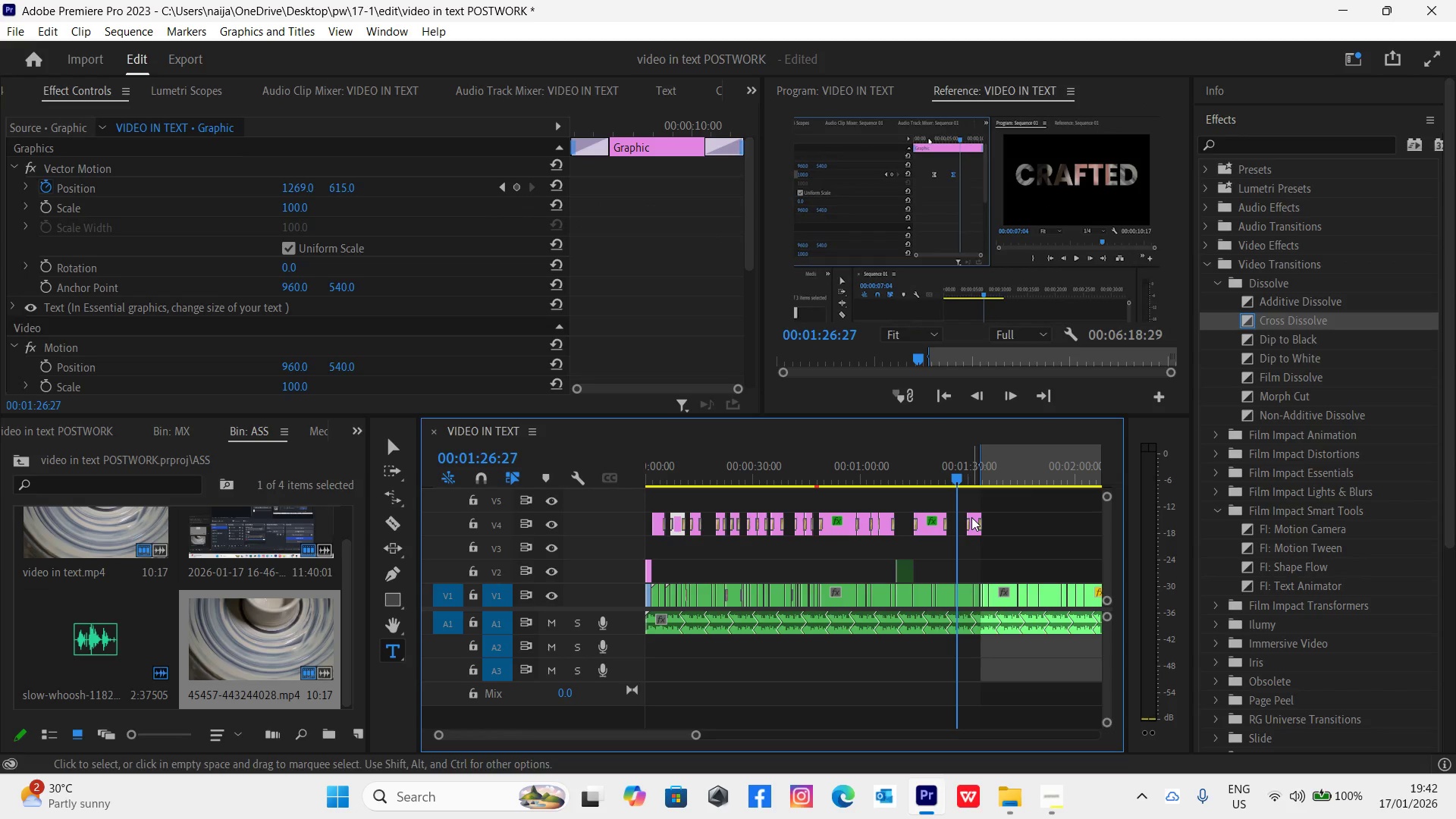 
key(Alt+AltLeft)
 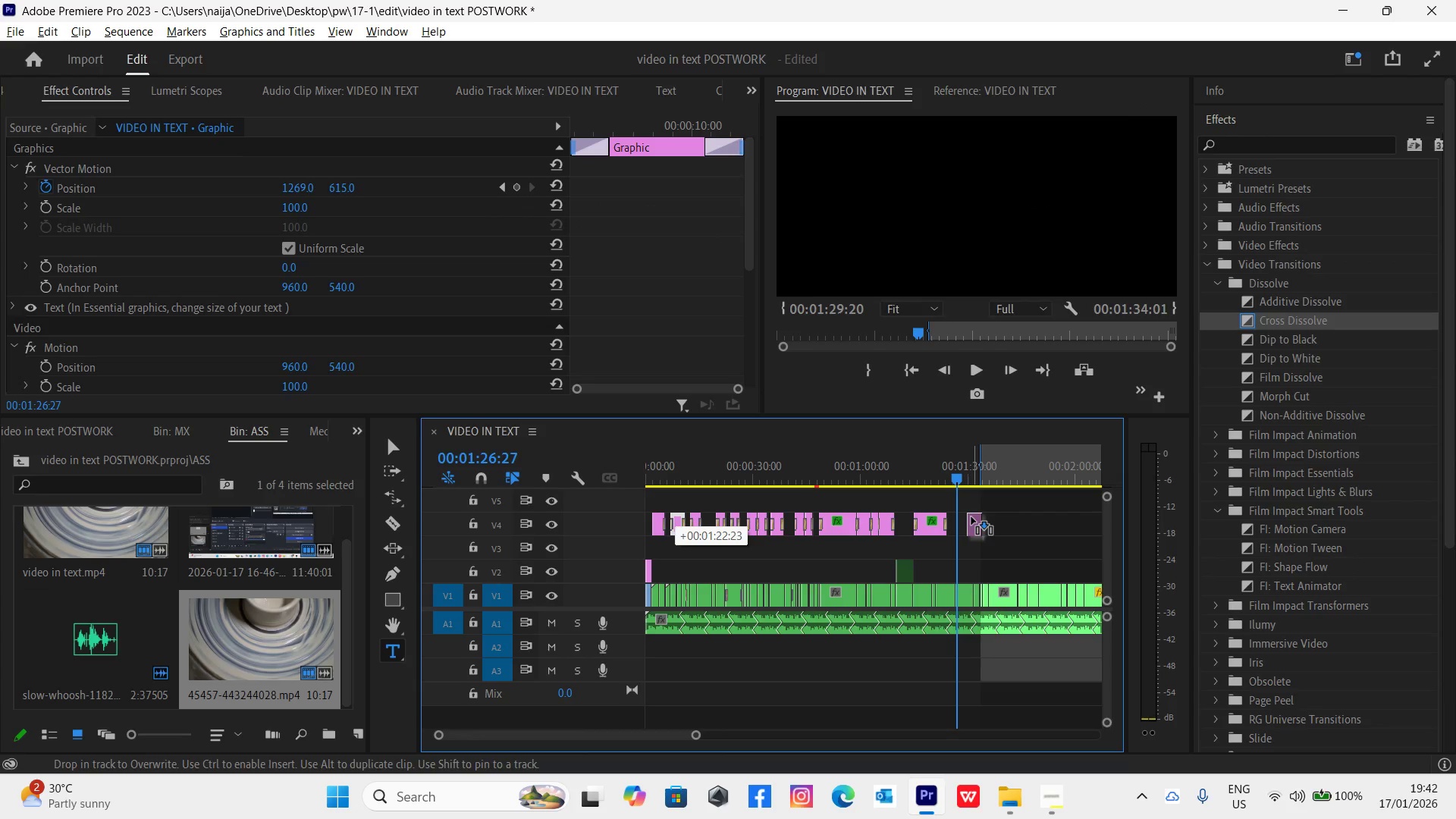 
key(Alt+AltLeft)
 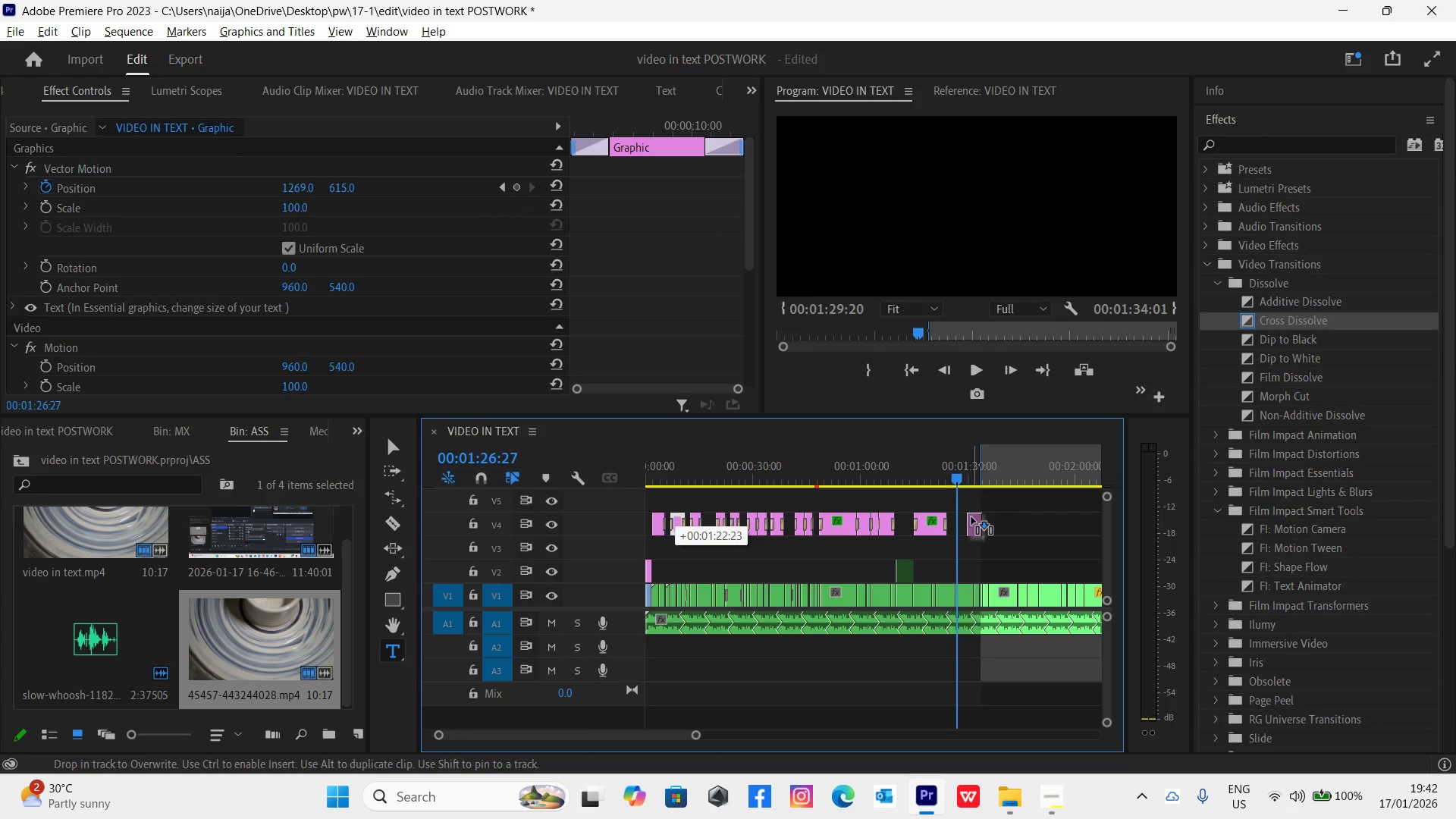 
key(Alt+AltLeft)
 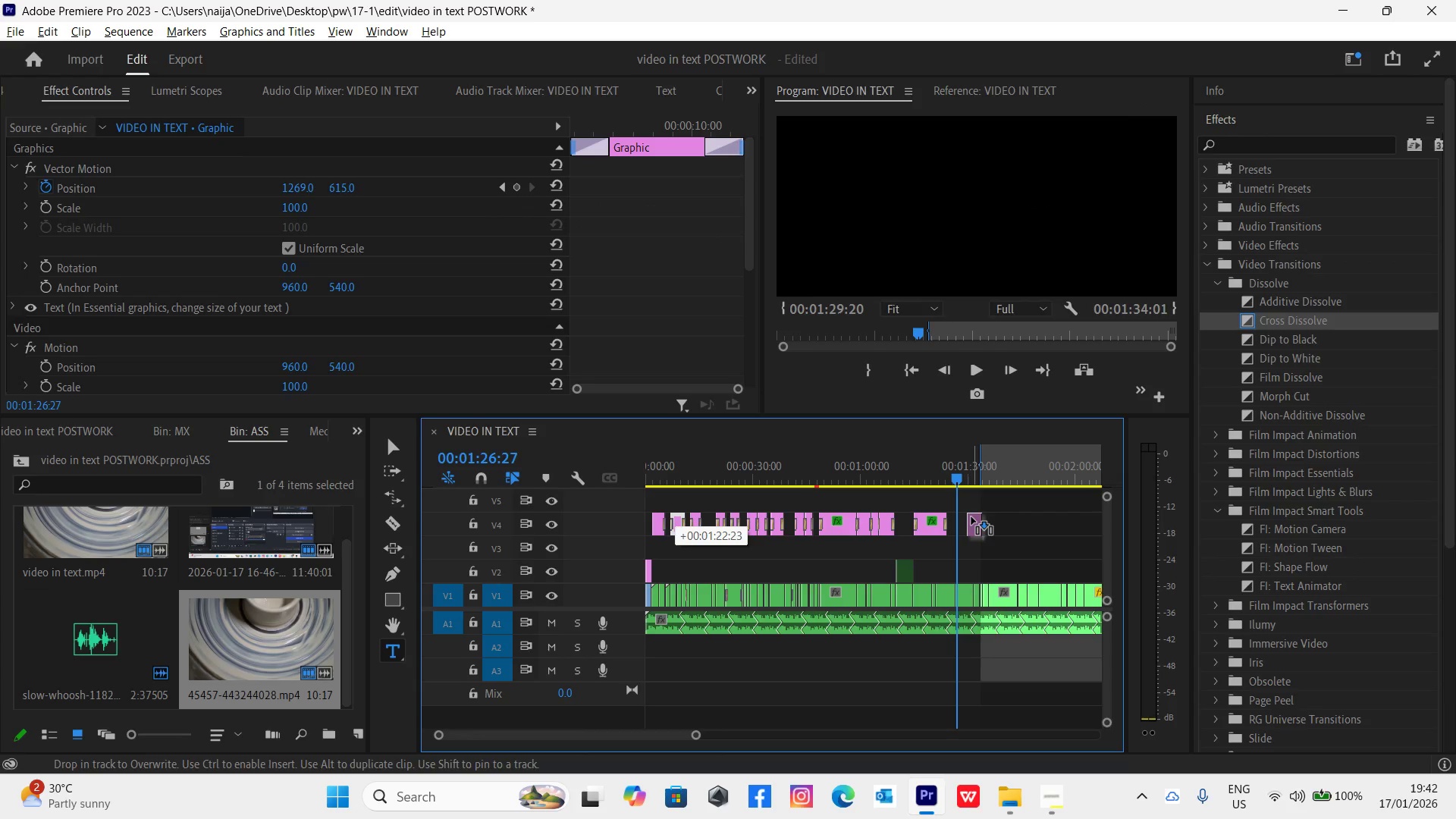 
key(Alt+AltLeft)
 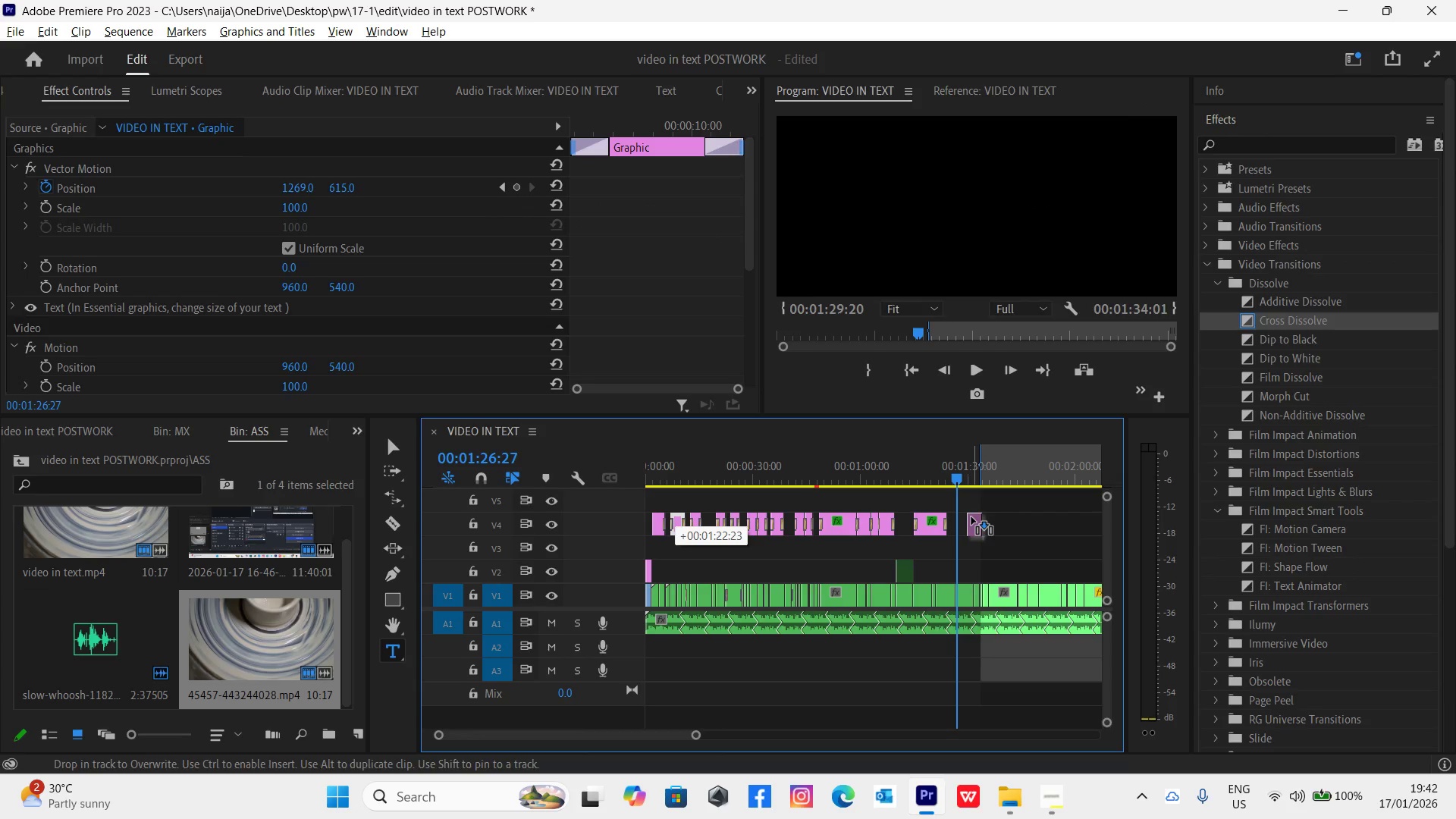 
key(Alt+AltLeft)
 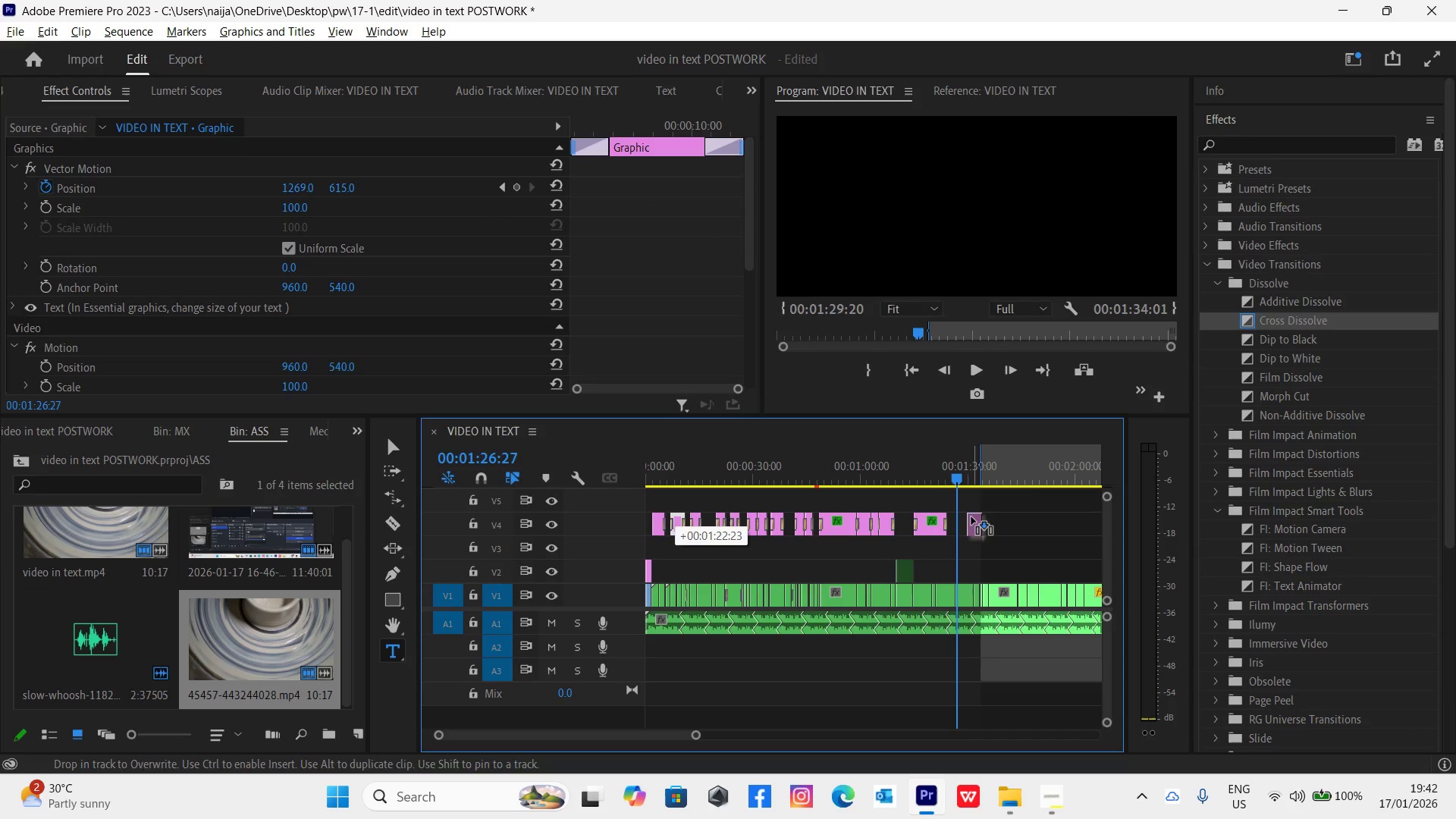 
key(Alt+AltLeft)
 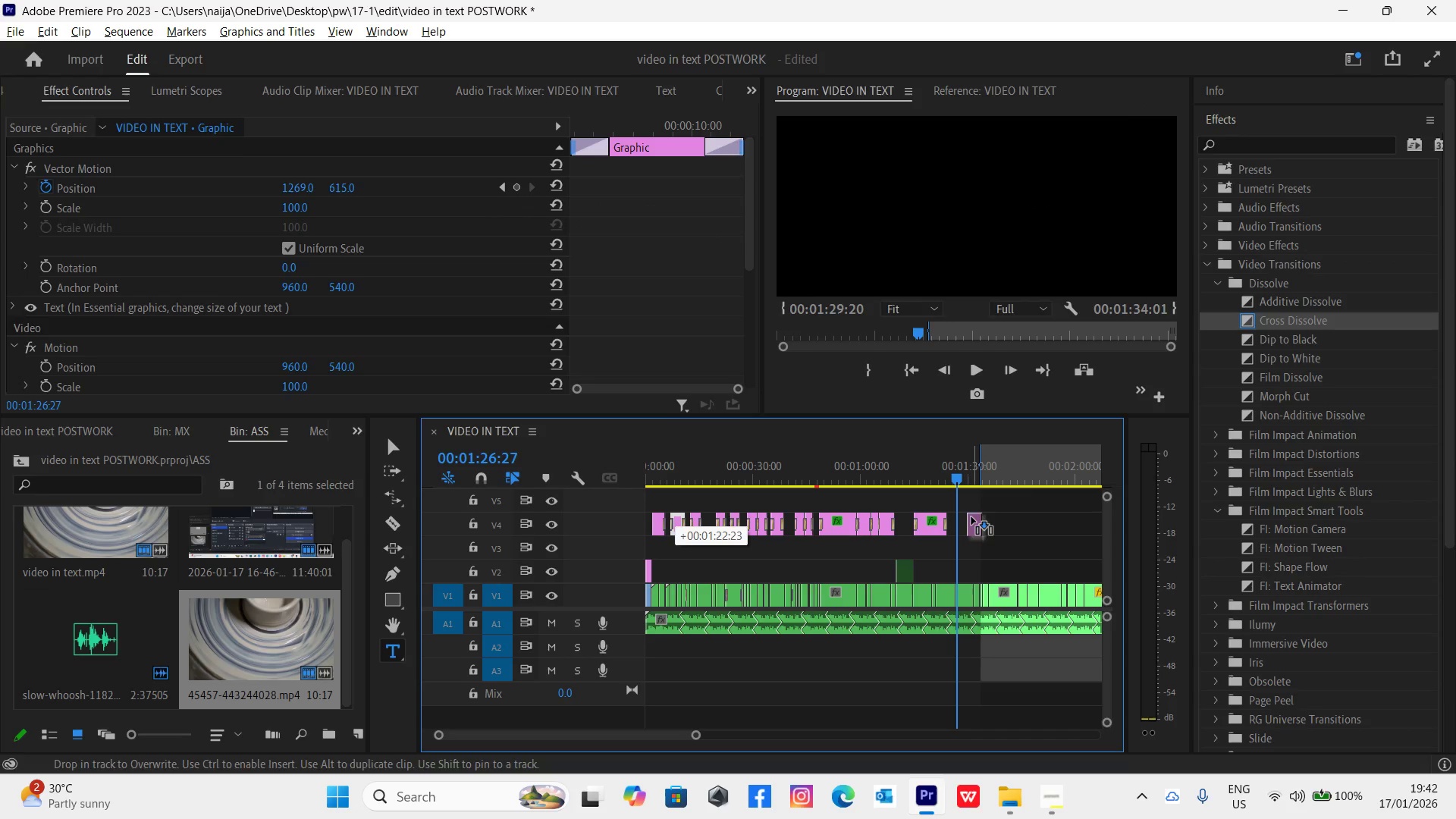 
key(Alt+AltLeft)
 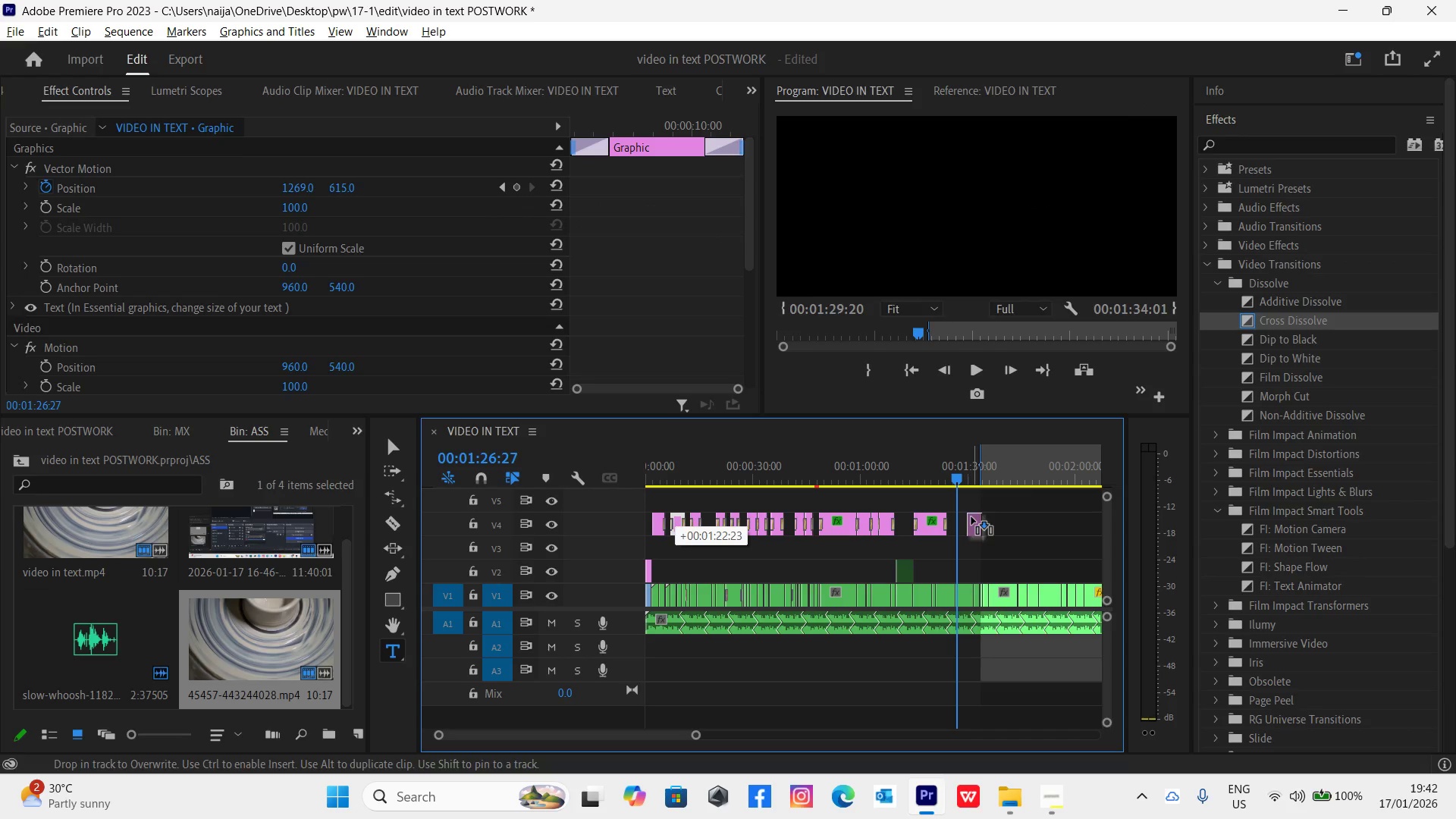 
key(Alt+AltLeft)
 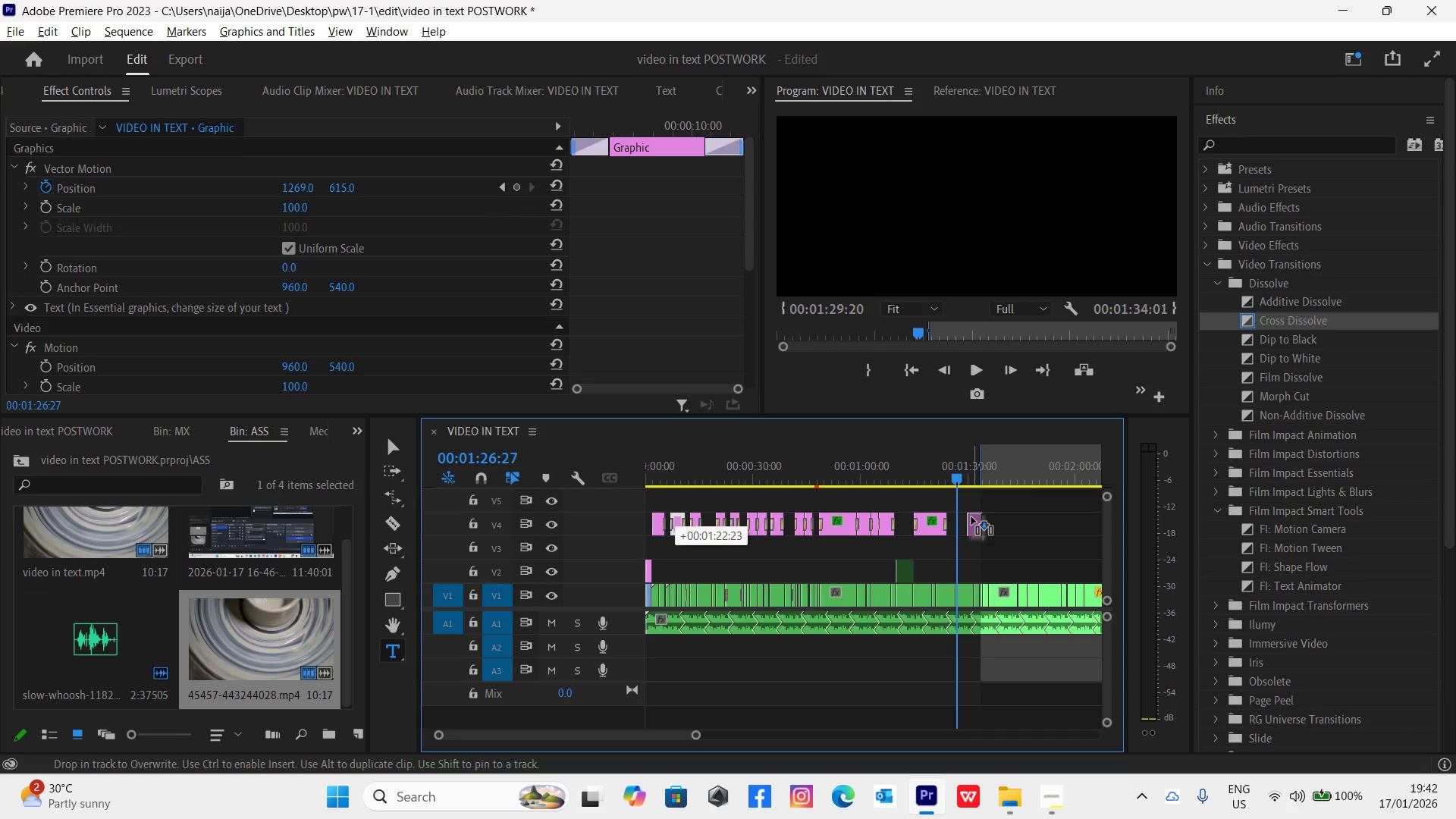 
key(Alt+AltLeft)
 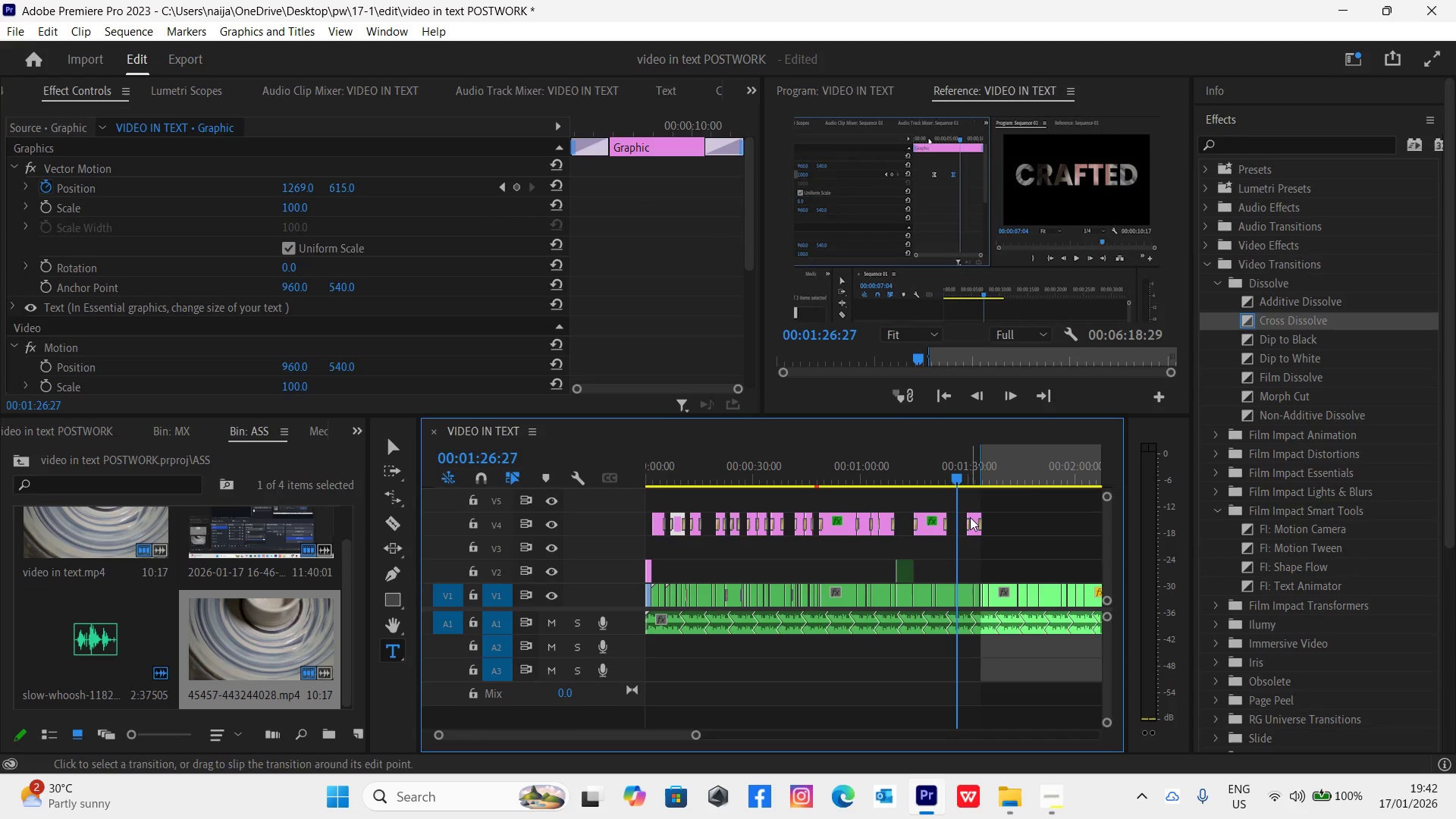 
key(Space)
 